 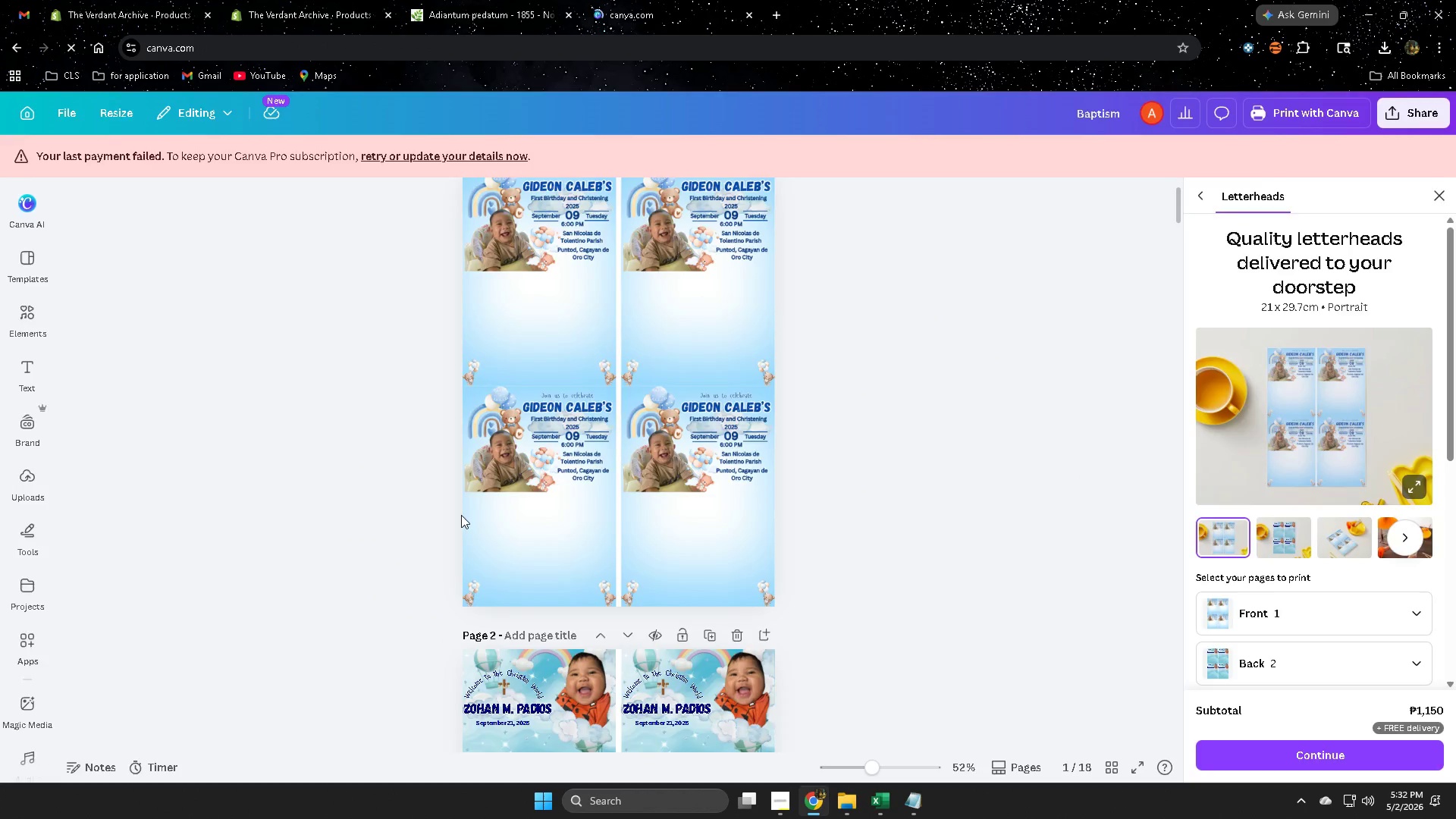 
left_click([30, 366])
 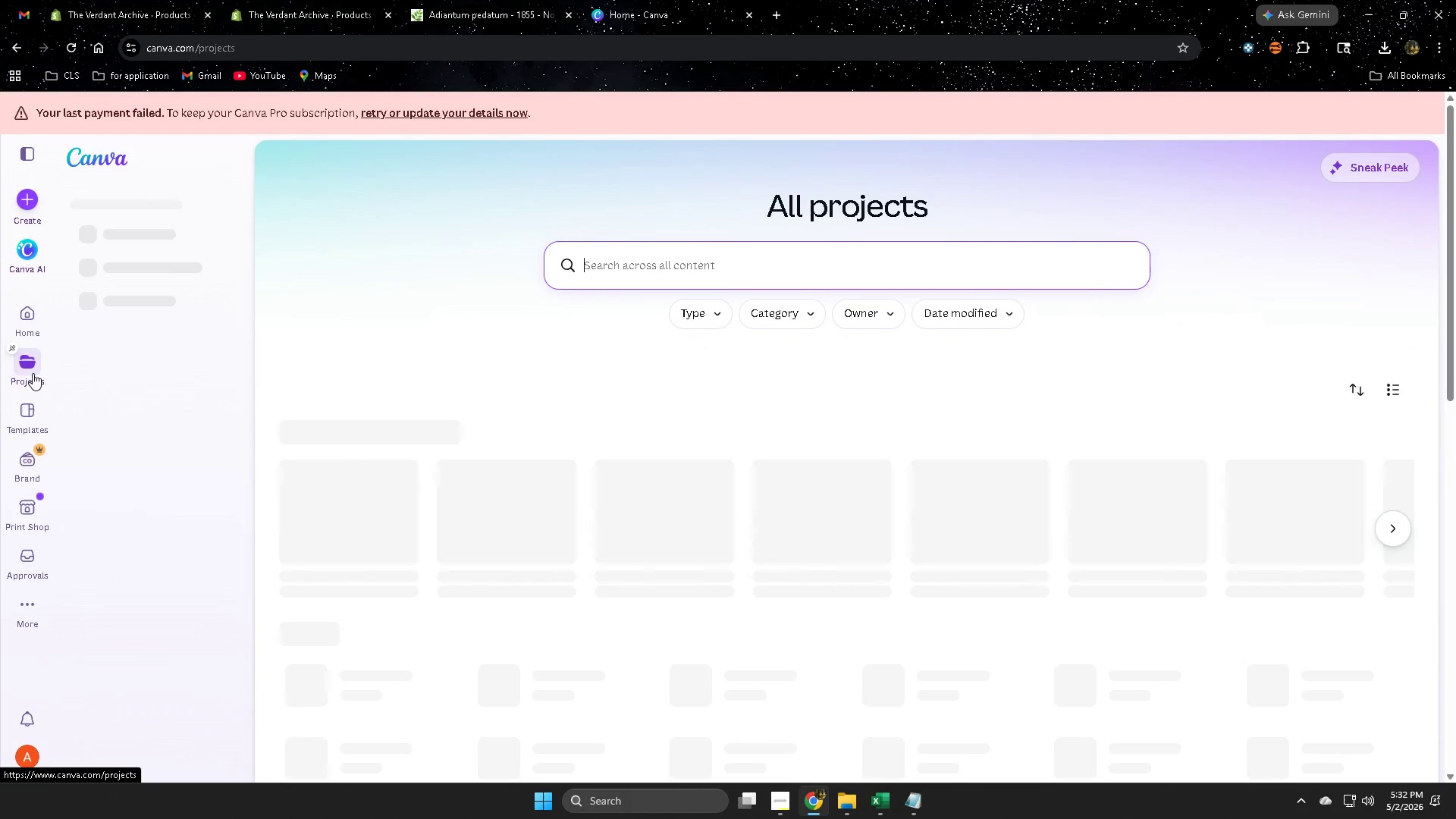 
mouse_move([33, 413])
 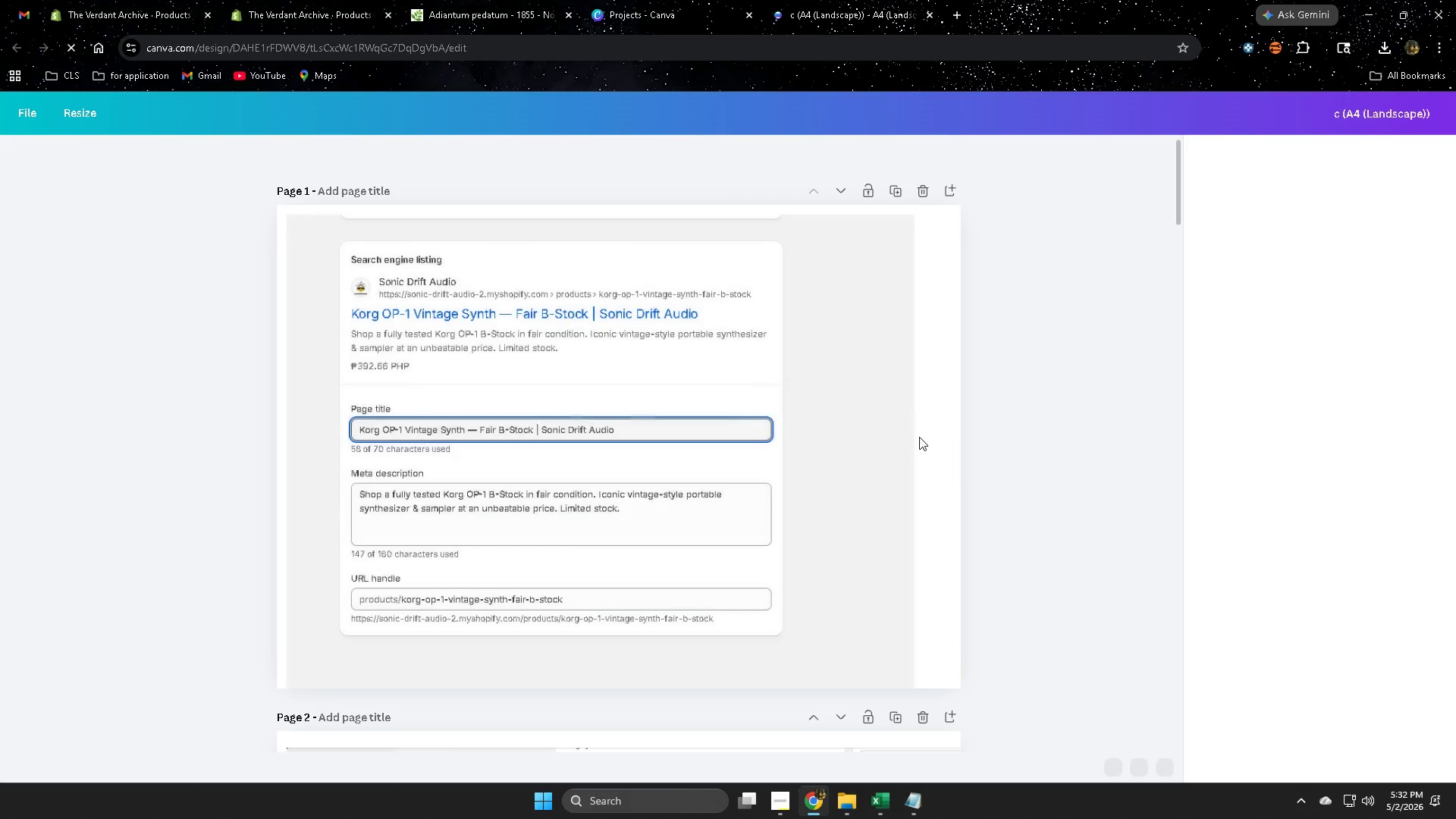 
left_click([924, 196])
 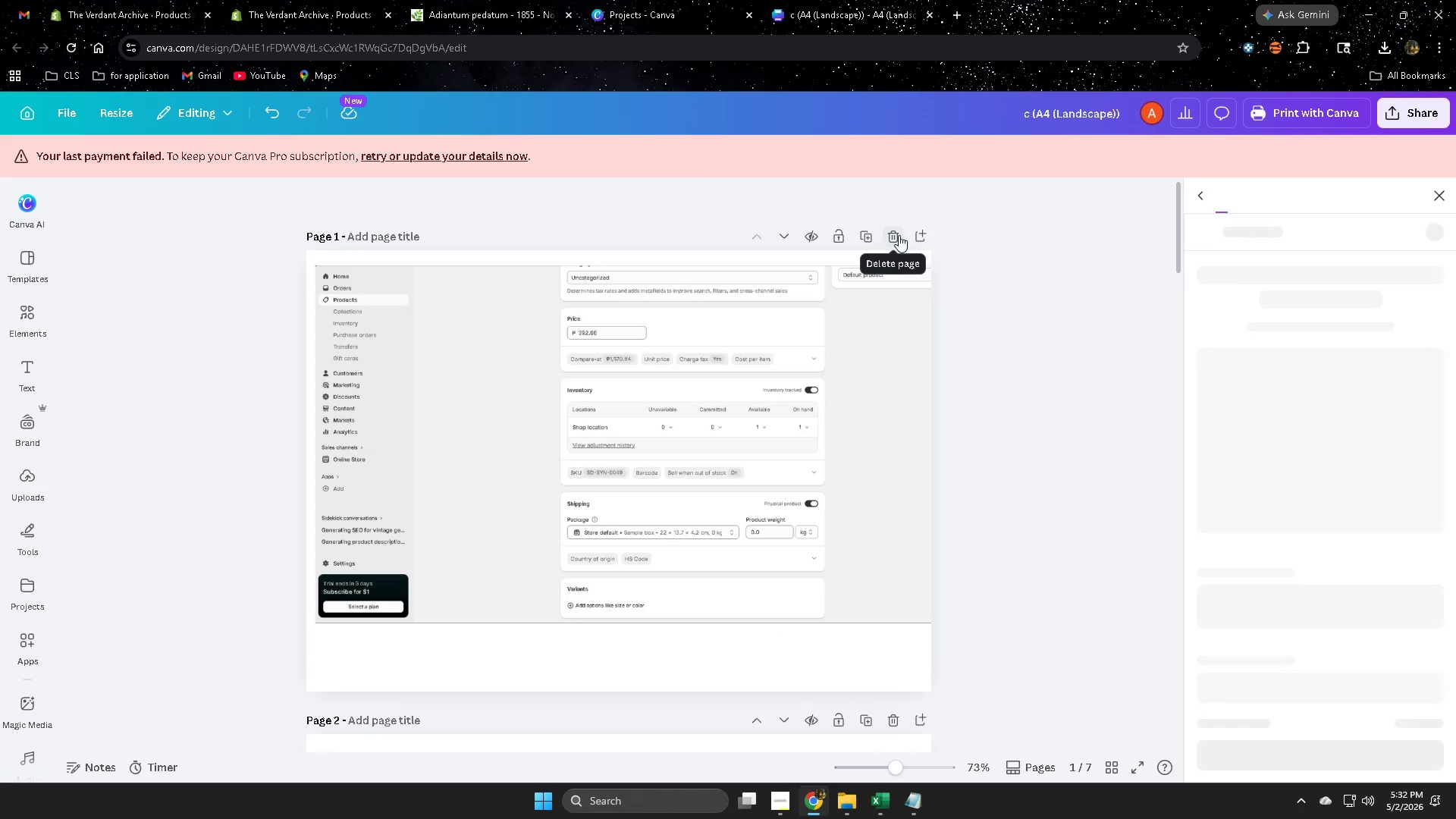 
left_click([895, 237])
 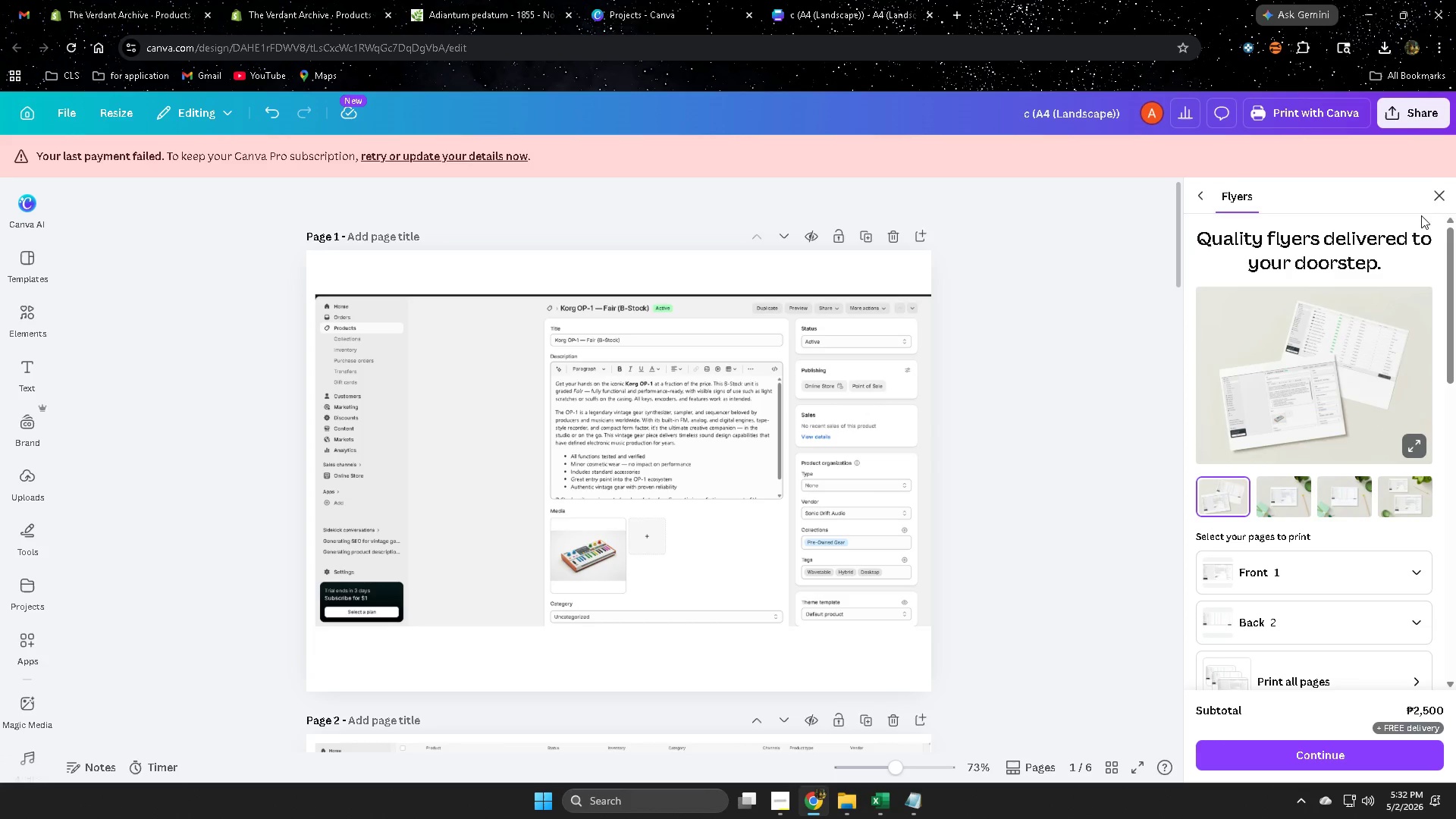 
left_click([1438, 196])
 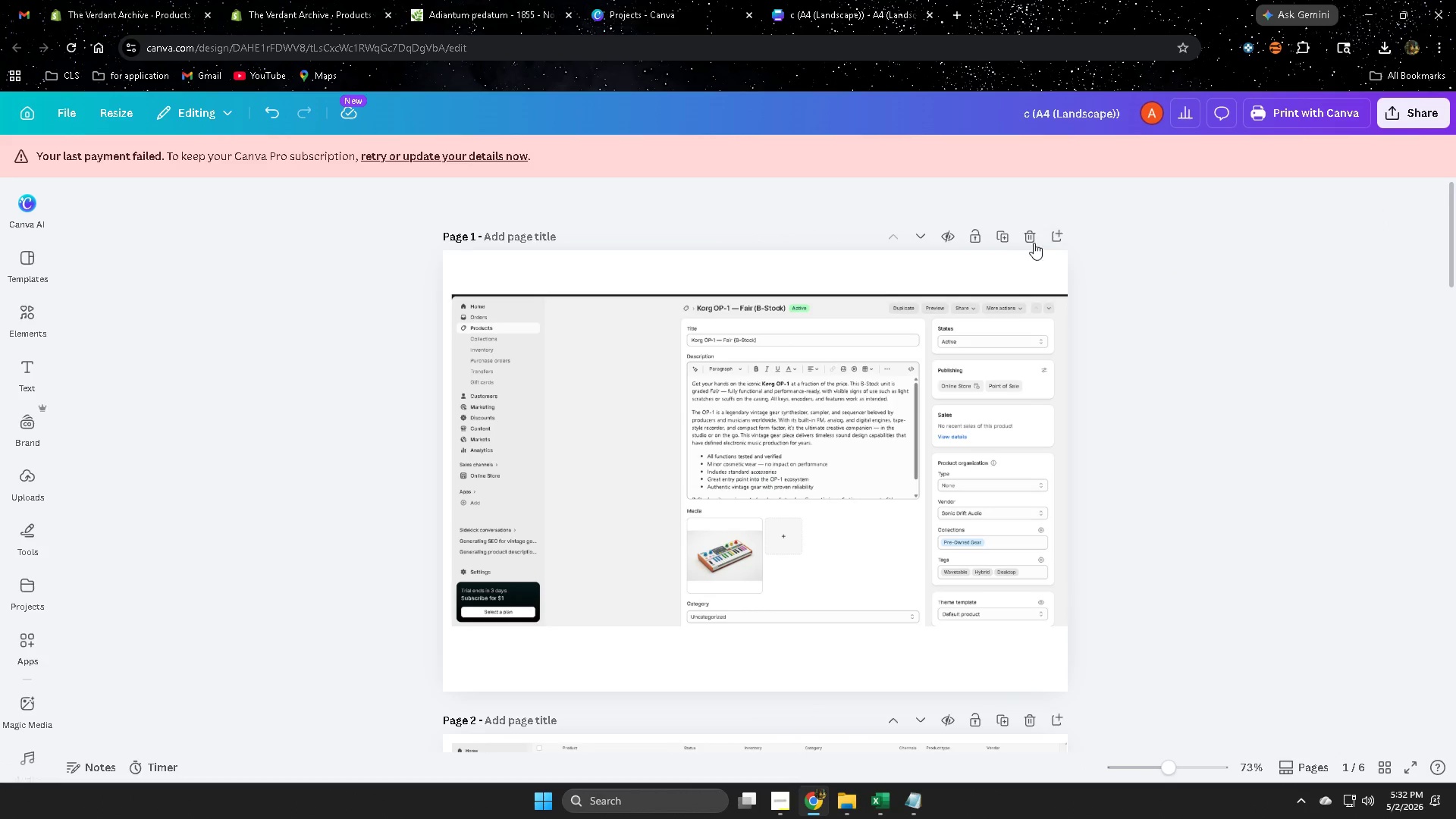 
left_click([1029, 237])
 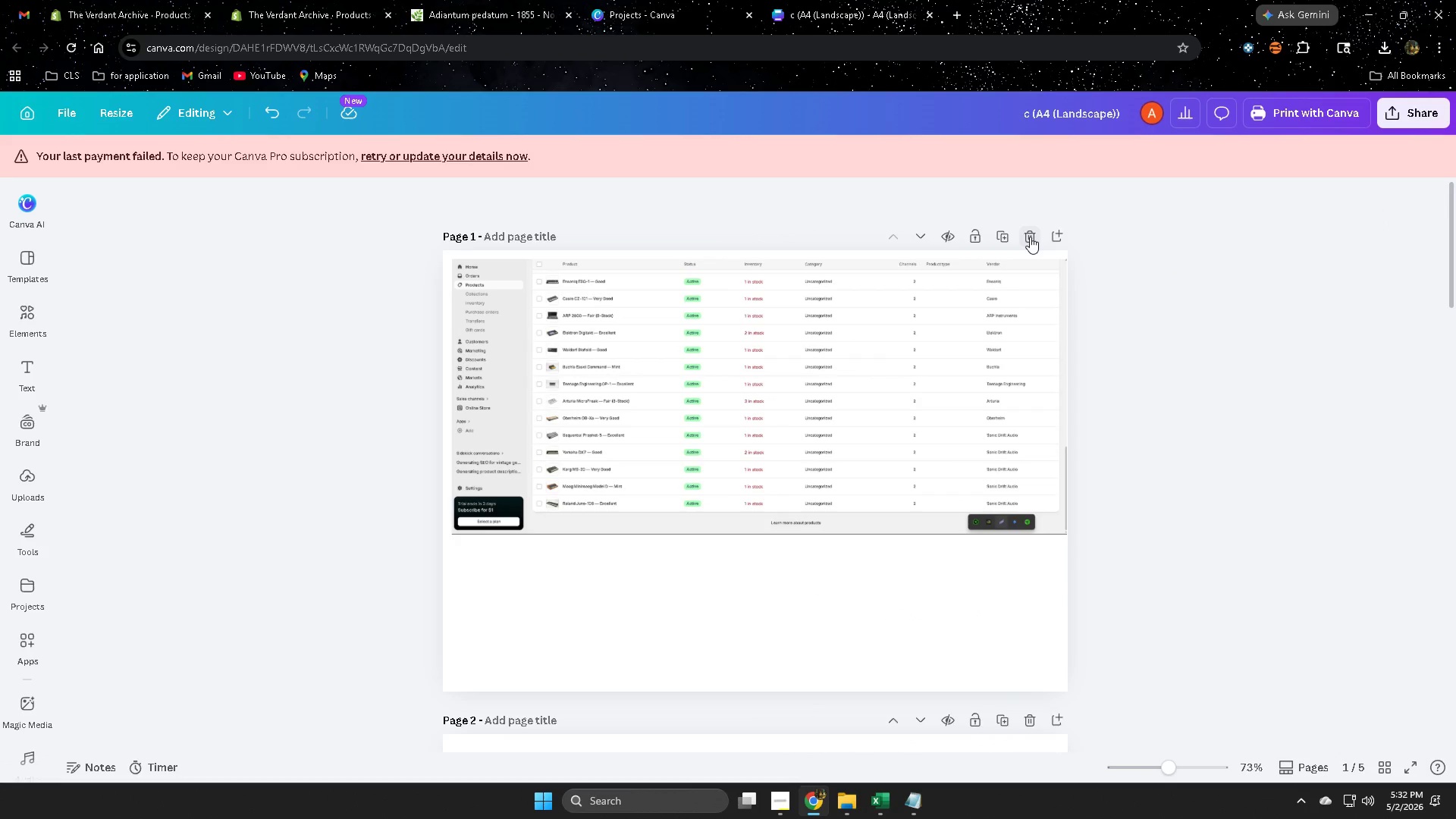 
left_click([1030, 237])
 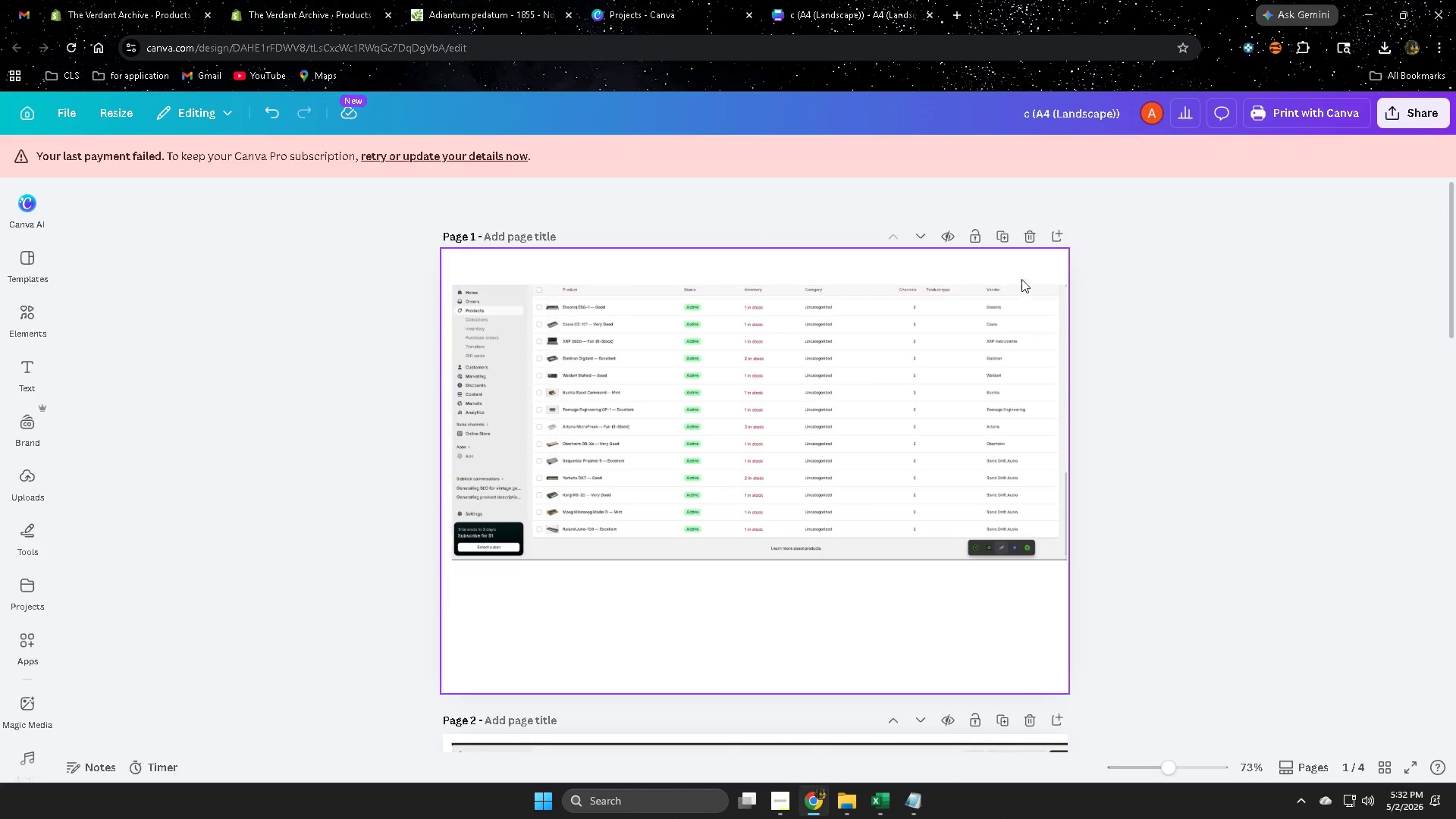 
left_click([1026, 240])
 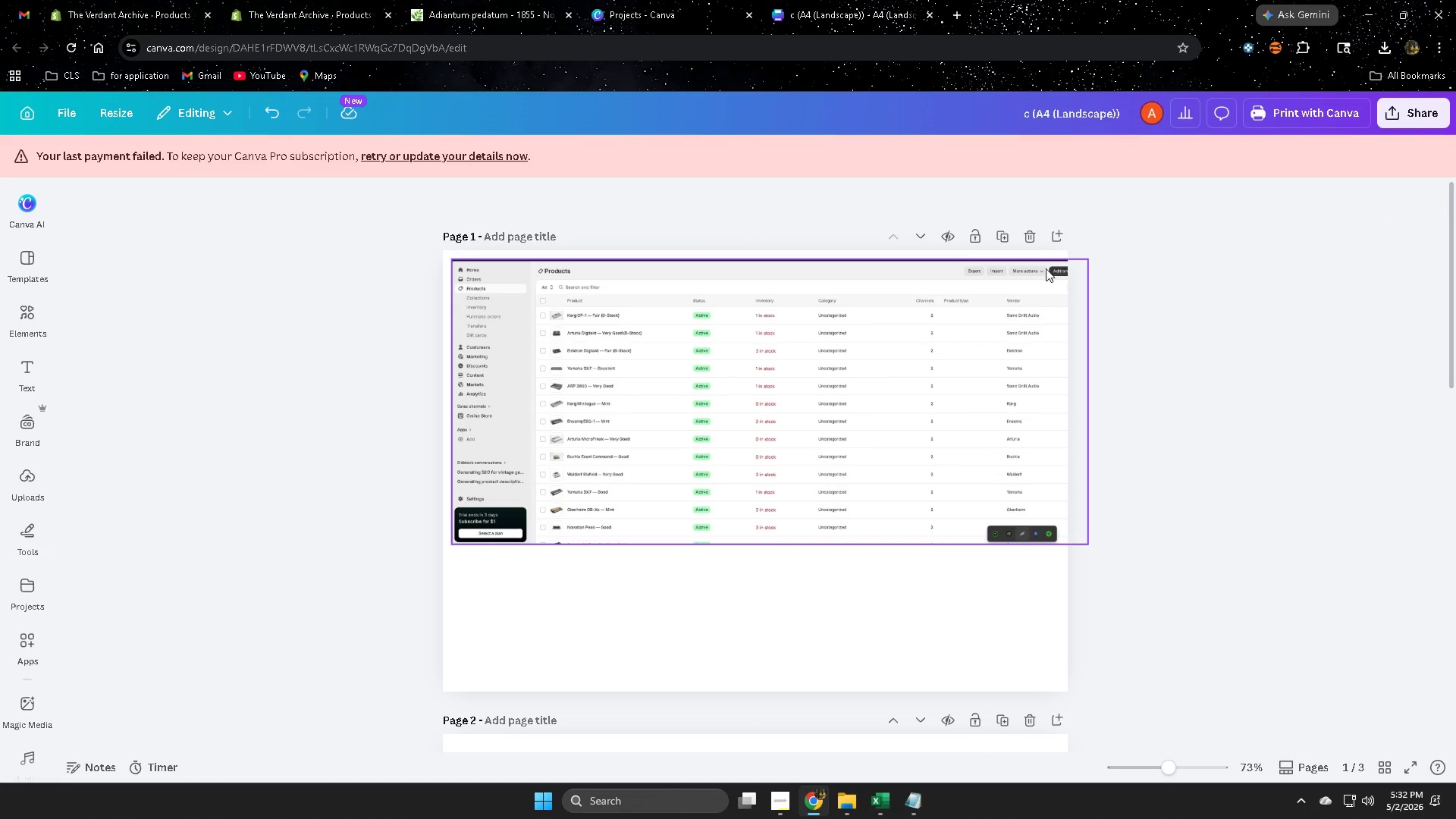 
left_click([1028, 238])
 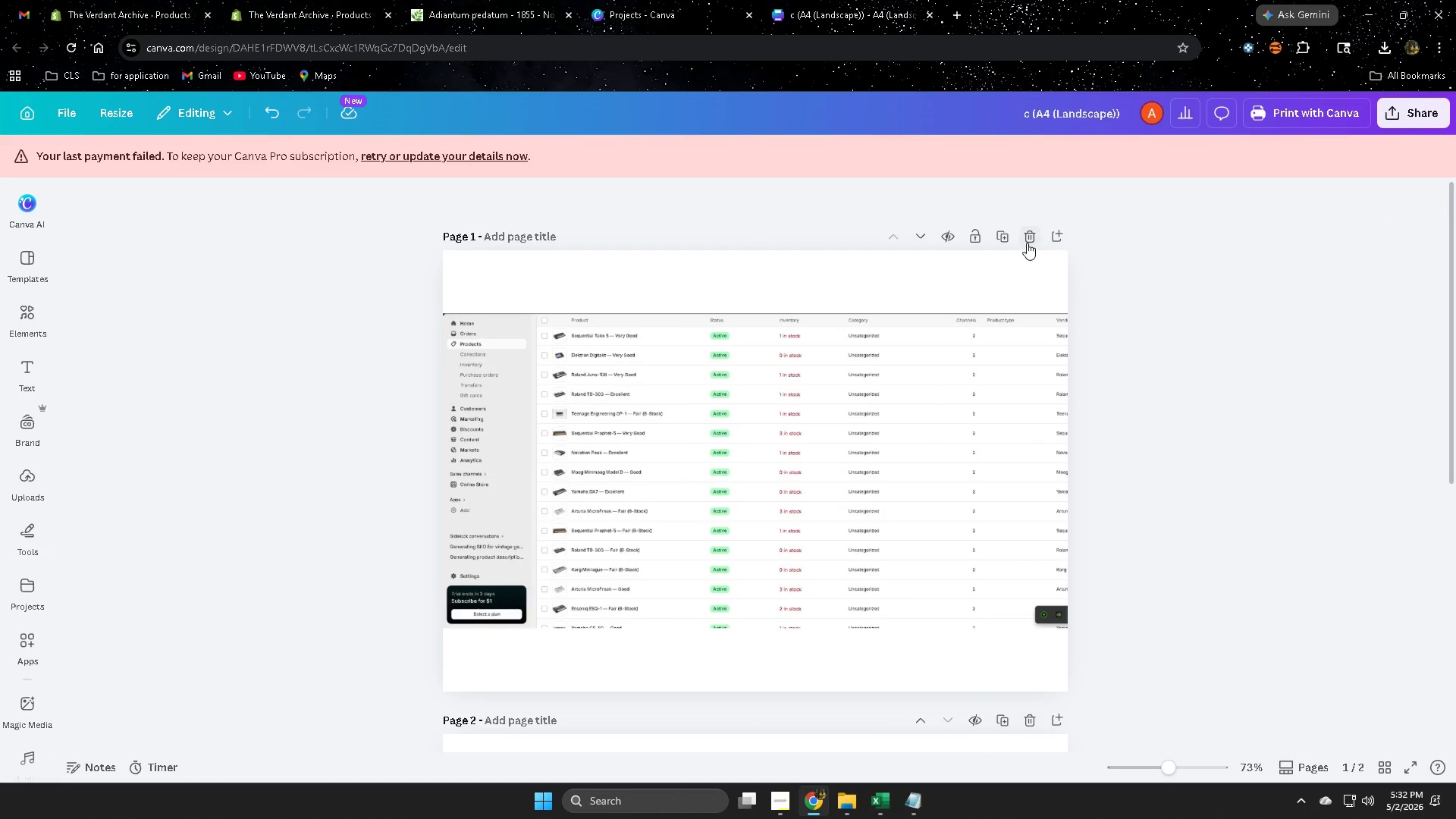 
left_click([1027, 242])
 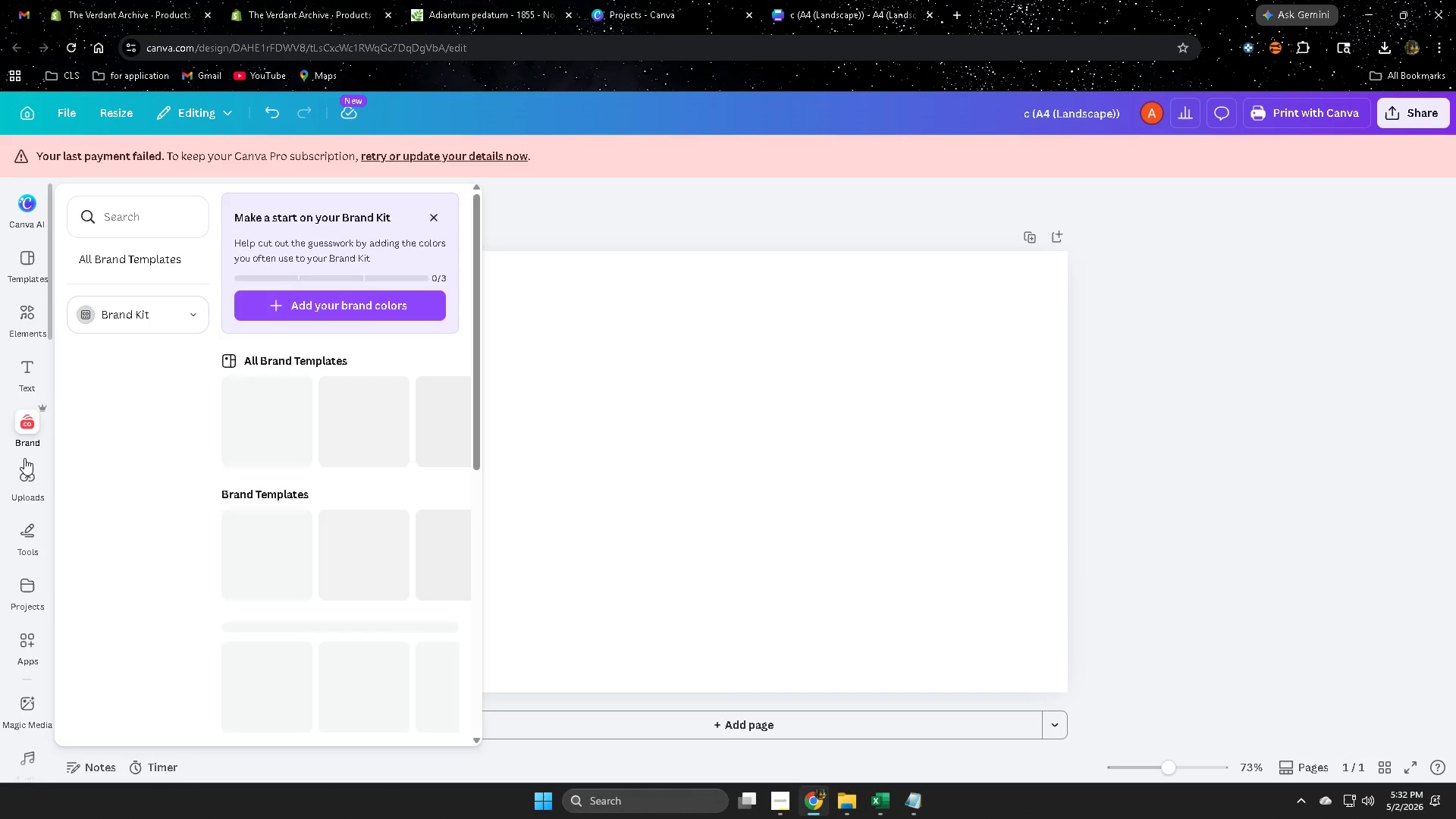 
wait(5.64)
 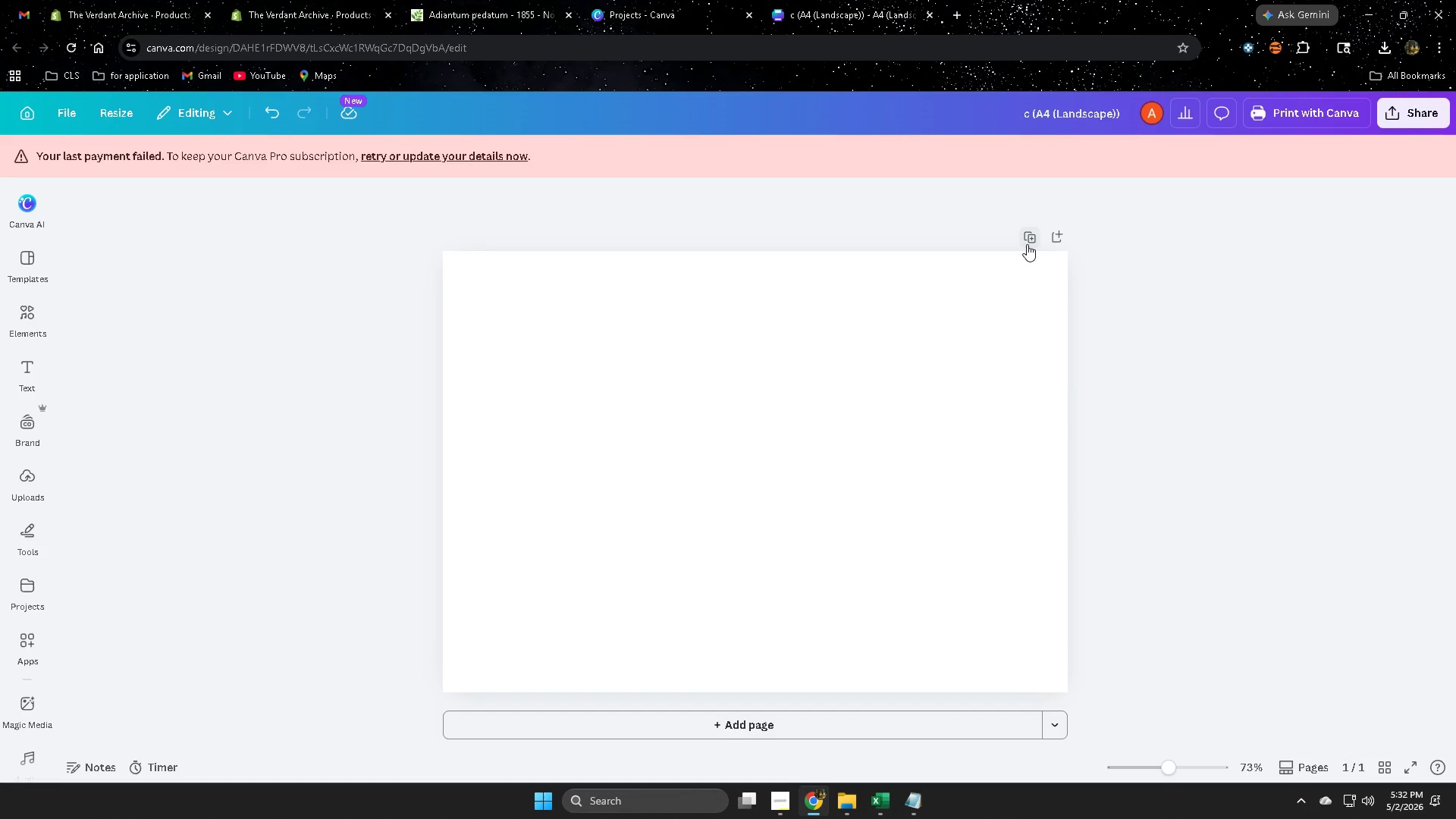 
left_click([155, 249])
 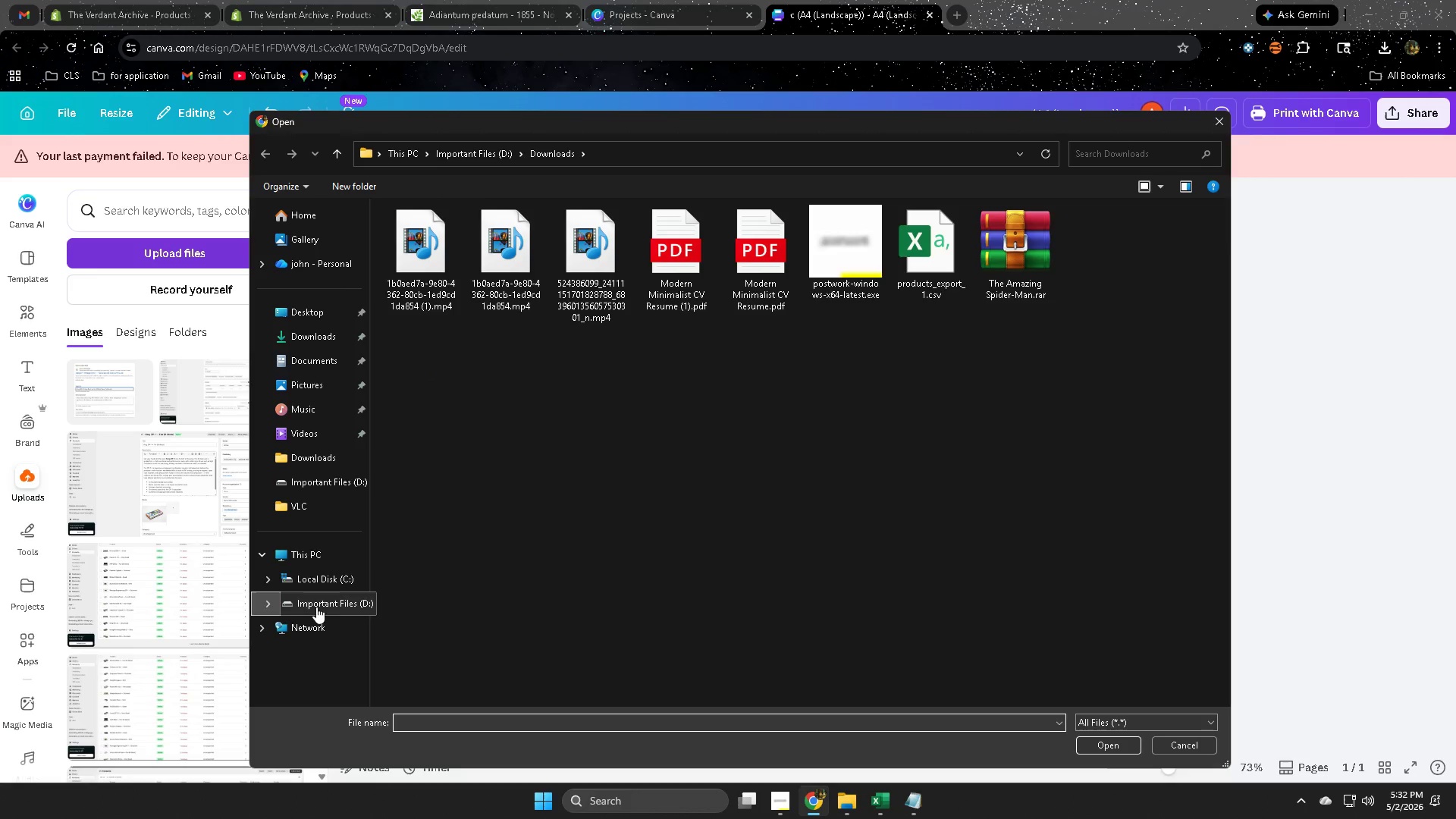 
mouse_move([324, 585])
 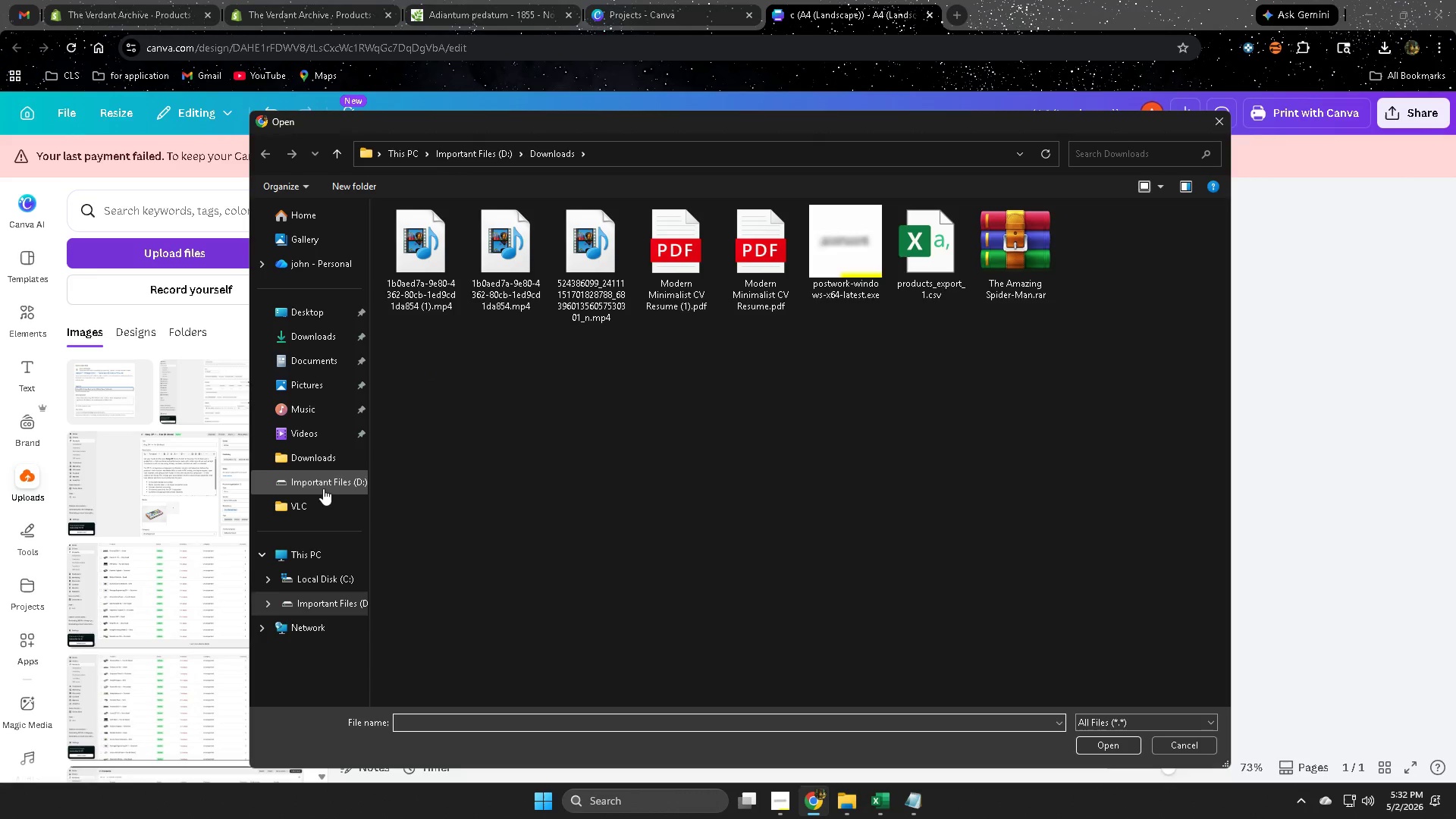 
left_click([325, 482])
 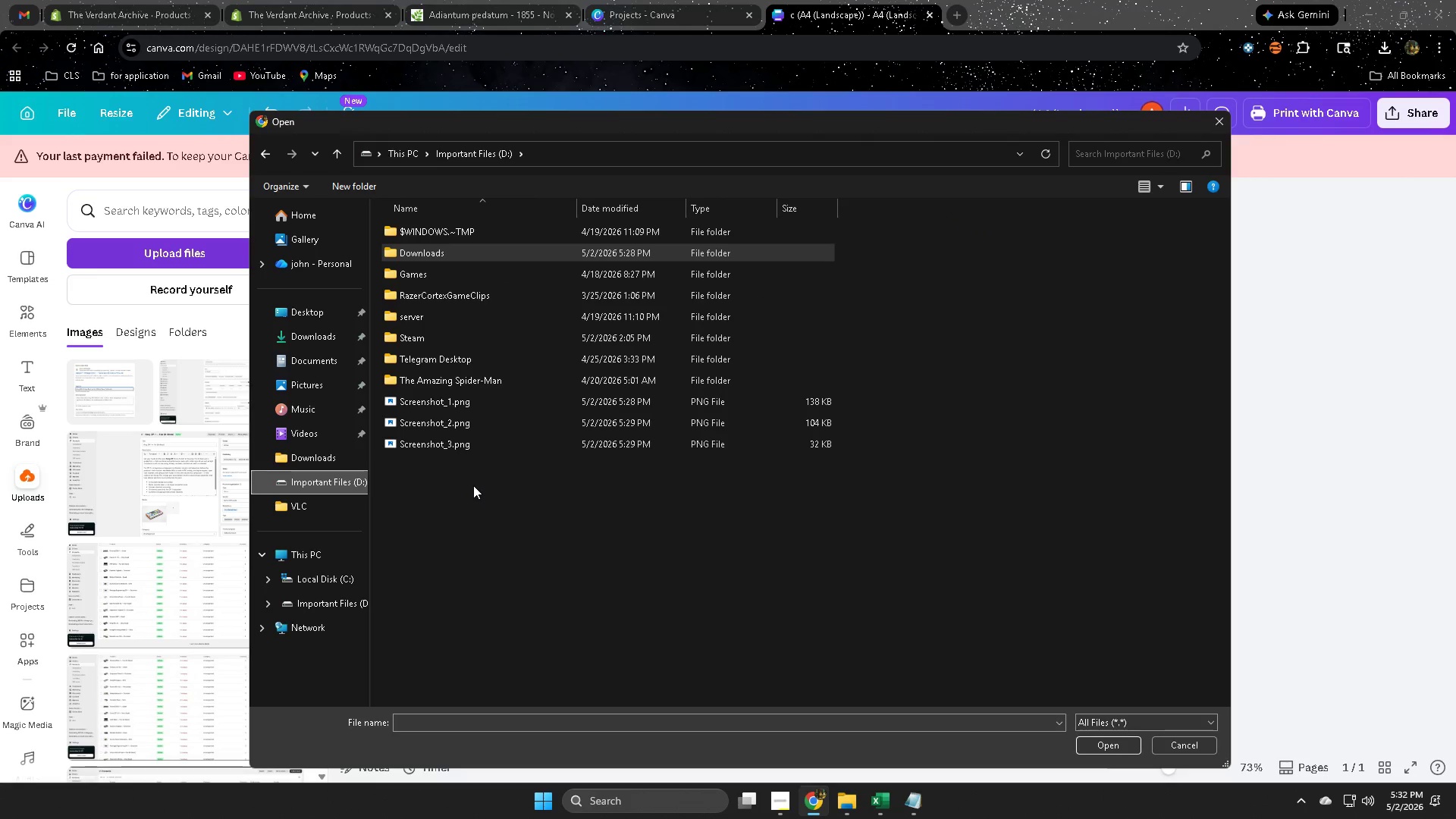 
left_click_drag(start_coordinate=[473, 480], to_coordinate=[473, 406])
 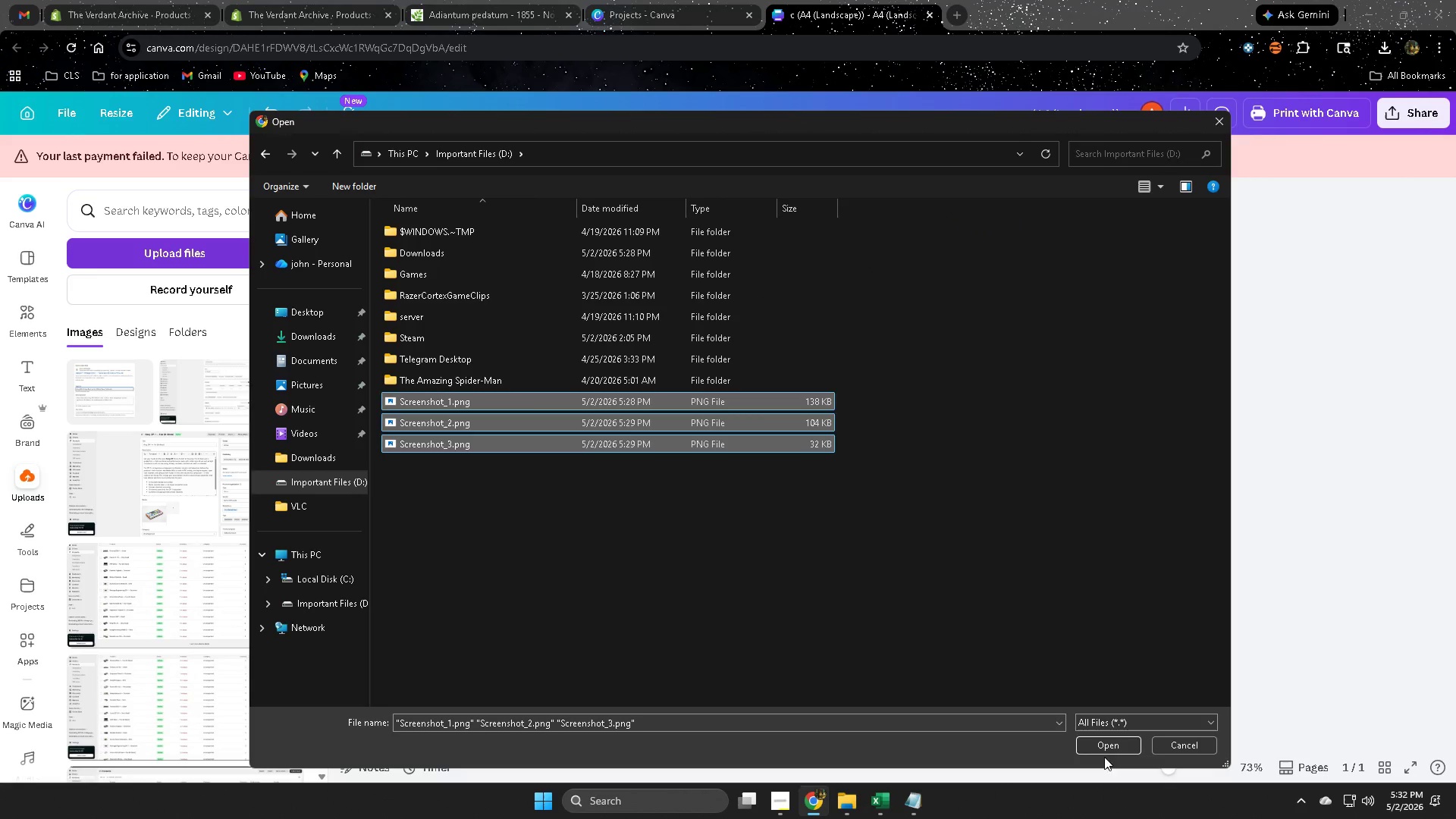 
left_click([1109, 747])
 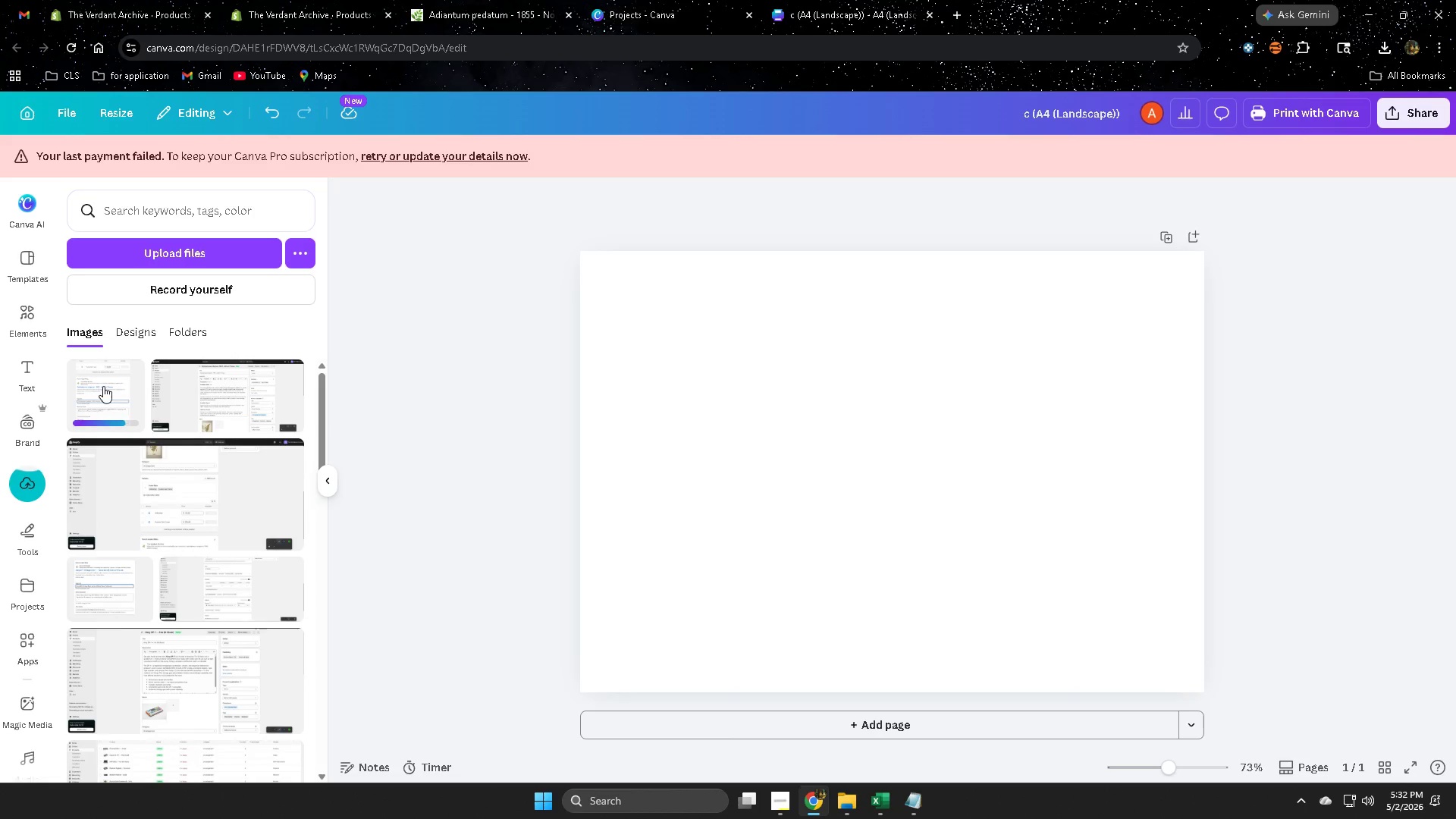 
wait(6.61)
 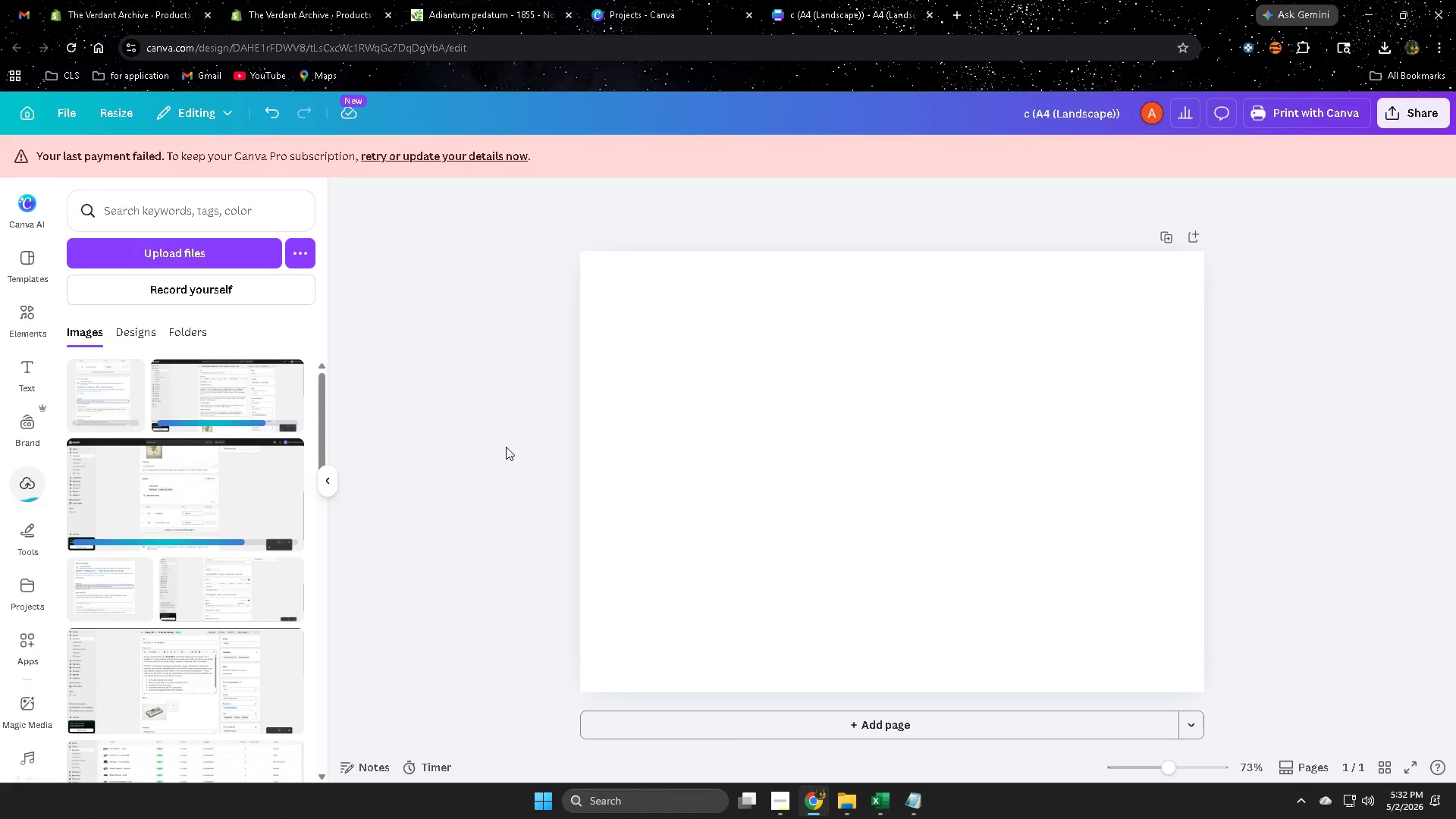 
left_click([103, 386])
 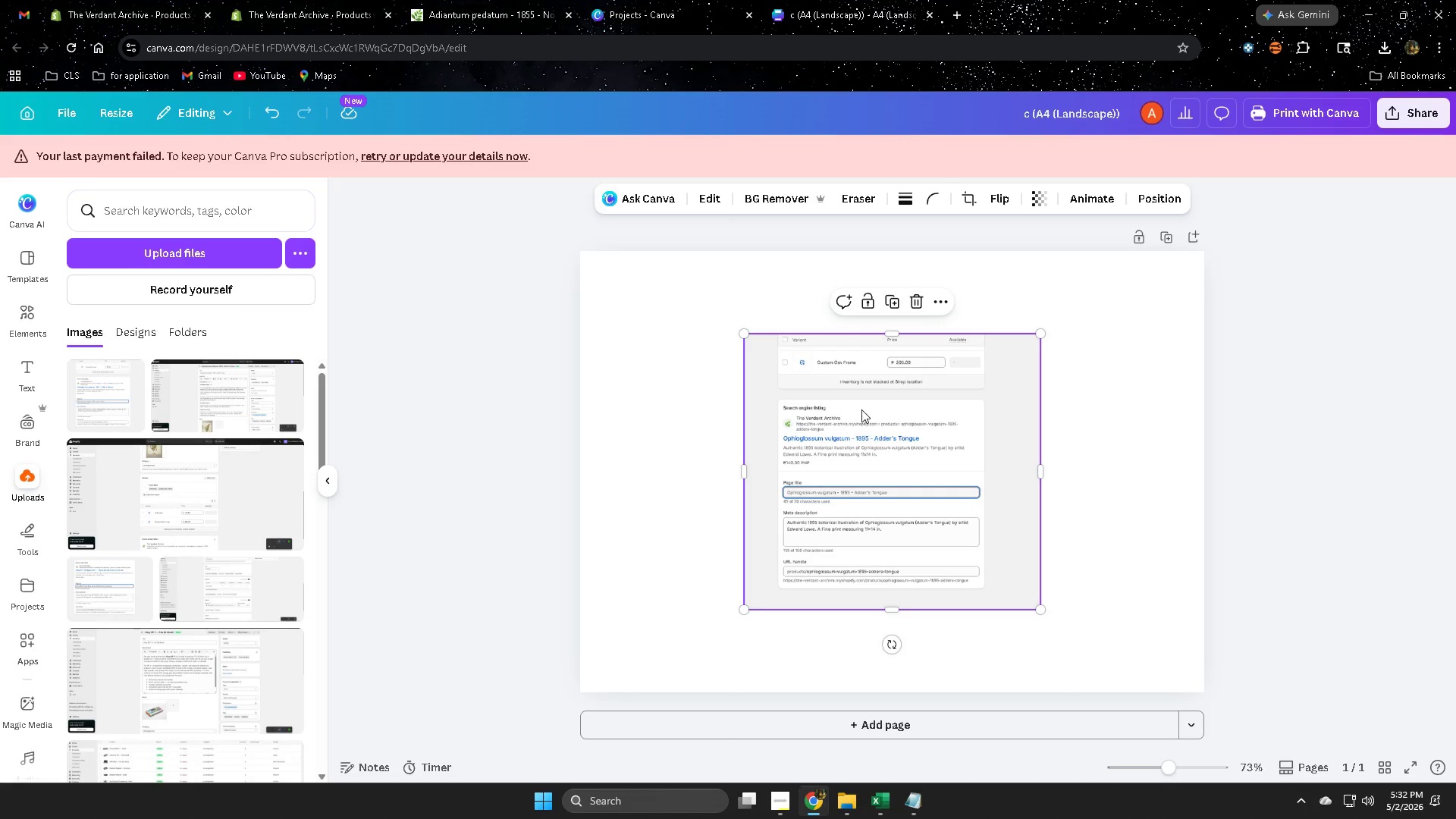 
left_click_drag(start_coordinate=[874, 447], to_coordinate=[719, 376])
 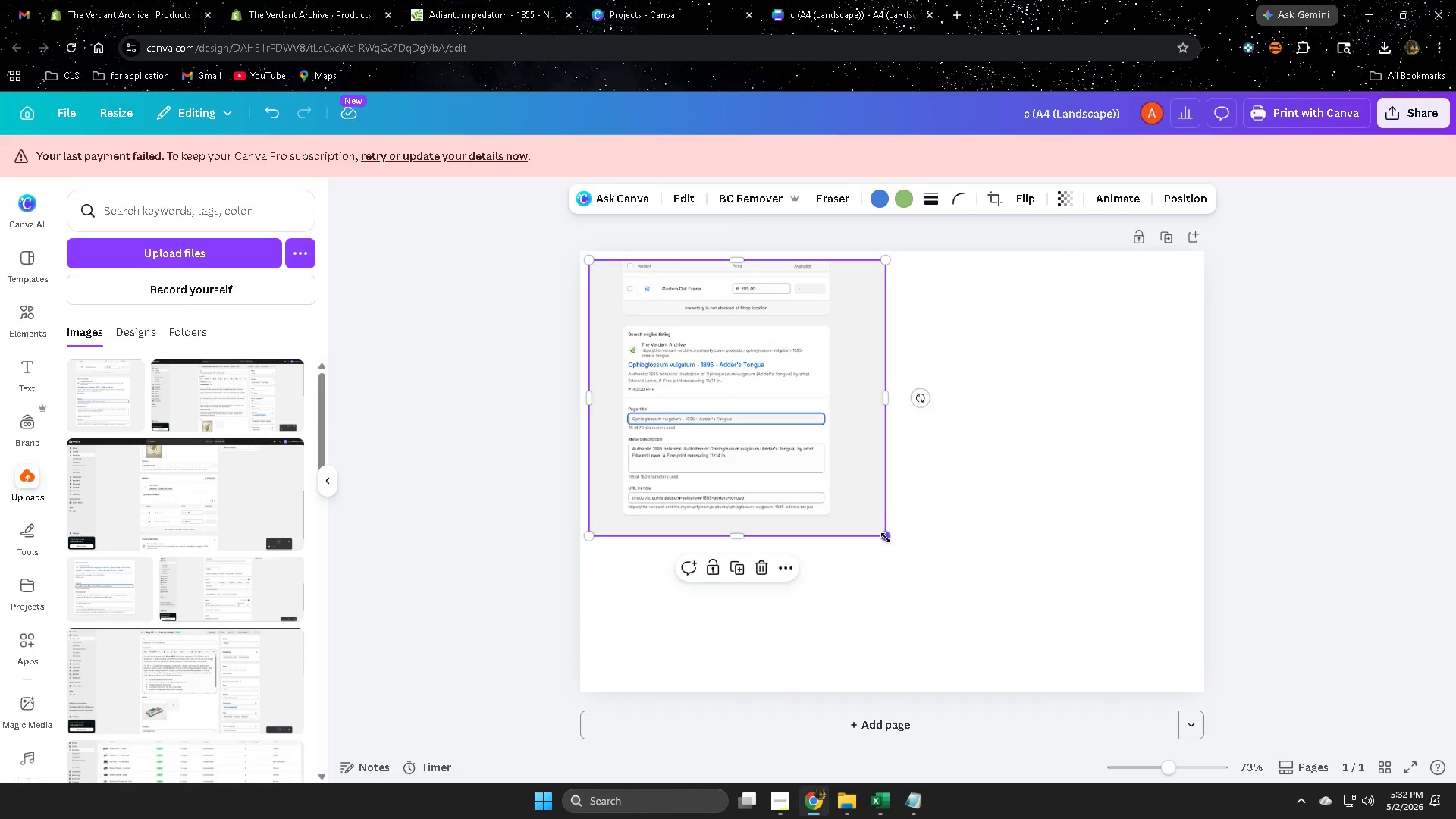 
left_click_drag(start_coordinate=[886, 535], to_coordinate=[1153, 611])
 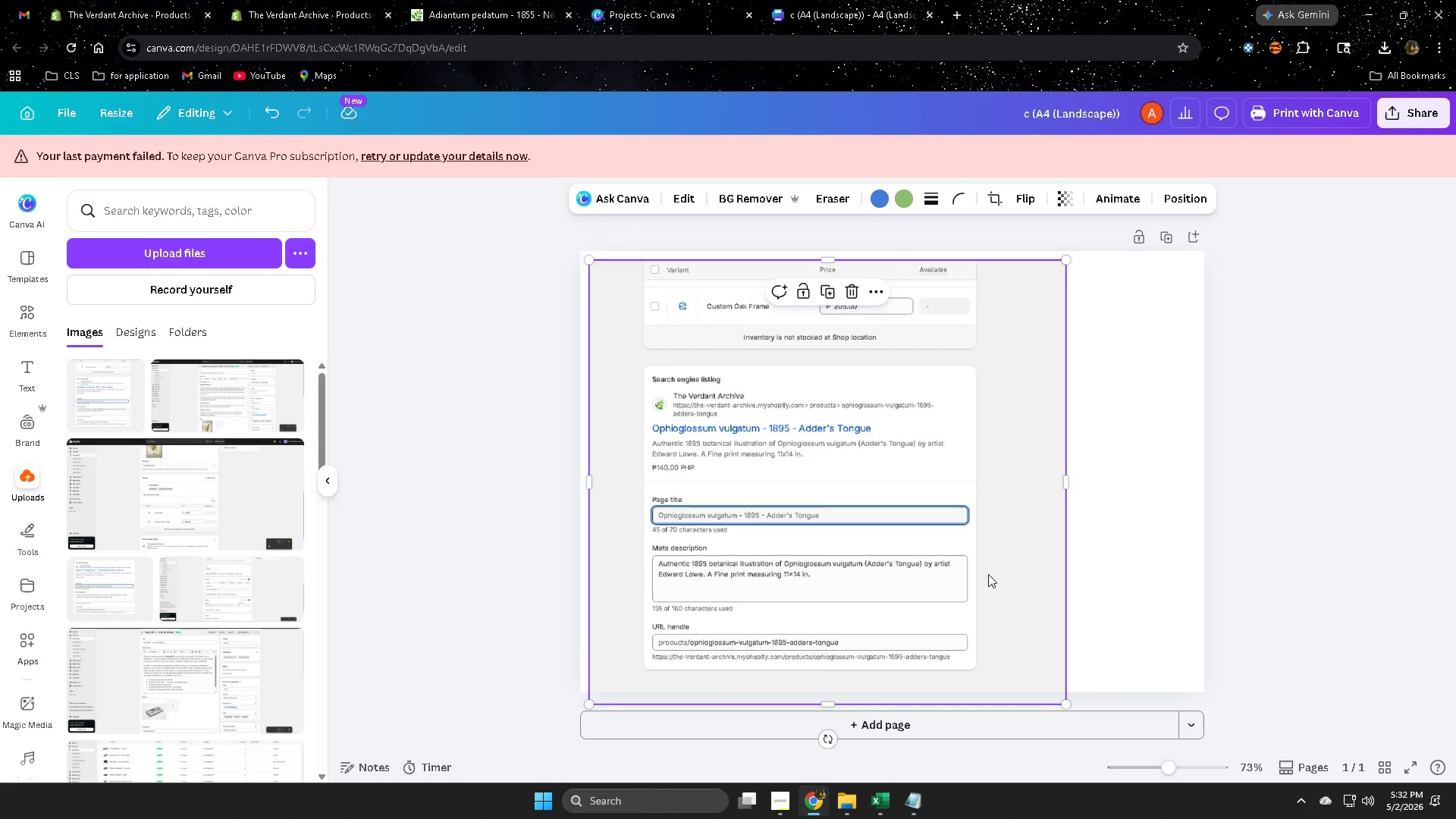 
left_click_drag(start_coordinate=[988, 574], to_coordinate=[1040, 573])
 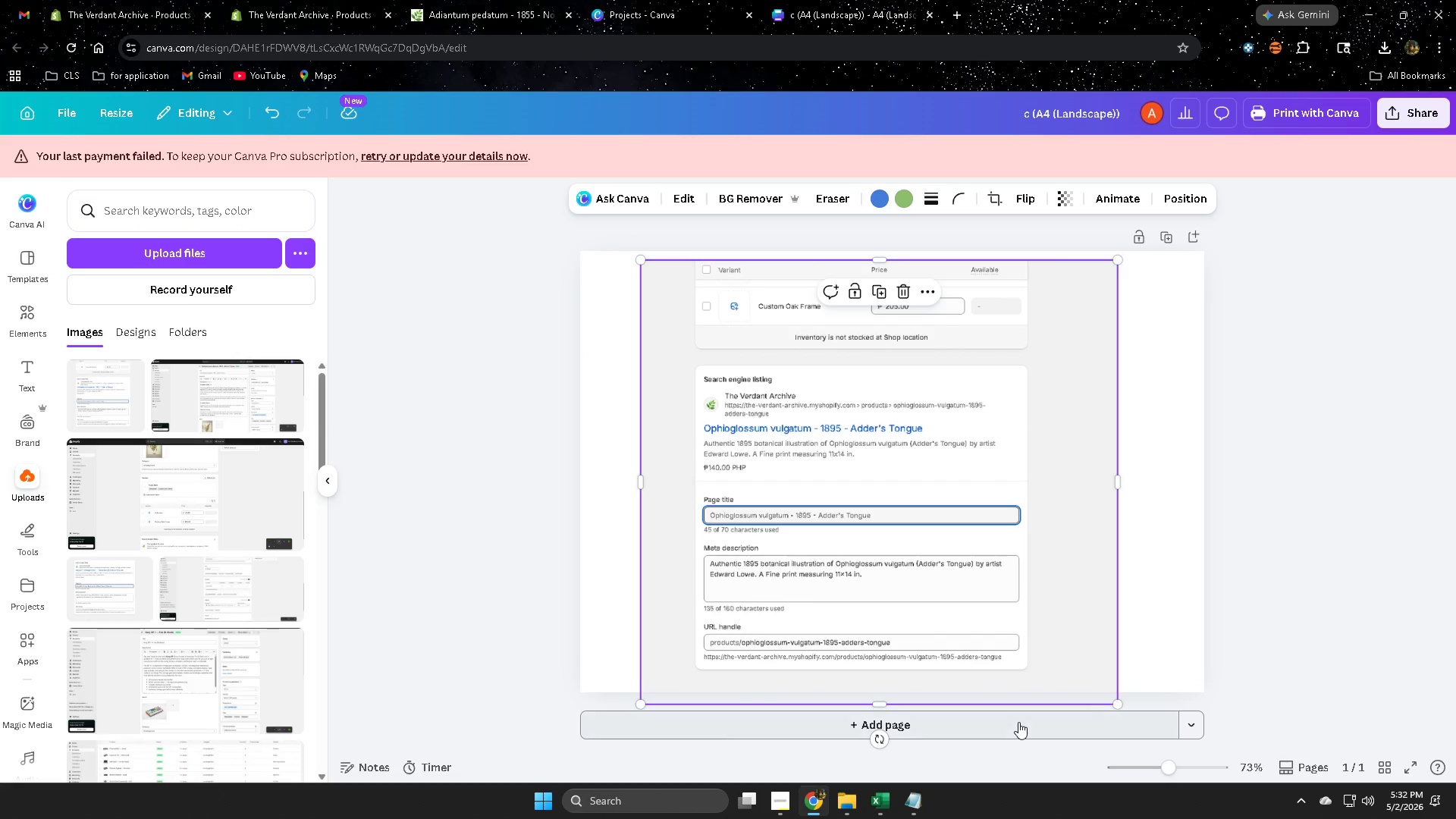 
left_click([1018, 720])
 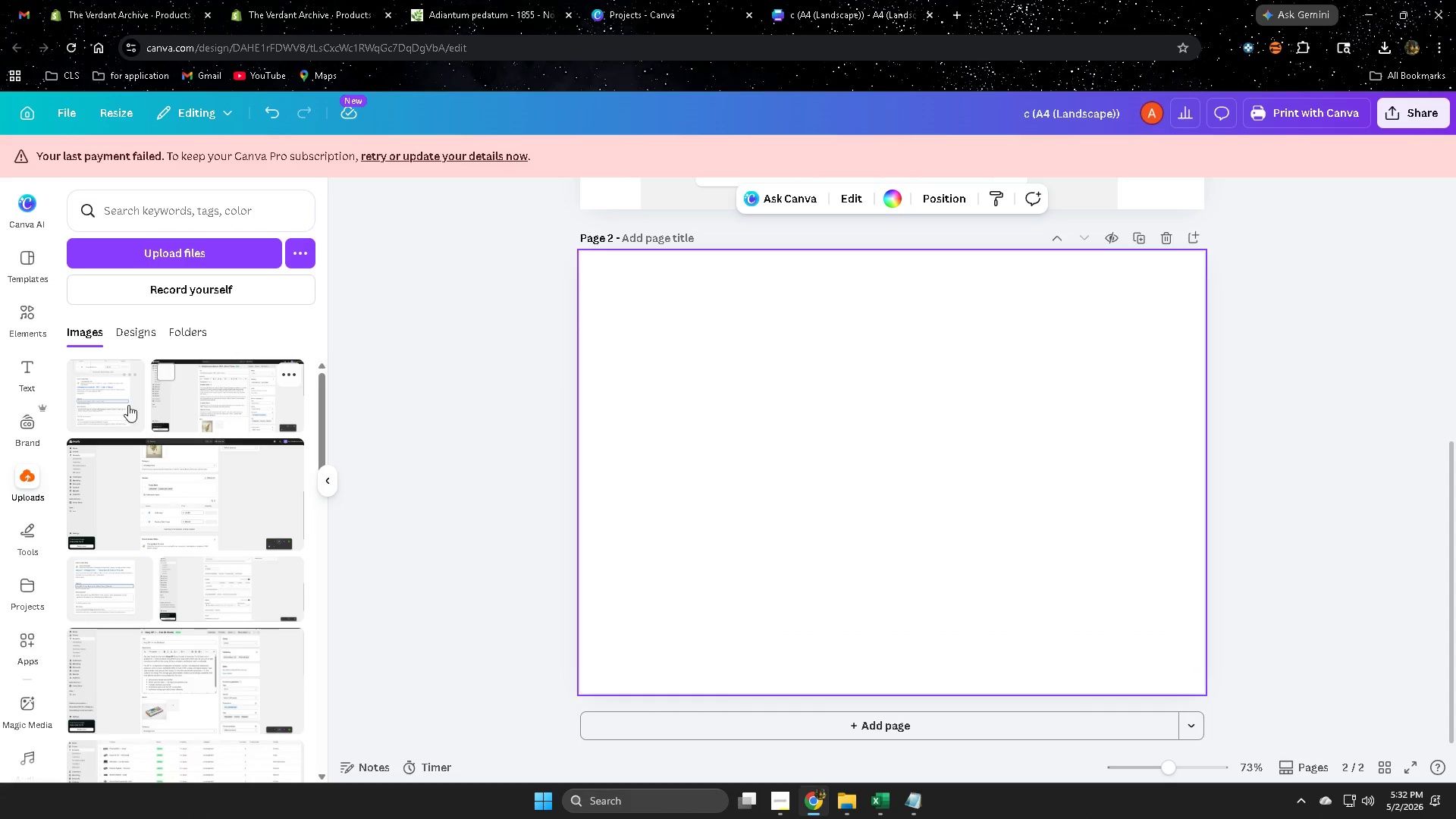 
left_click([231, 411])
 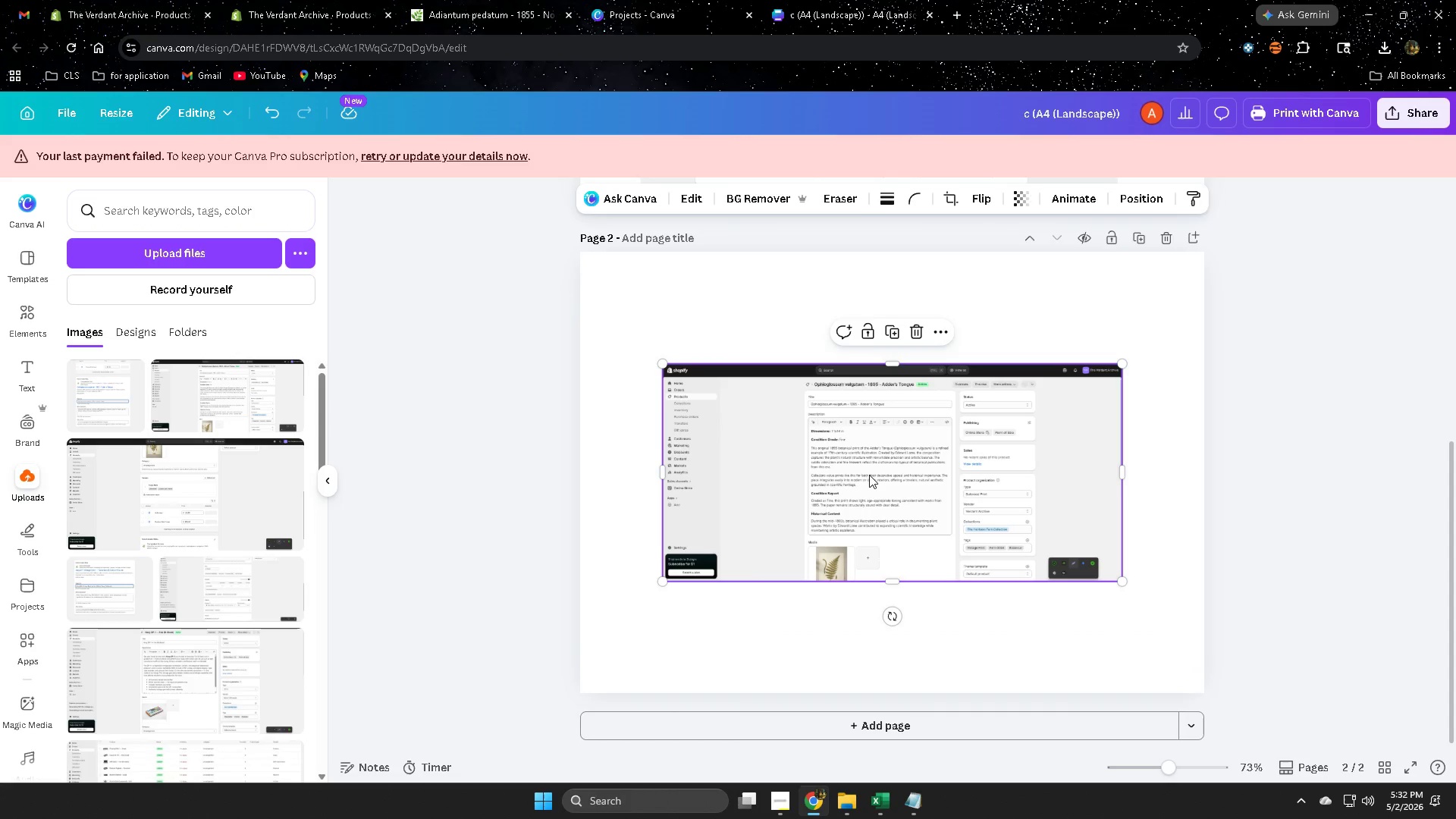 
left_click_drag(start_coordinate=[869, 475], to_coordinate=[796, 376])
 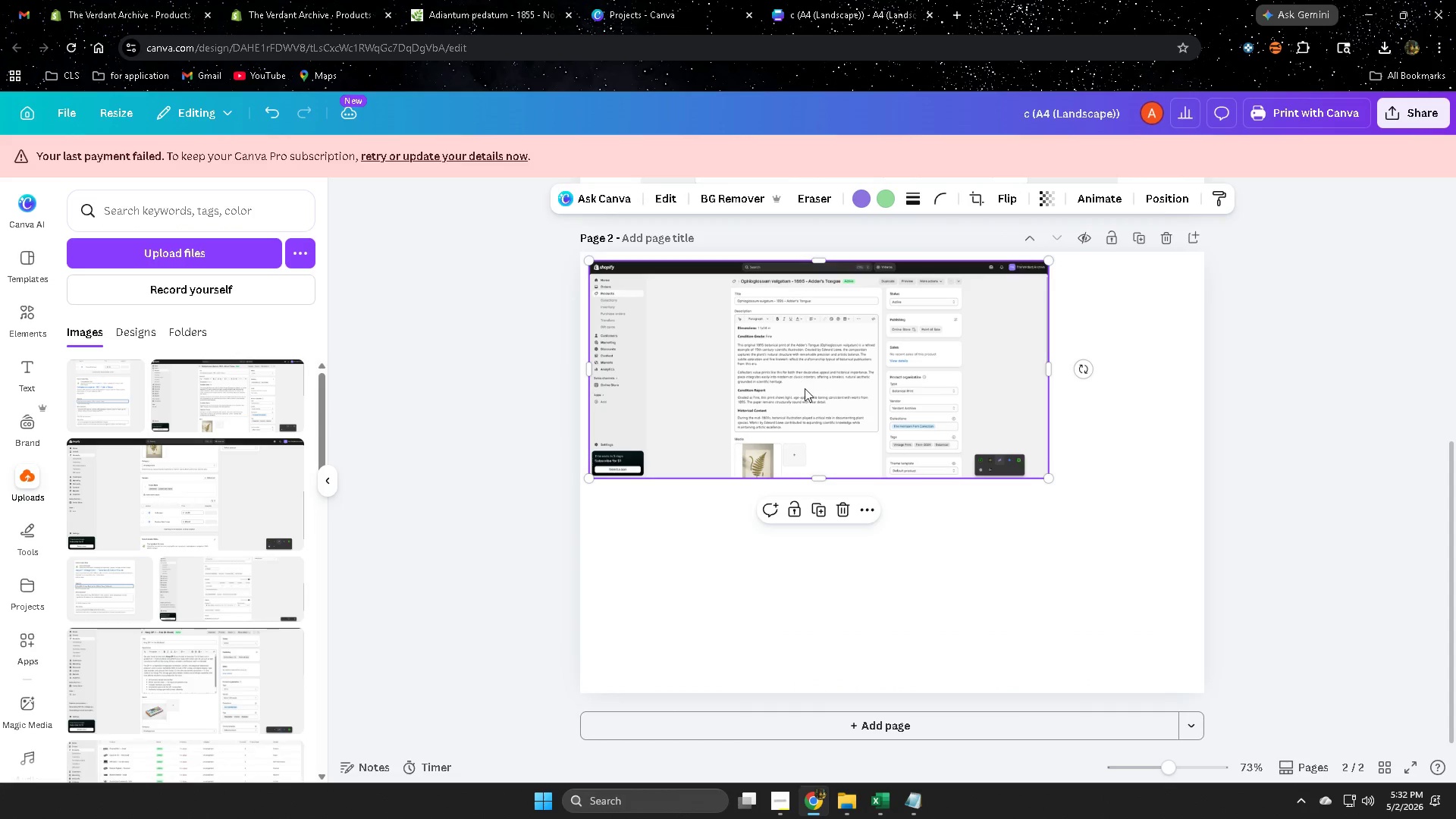 
left_click_drag(start_coordinate=[805, 390], to_coordinate=[803, 397])
 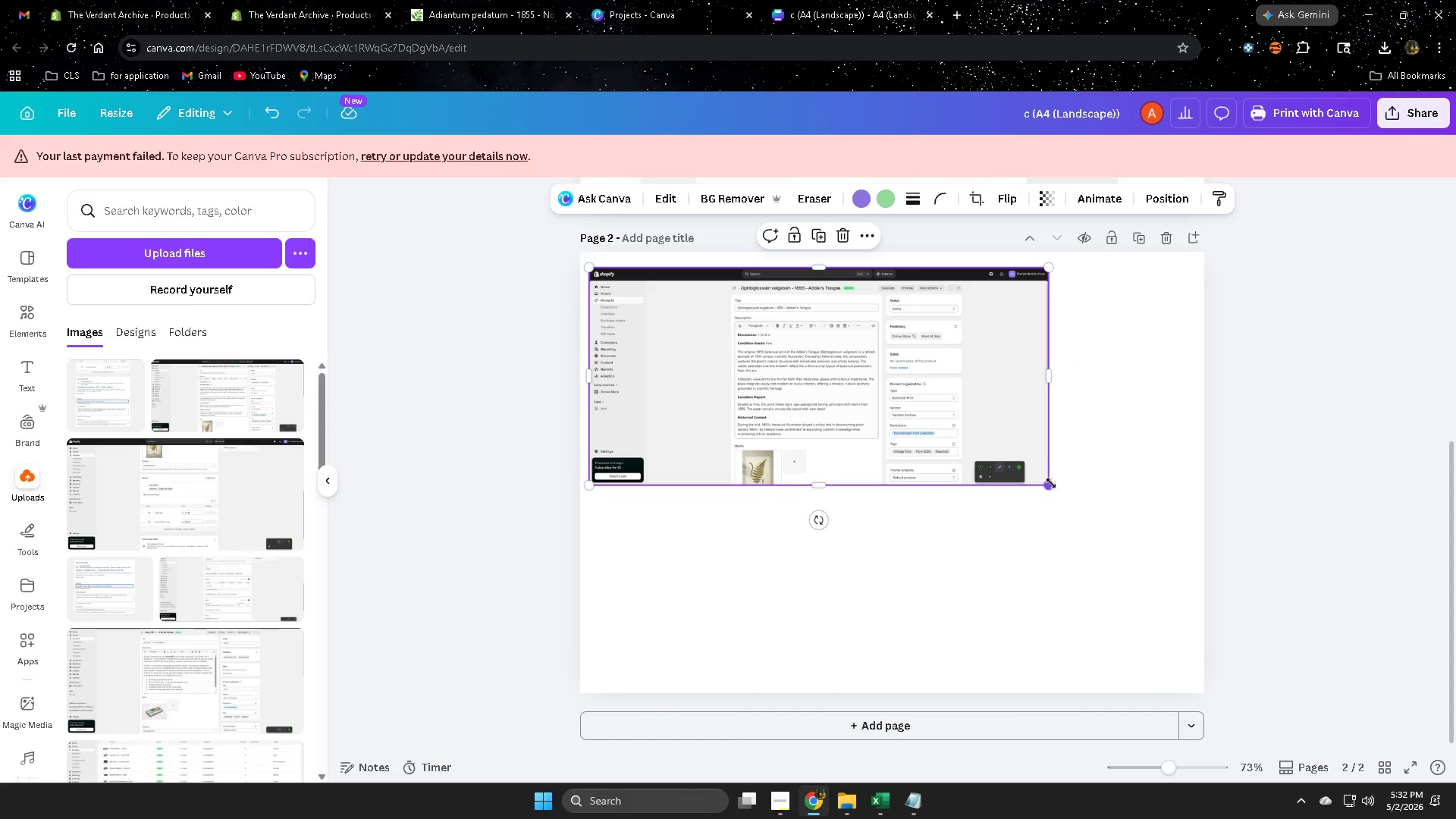 
left_click_drag(start_coordinate=[1048, 491], to_coordinate=[1273, 740])
 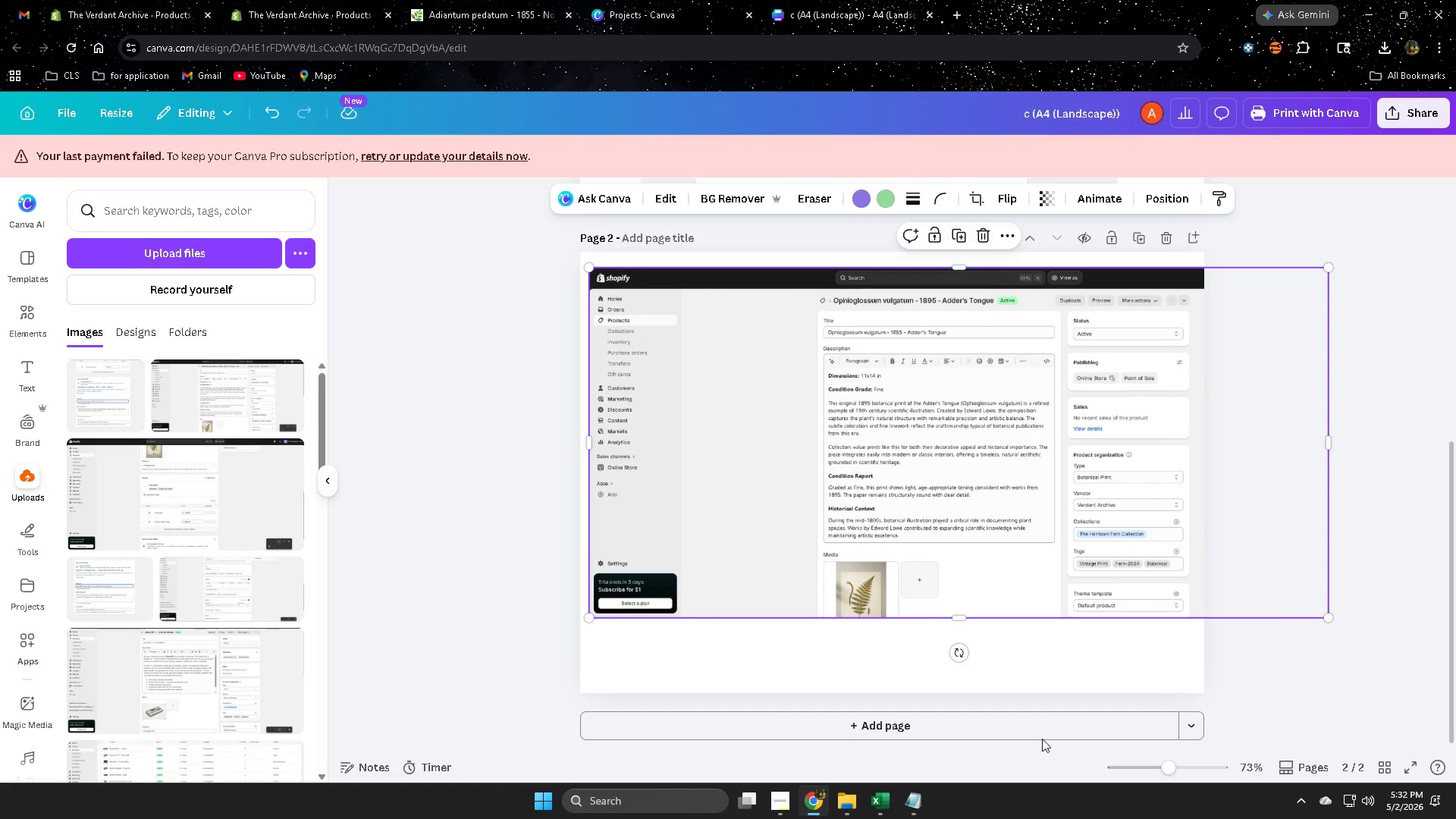 
left_click([1015, 717])
 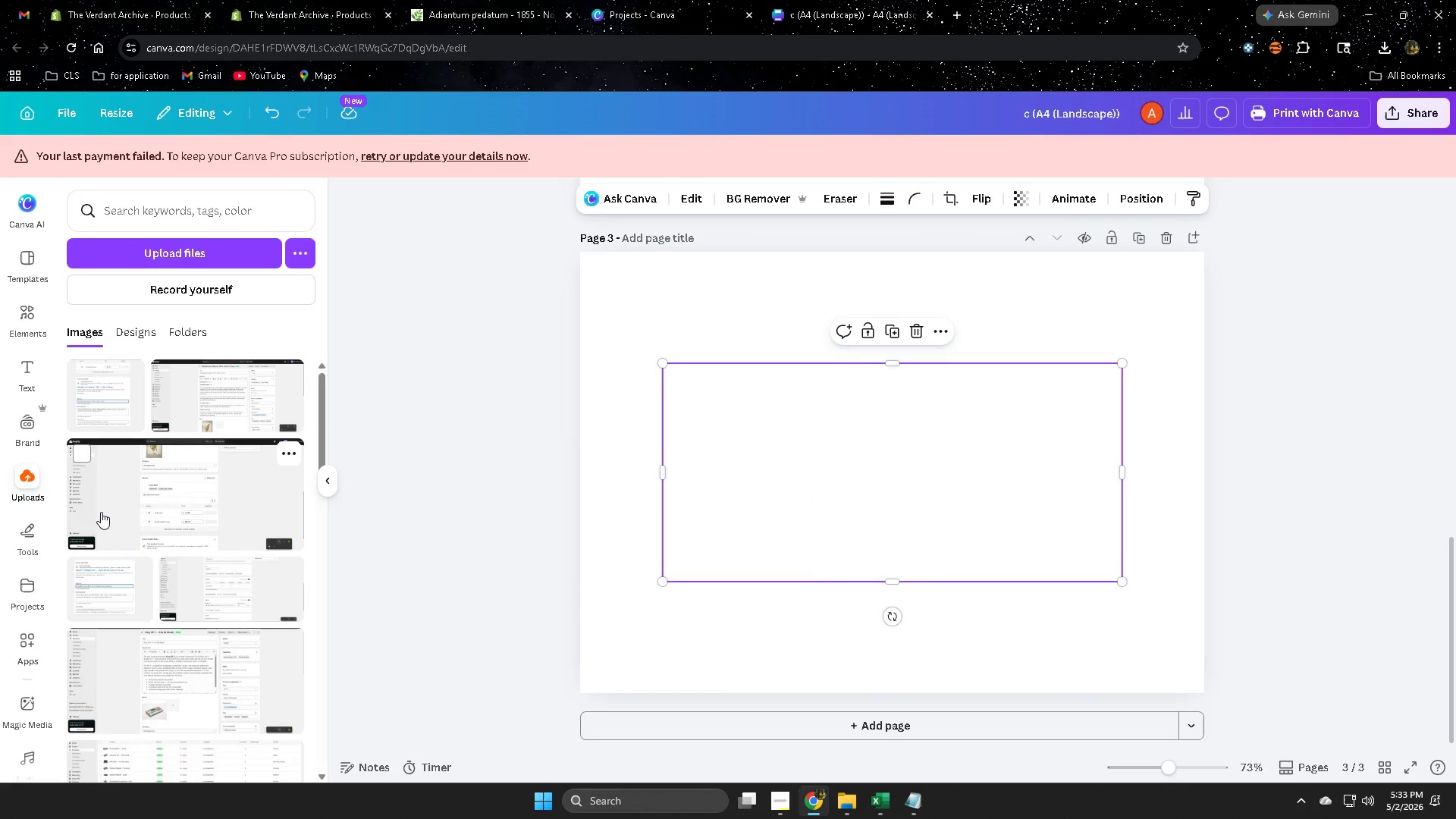 
left_click_drag(start_coordinate=[1012, 516], to_coordinate=[939, 420])
 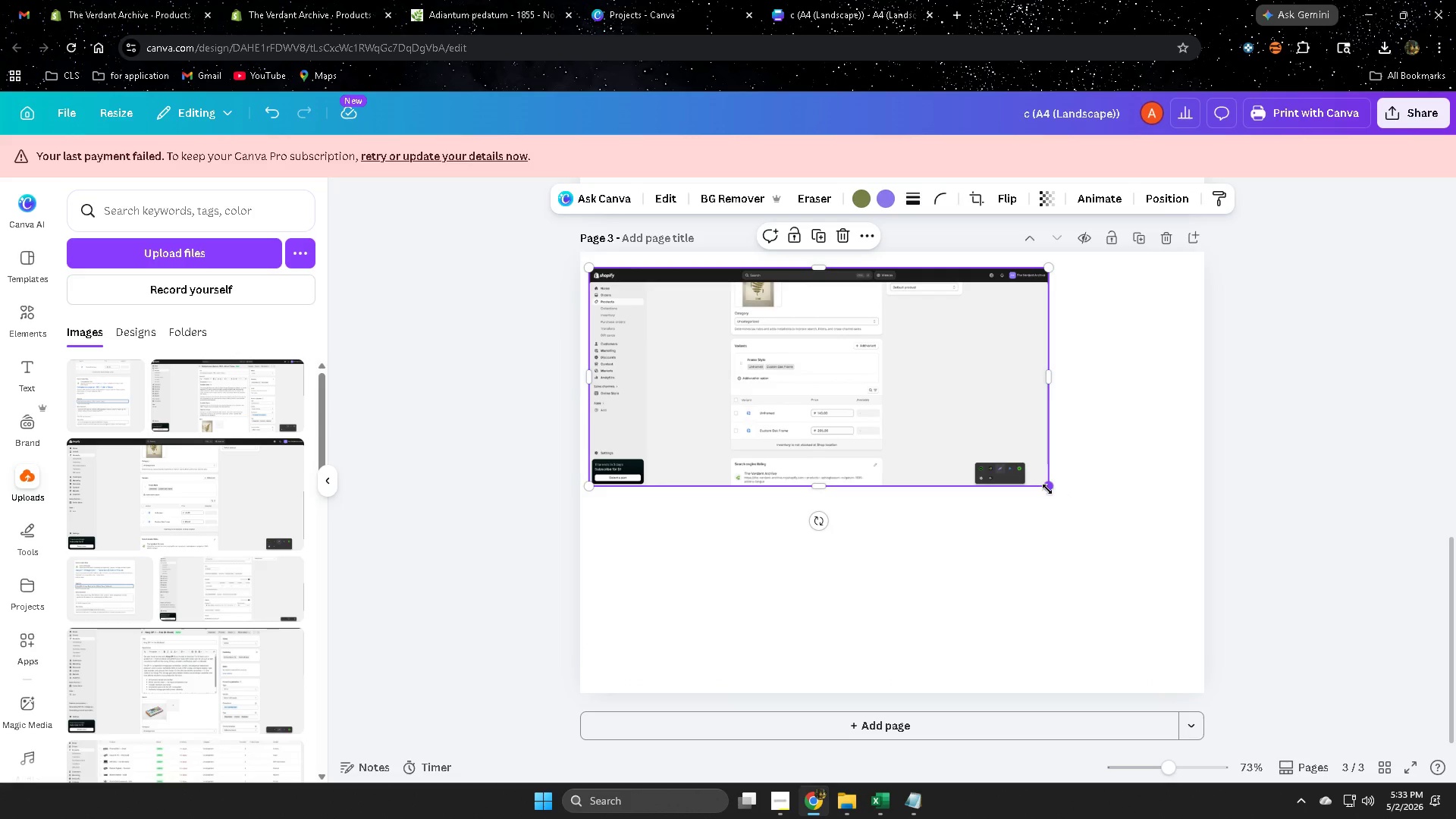 
left_click_drag(start_coordinate=[1047, 489], to_coordinate=[1356, 738])
 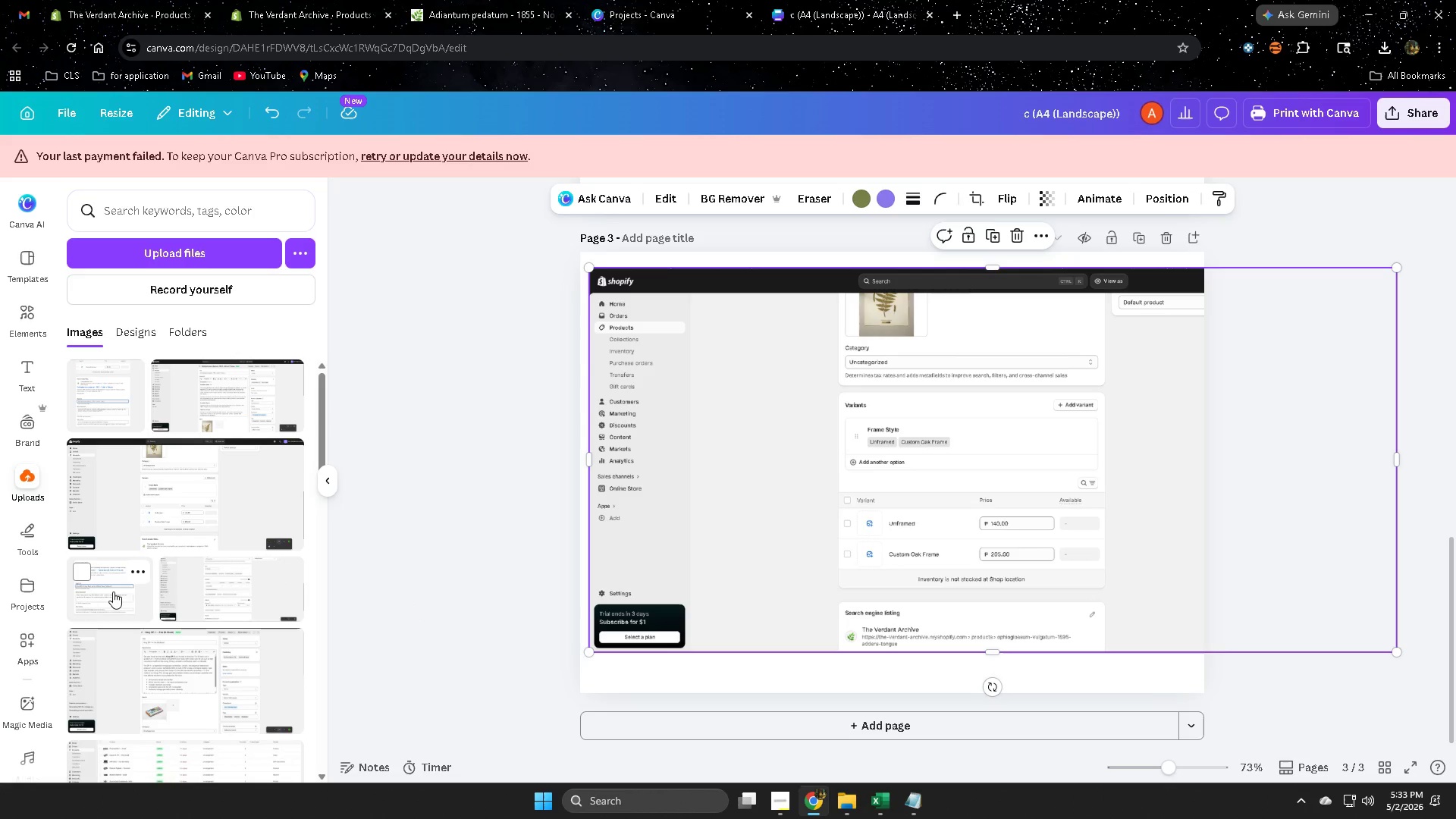 
wait(7.16)
 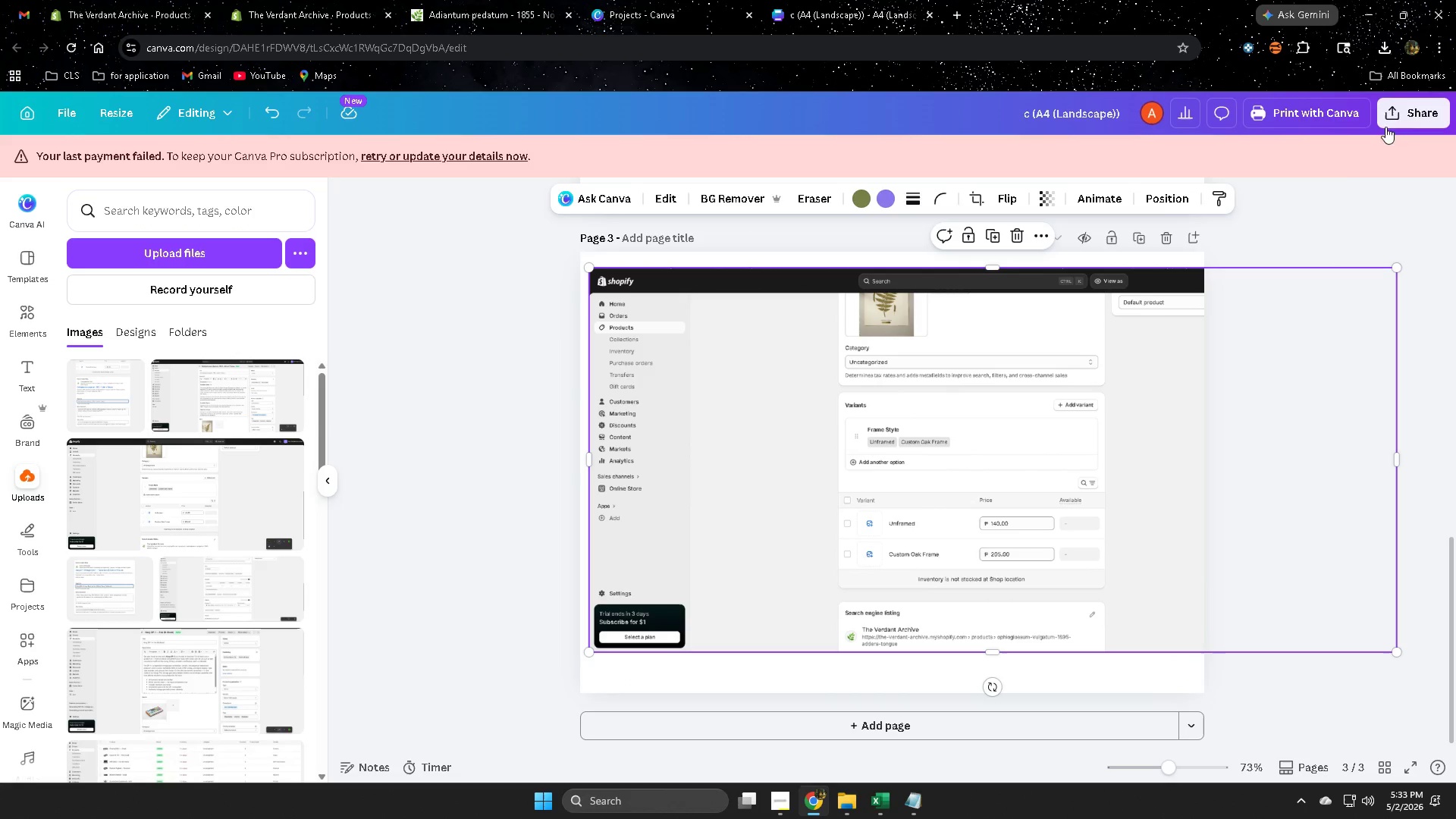 
scroll: coordinate [1038, 418], scroll_direction: up, amount: 13.0
 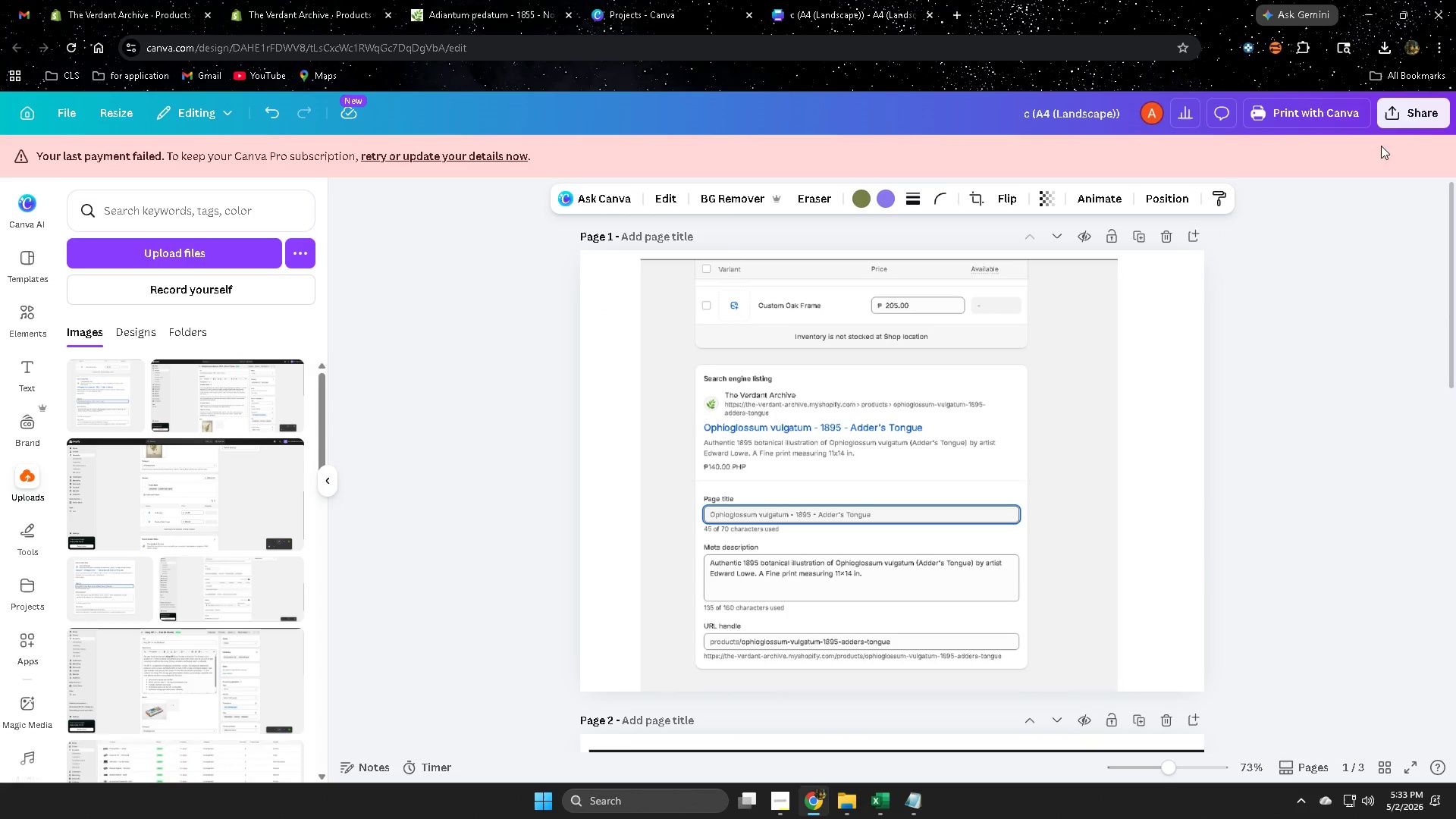 
scroll: coordinate [987, 562], scroll_direction: down, amount: 7.0
 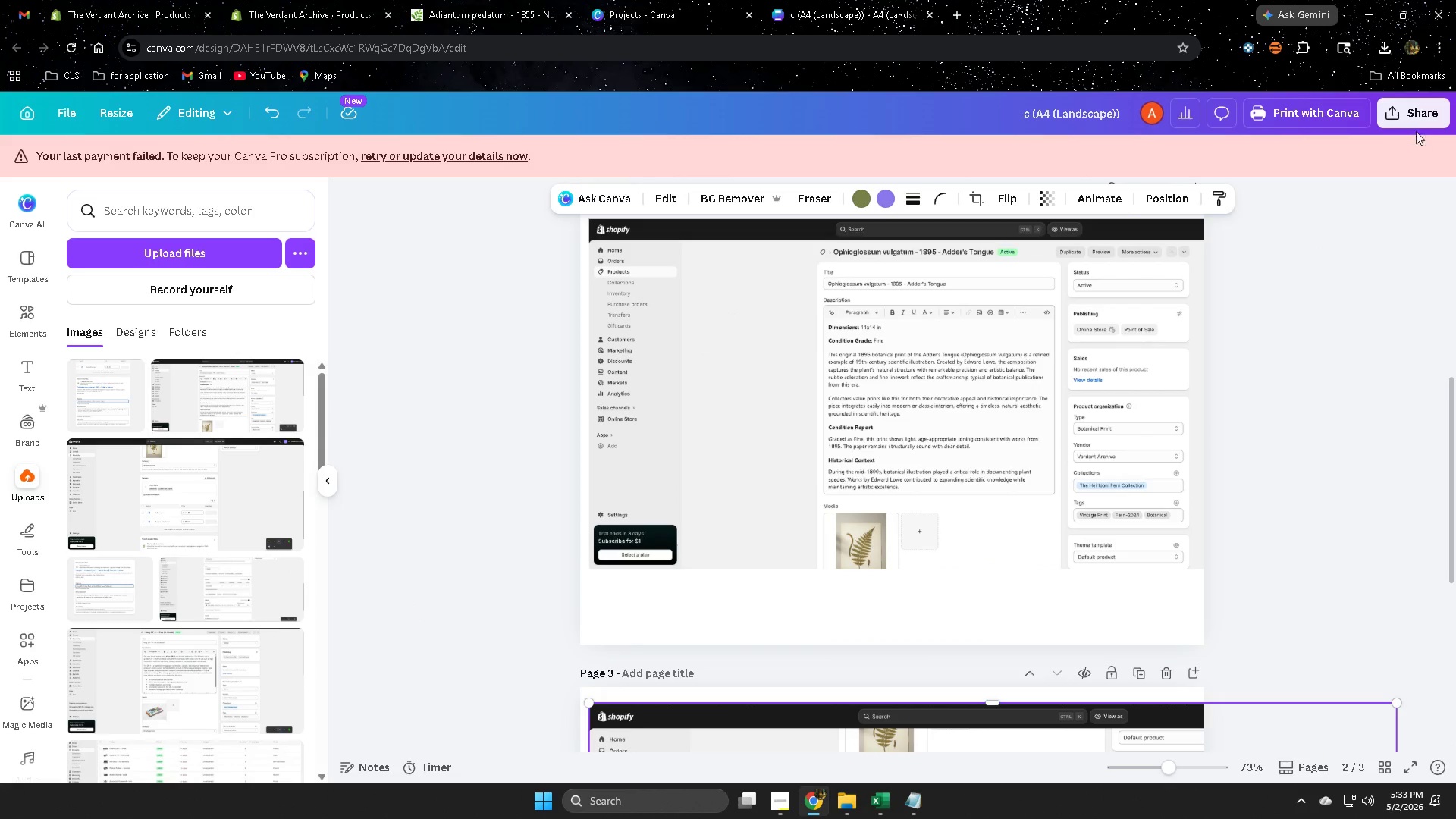 
left_click([1413, 118])
 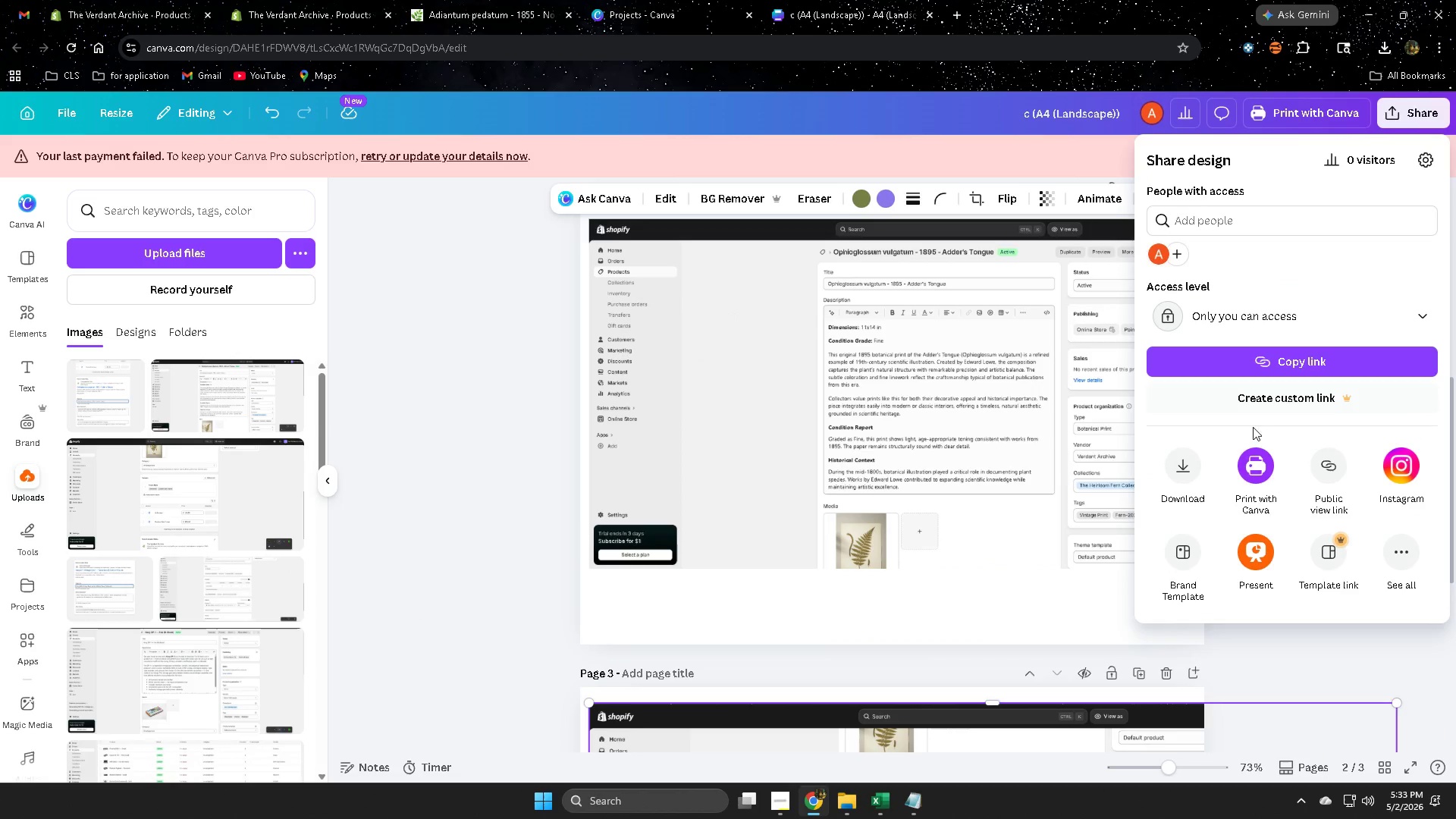 
left_click([1178, 472])
 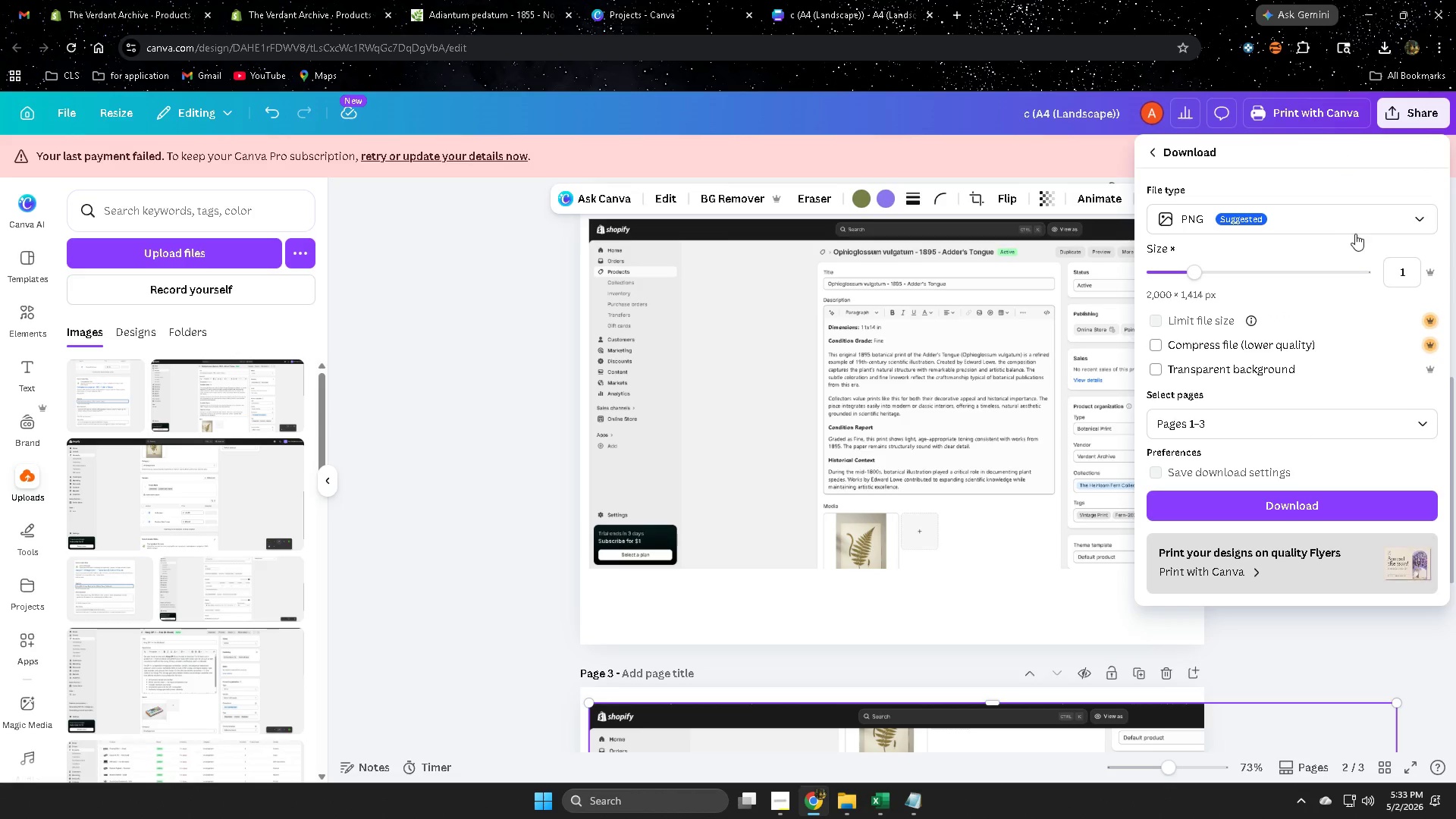 
left_click([1357, 218])
 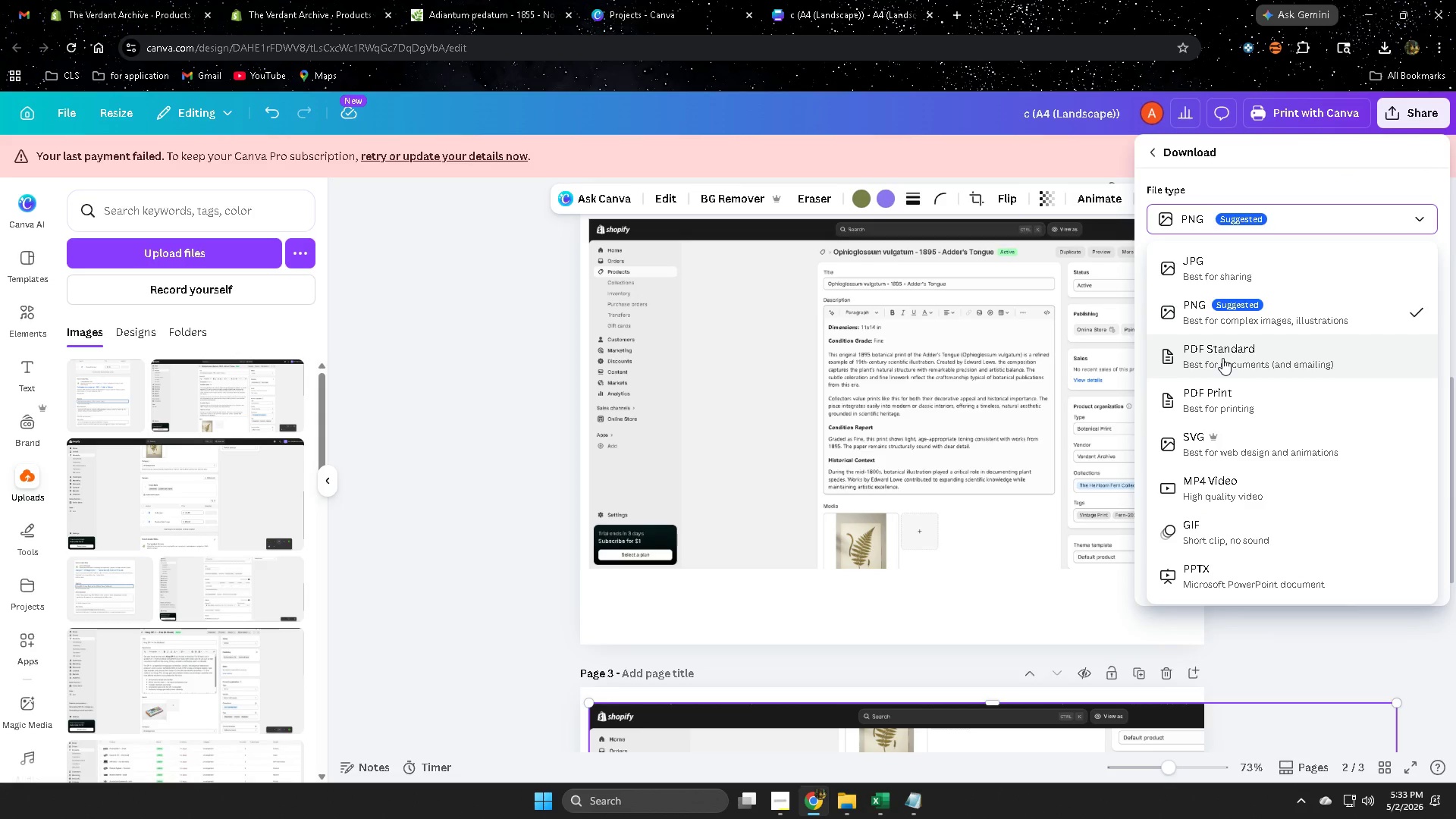 
left_click([1222, 357])
 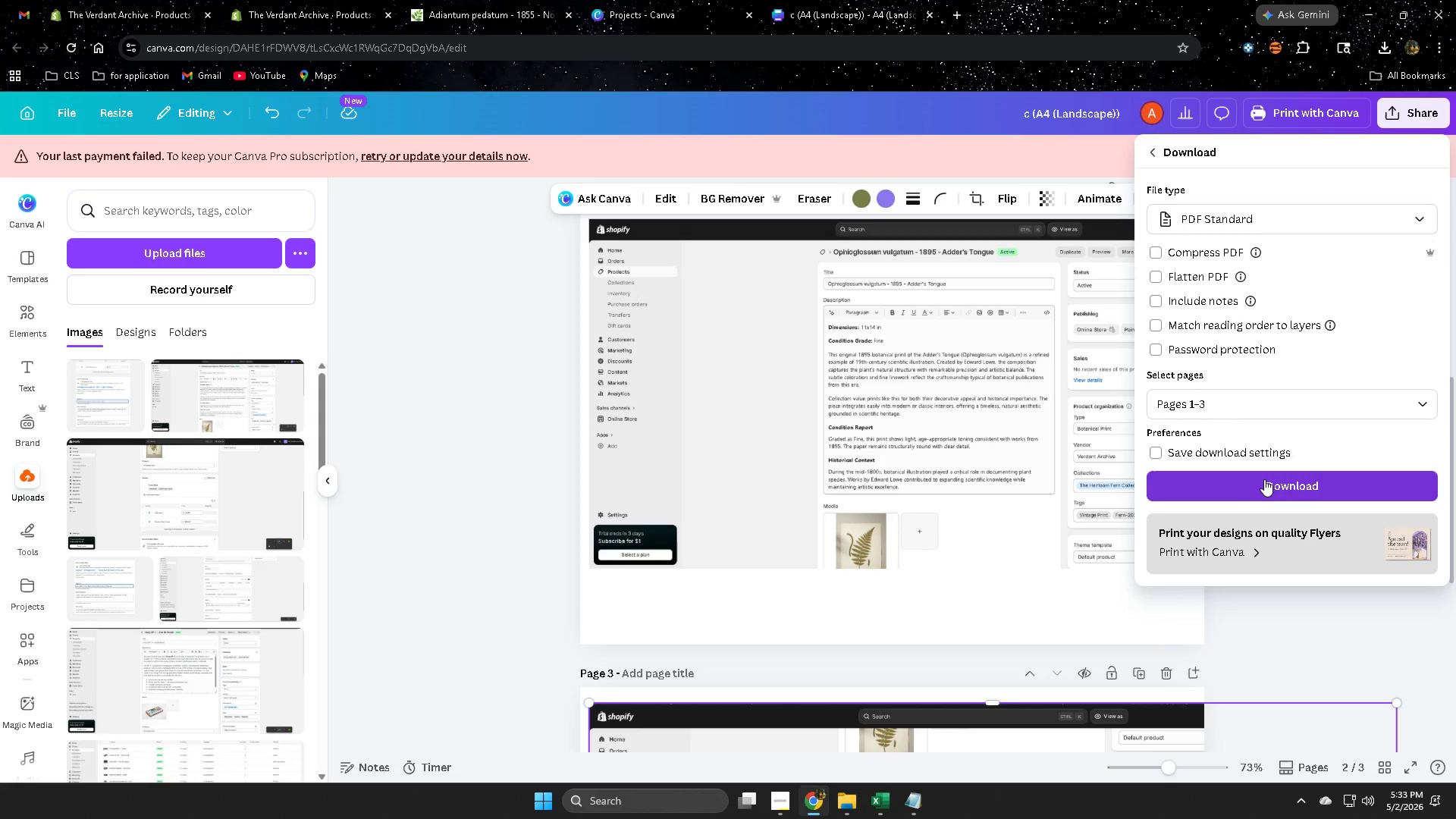 
left_click([1275, 487])
 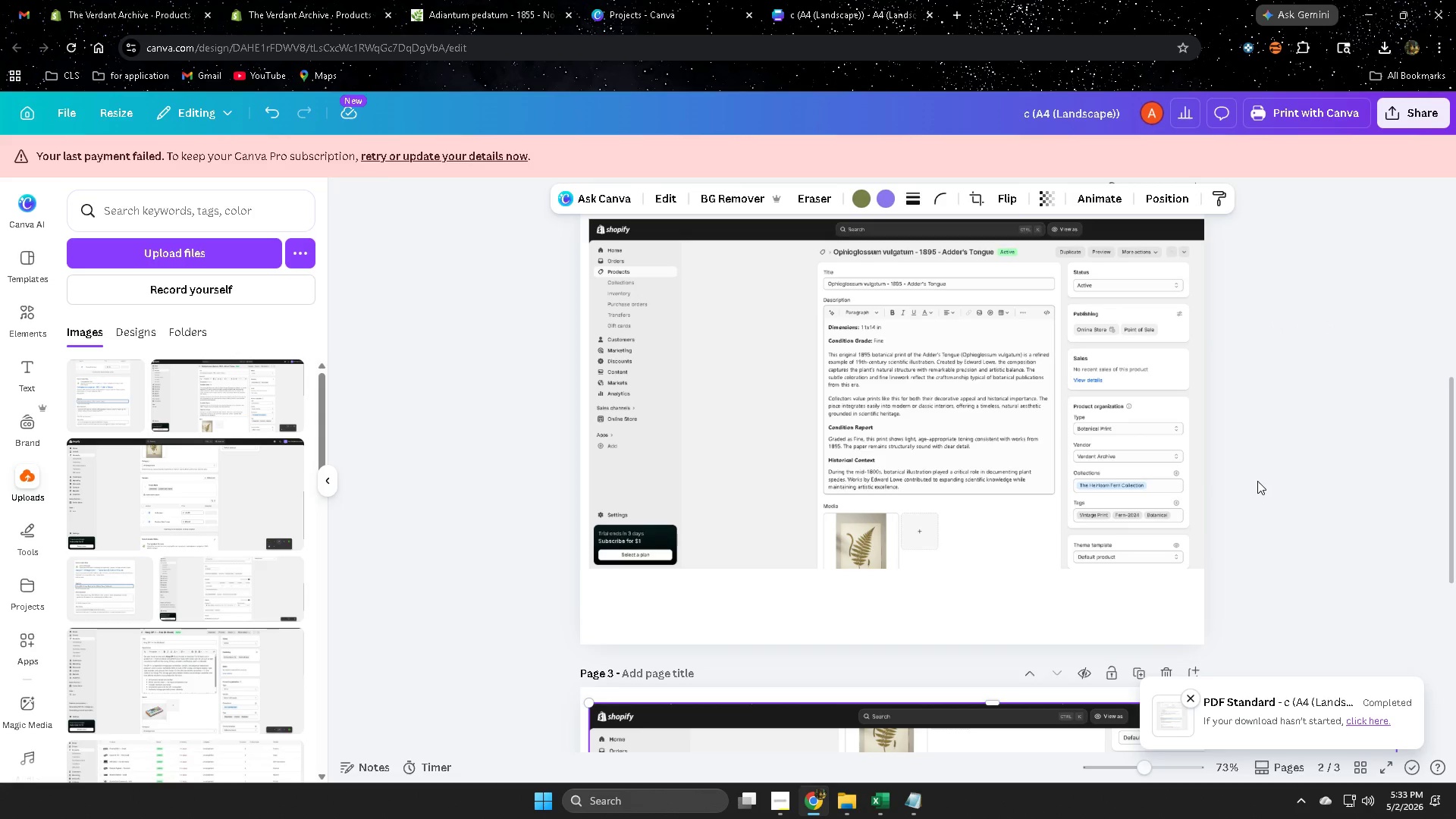 
left_click([855, 4])
 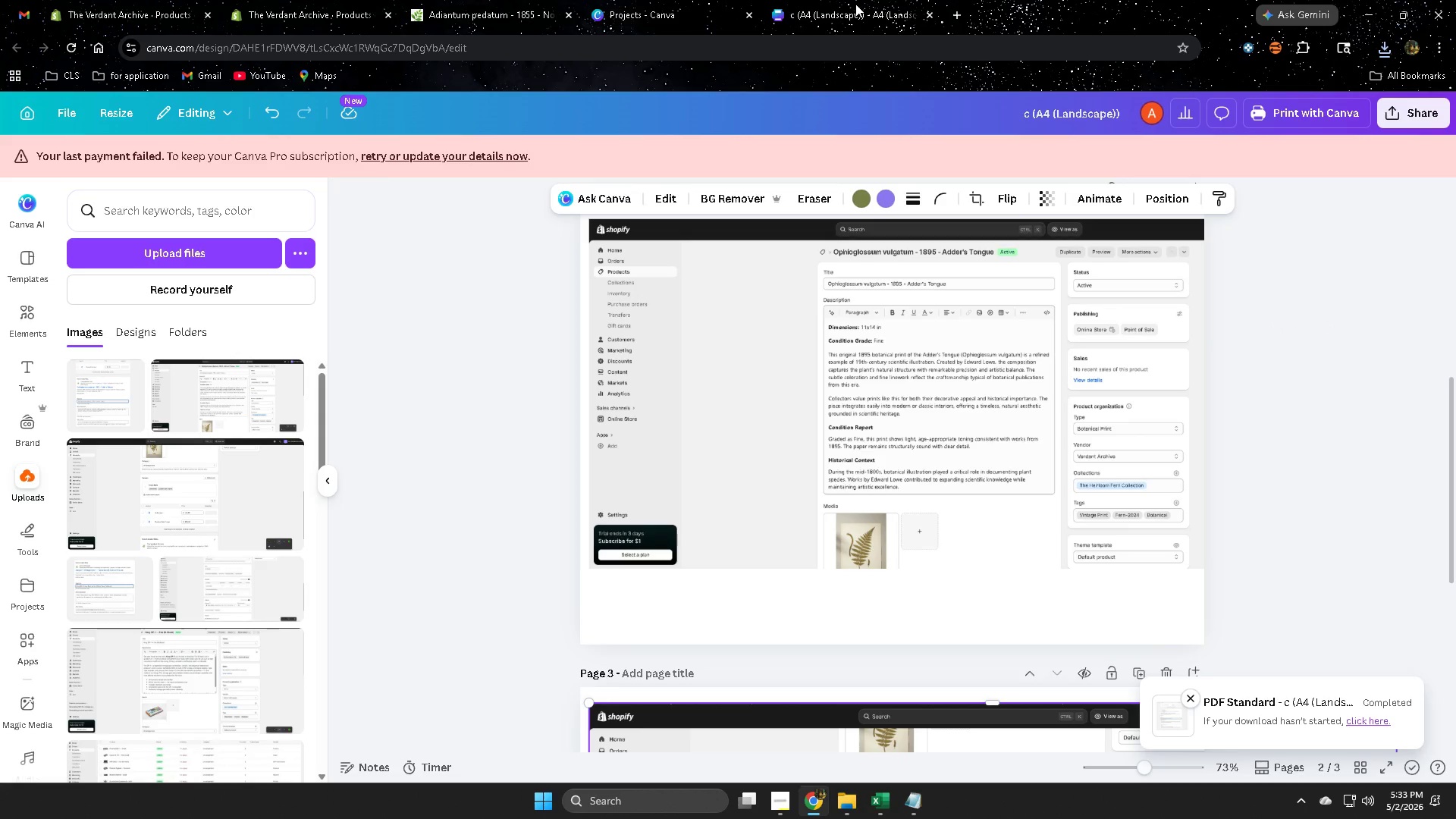 
hold_key(key=ControlLeft, duration=0.47)
 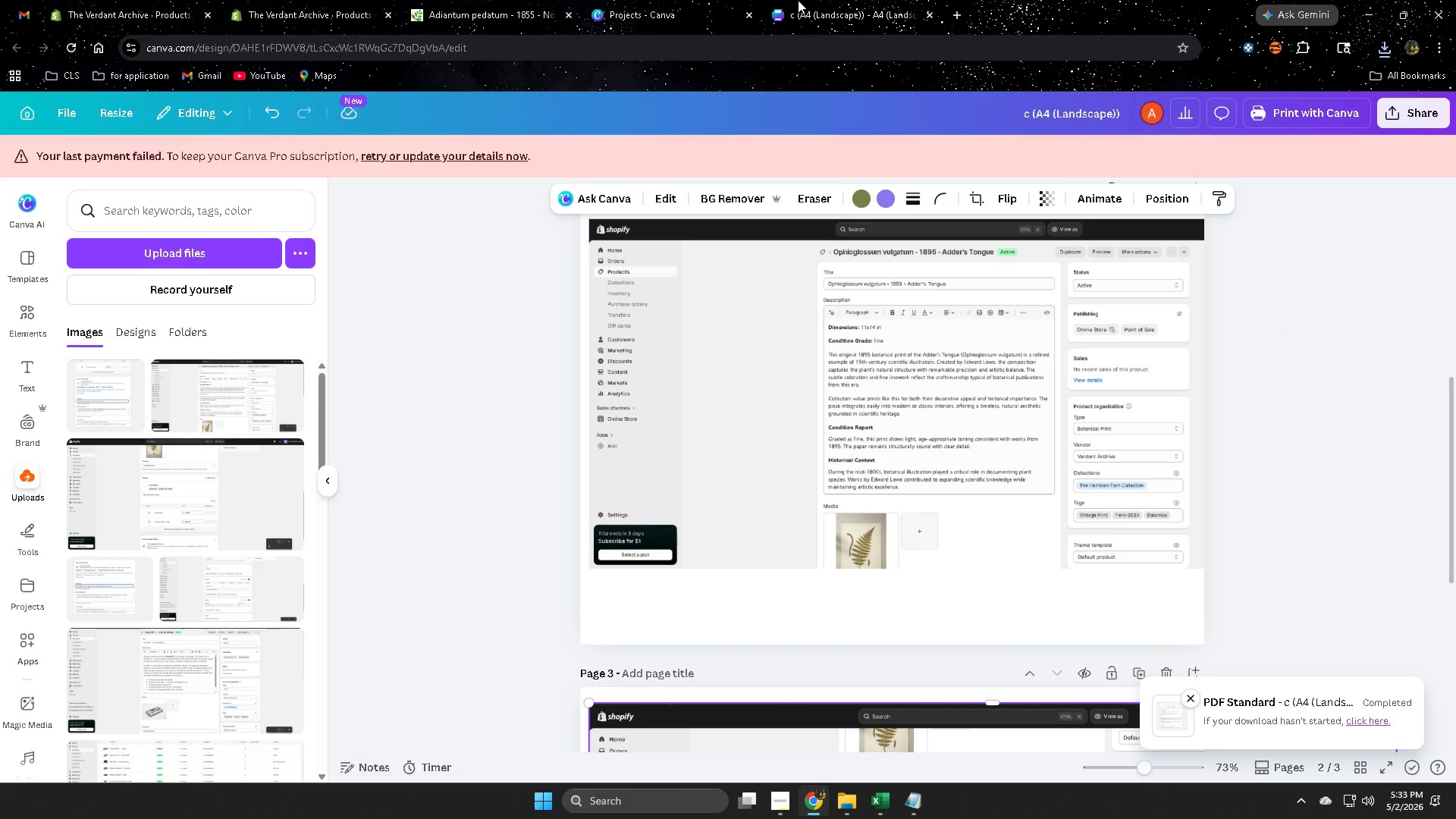 
key(Control+W)
 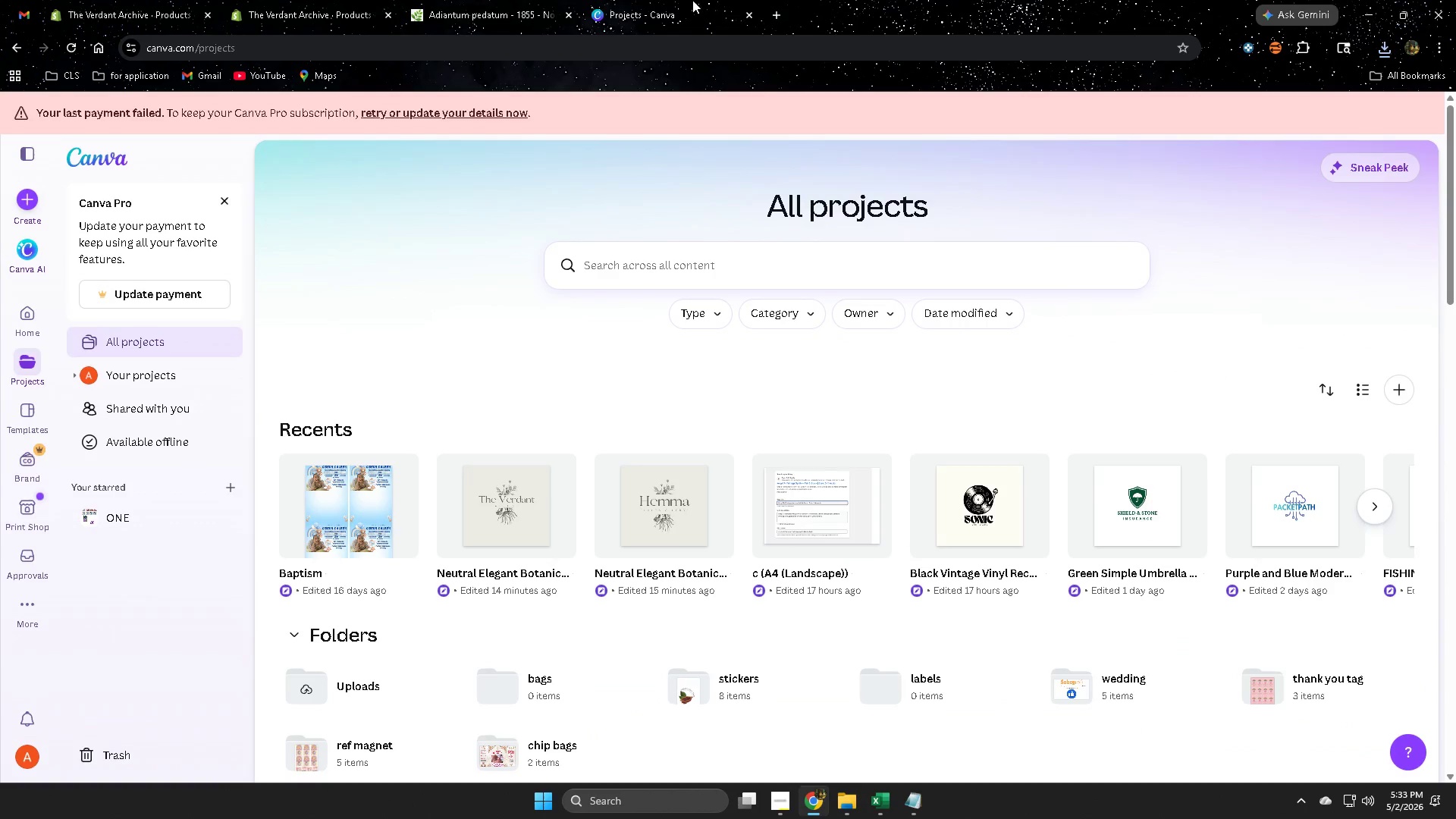 
left_click([692, 0])
 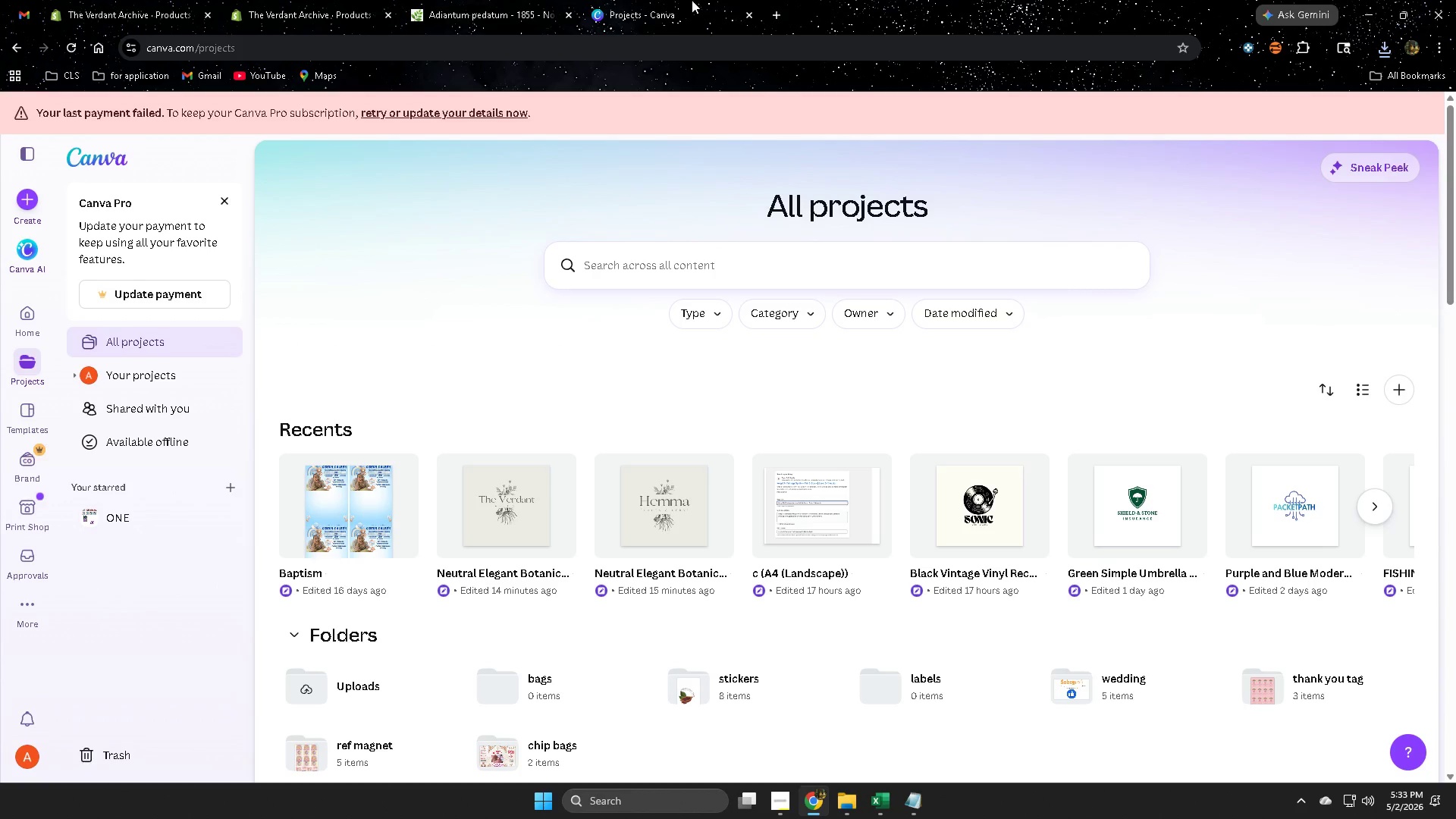 
key(Control+ControlLeft)
 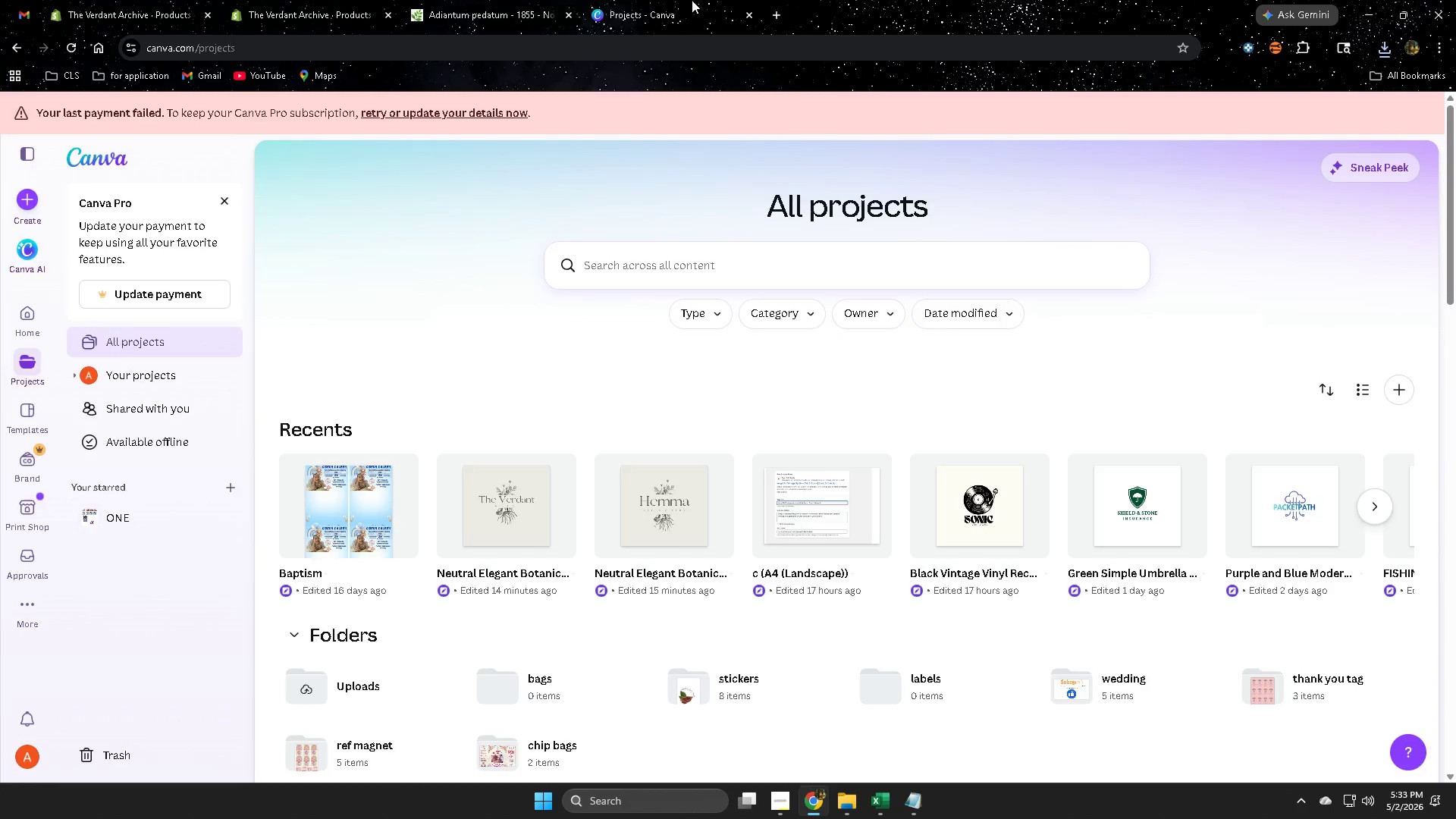 
key(Control+W)
 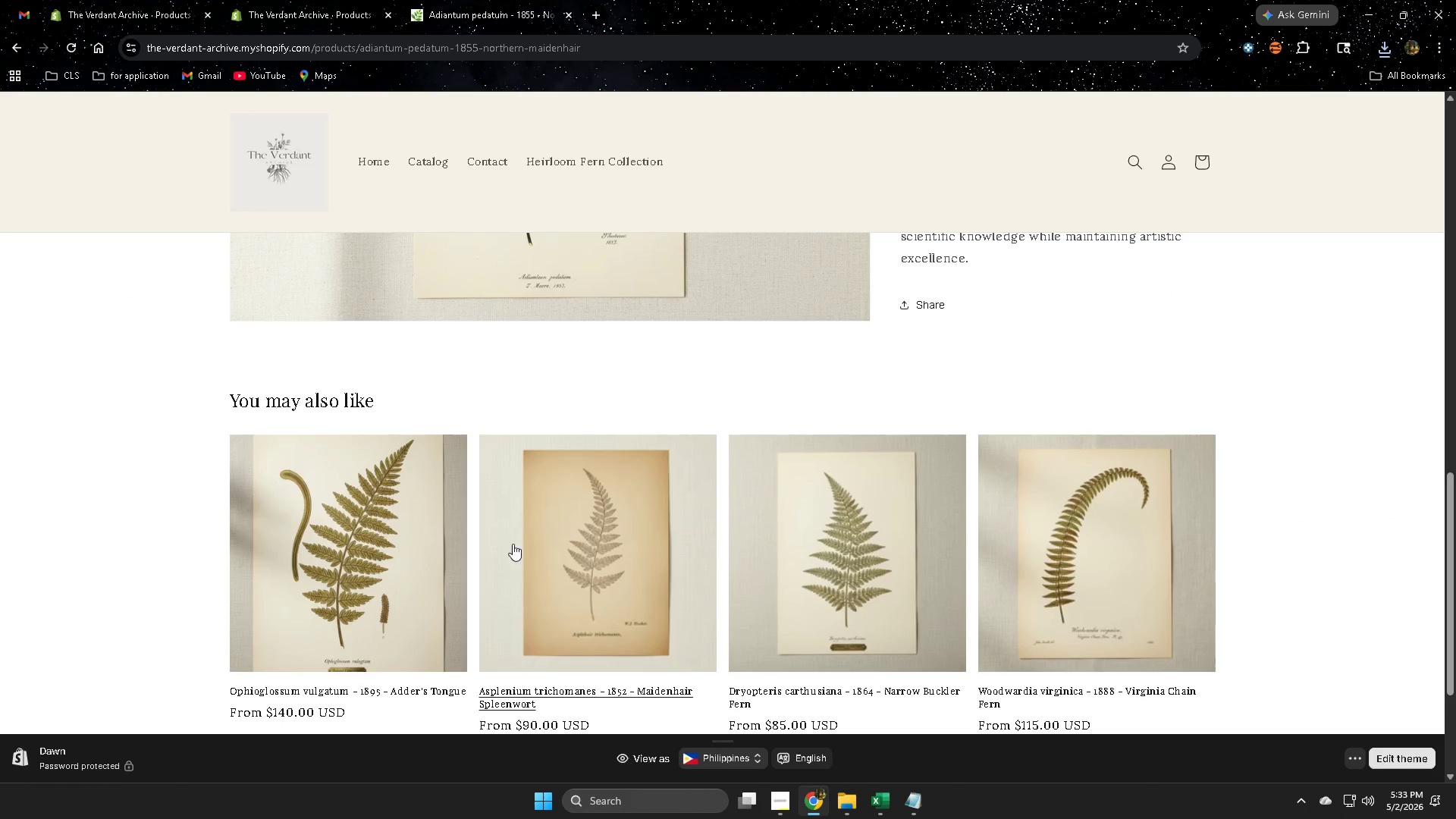 
left_click([318, 500])
 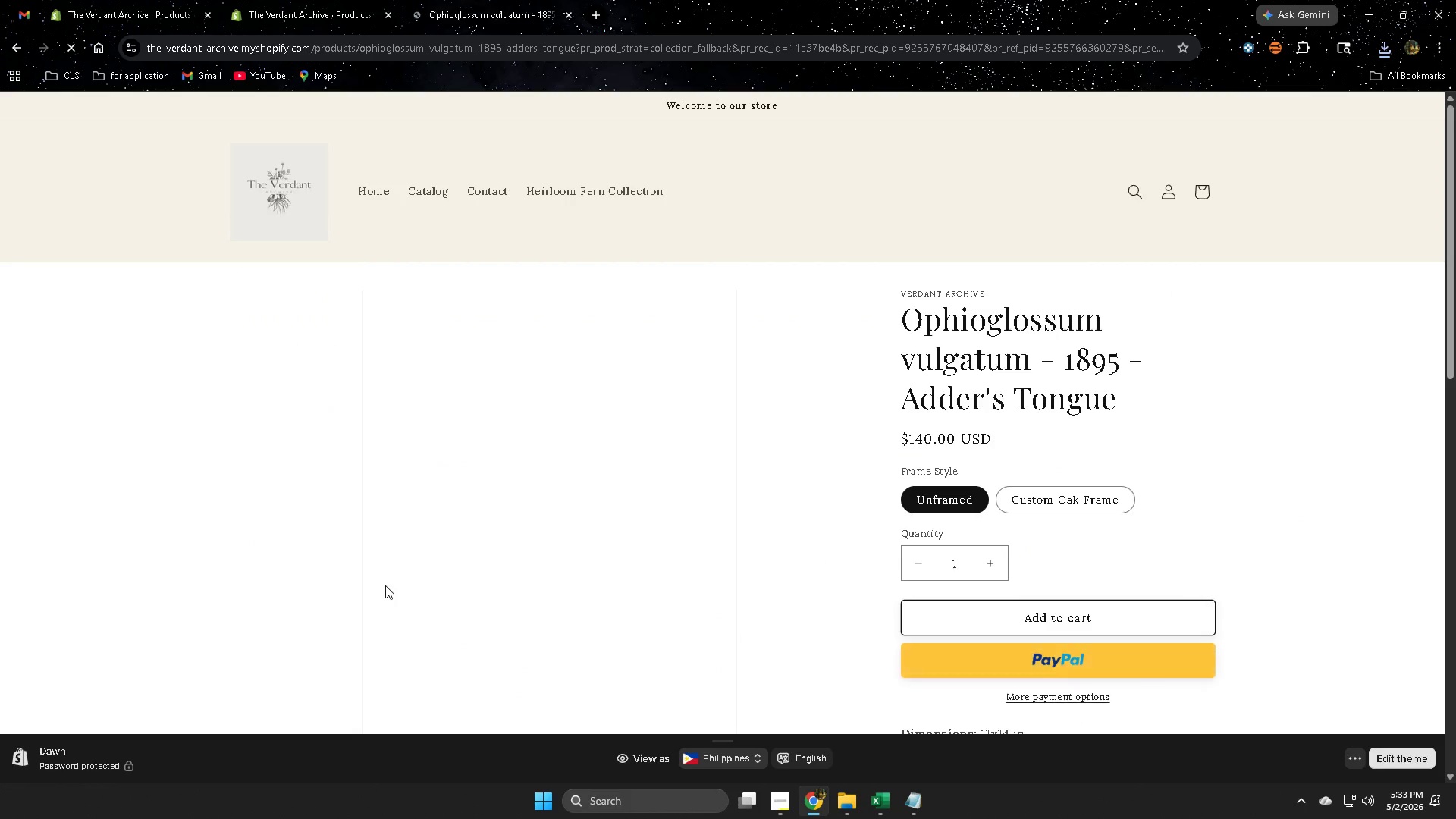 
scroll: coordinate [385, 585], scroll_direction: down, amount: 6.0
 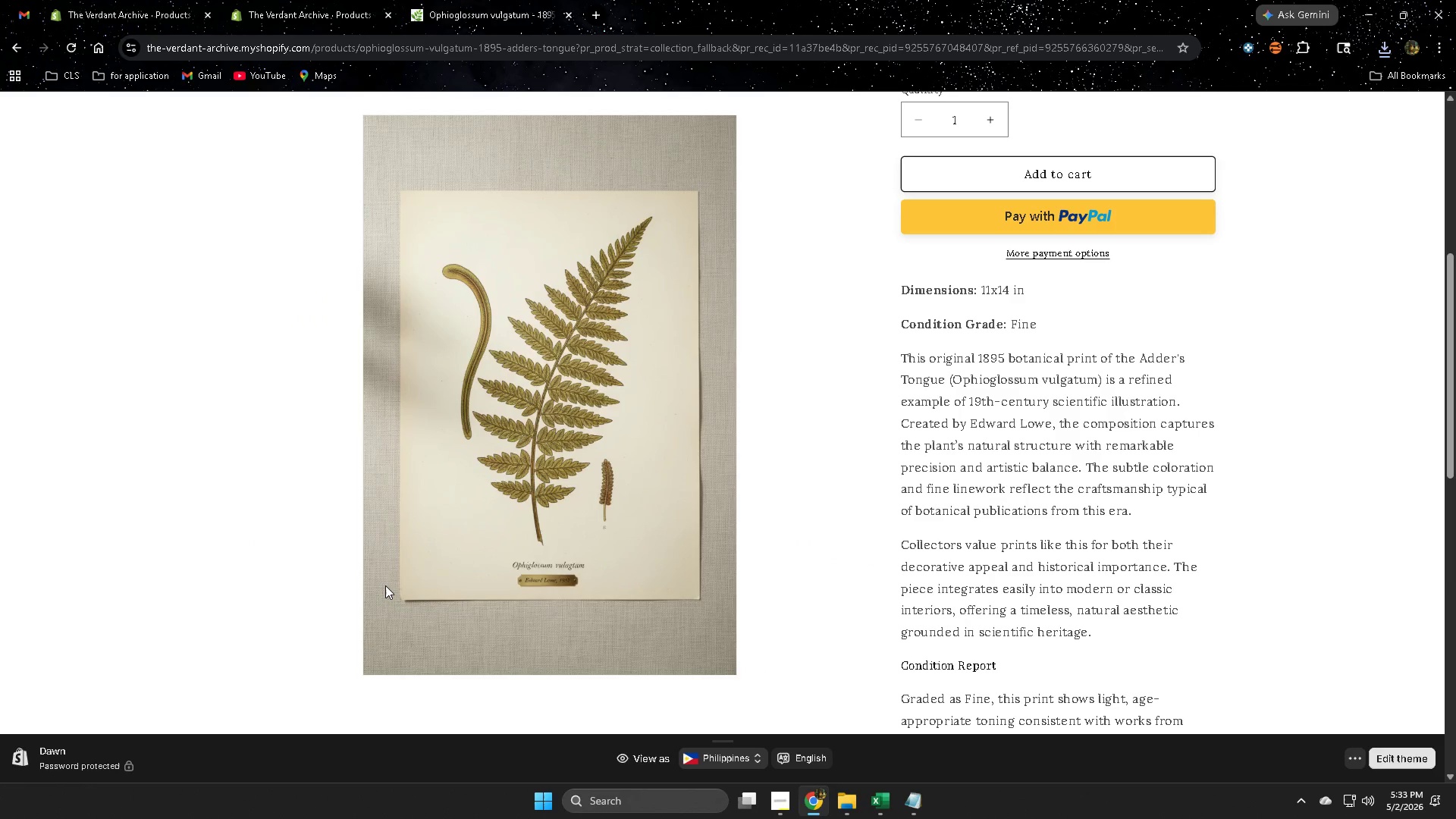 
wait(5.68)
 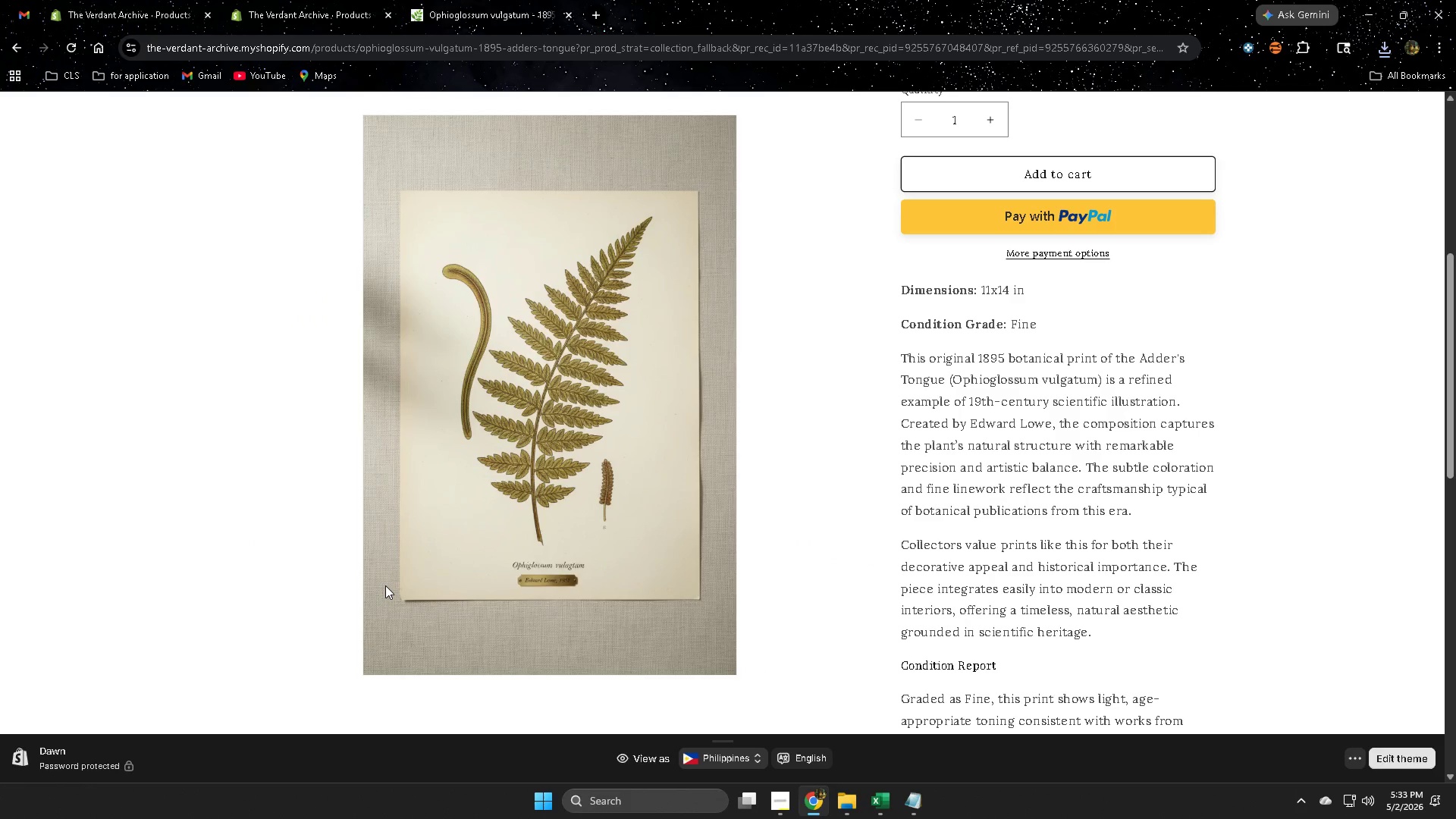 
scroll: coordinate [298, 748], scroll_direction: down, amount: 2.0
 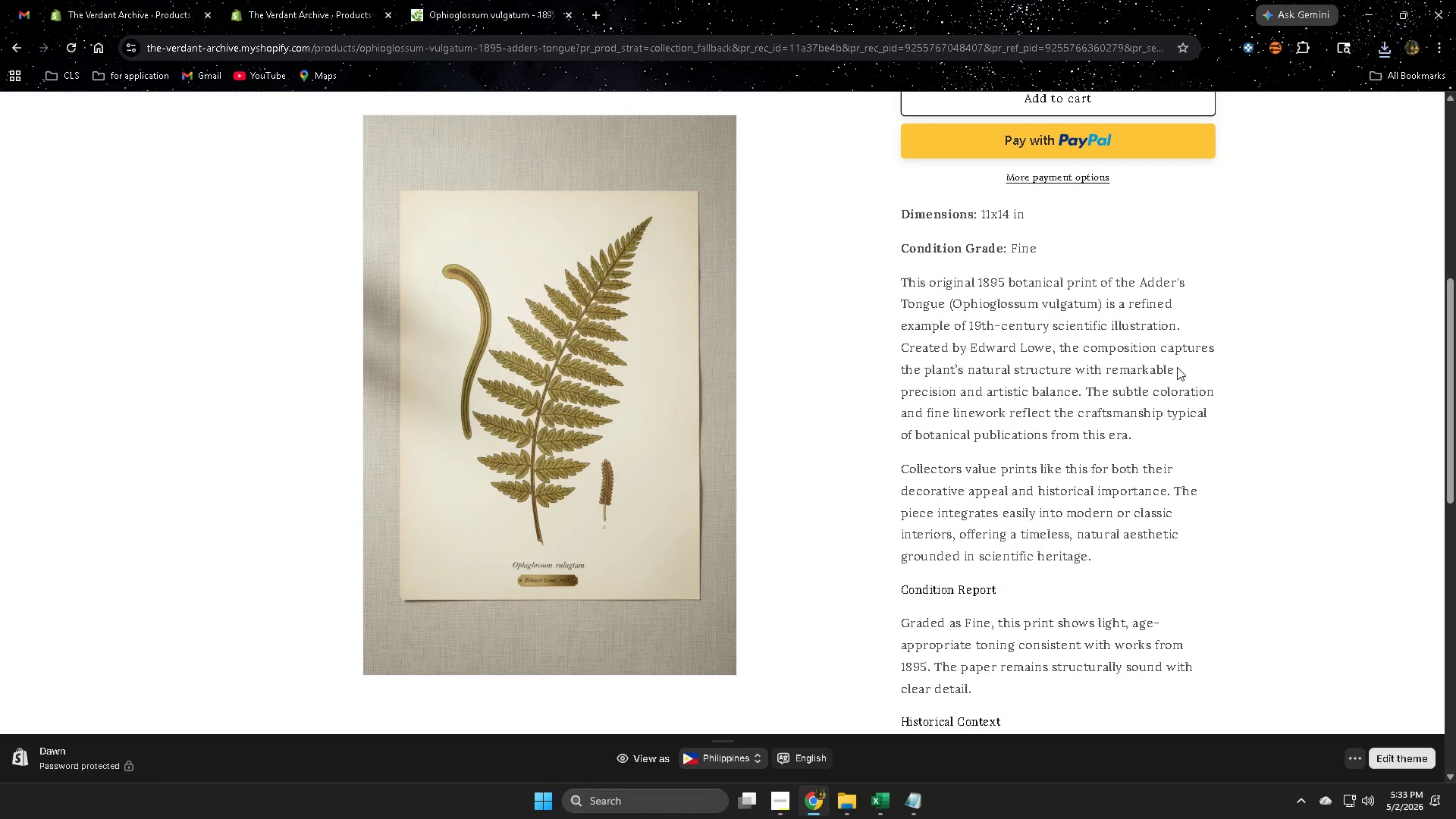 
left_click_drag(start_coordinate=[989, 337], to_coordinate=[1038, 413])
 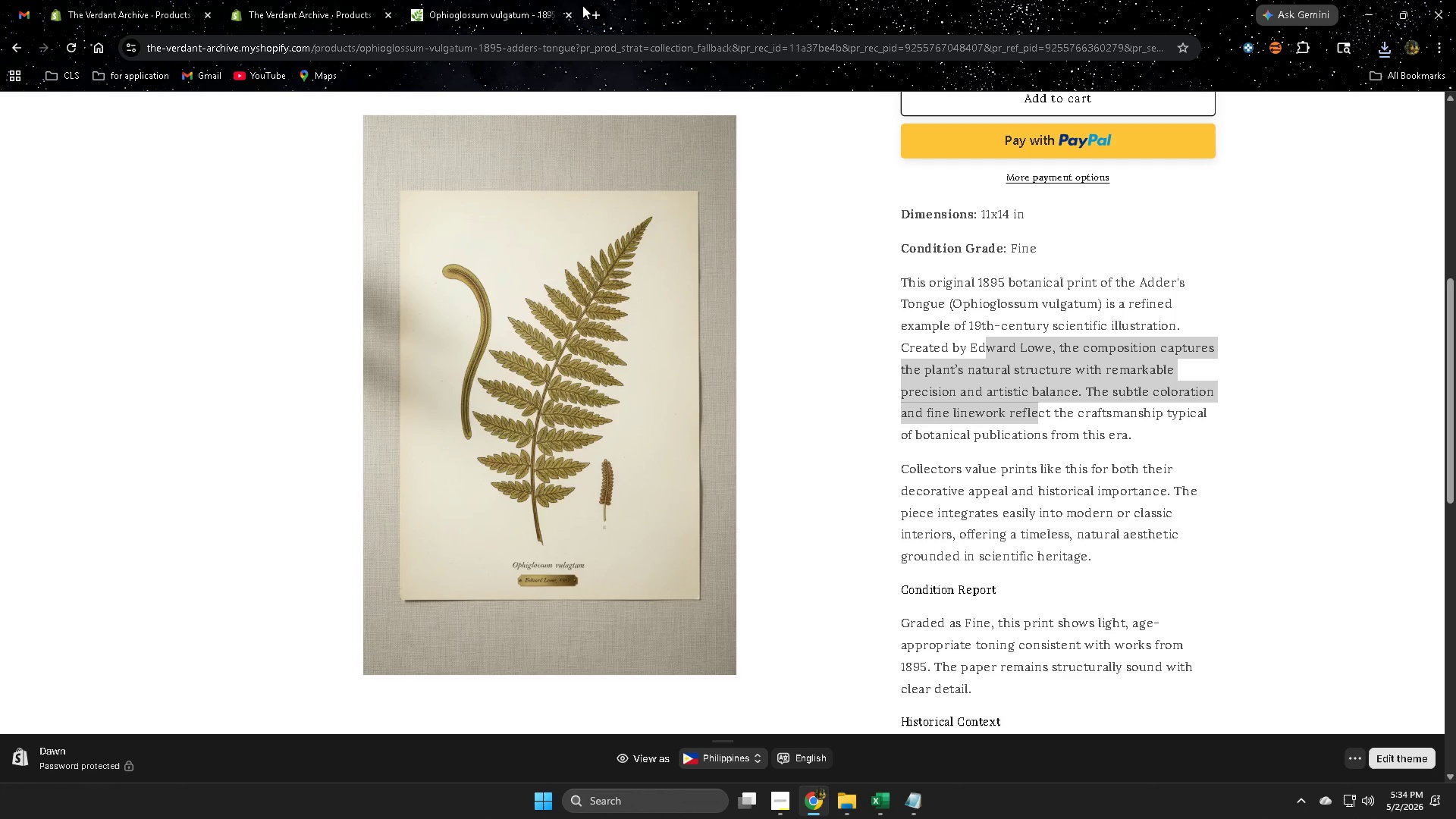 
wait(18.98)
 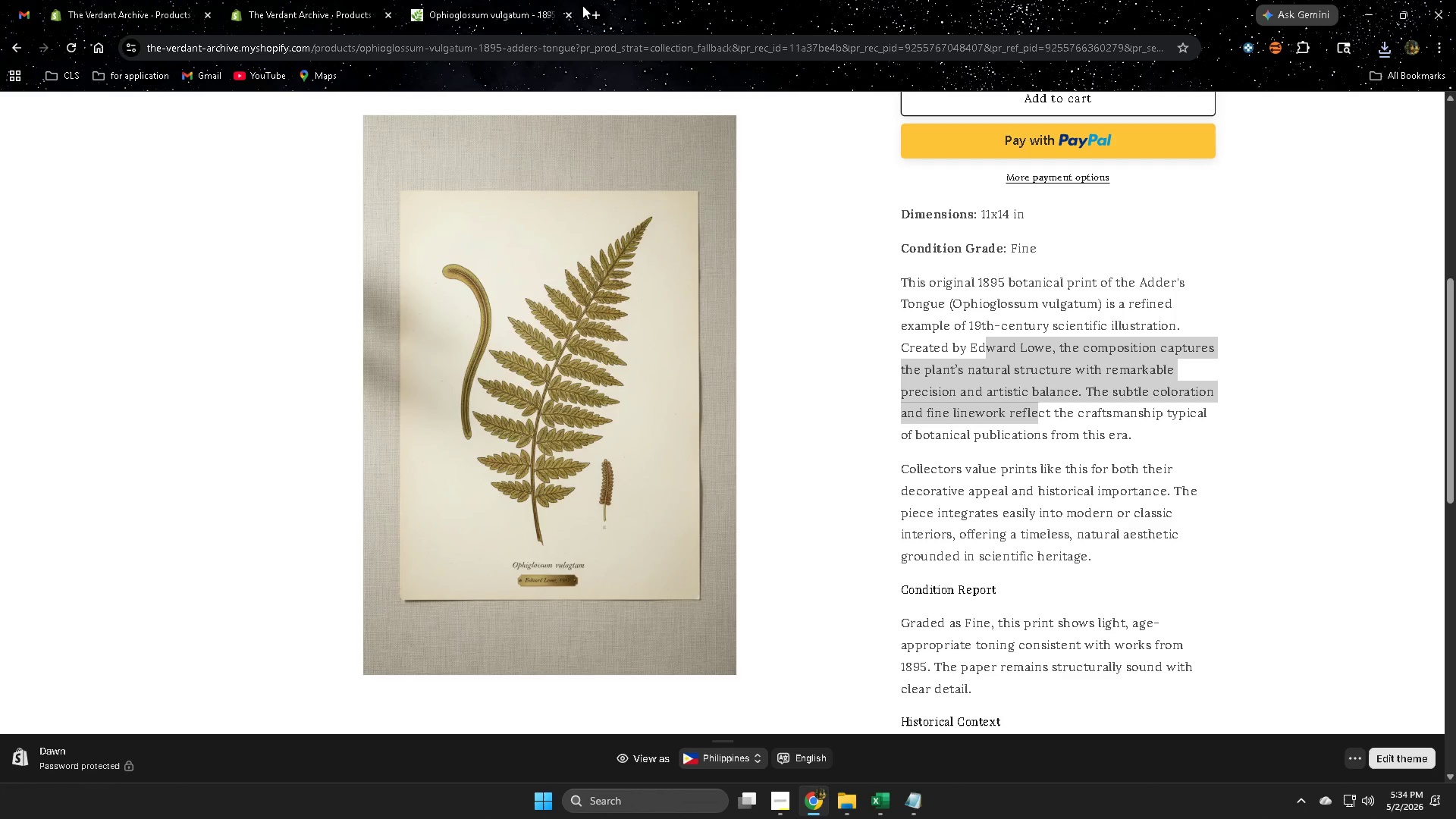 
scroll: coordinate [813, 403], scroll_direction: down, amount: 2.0
 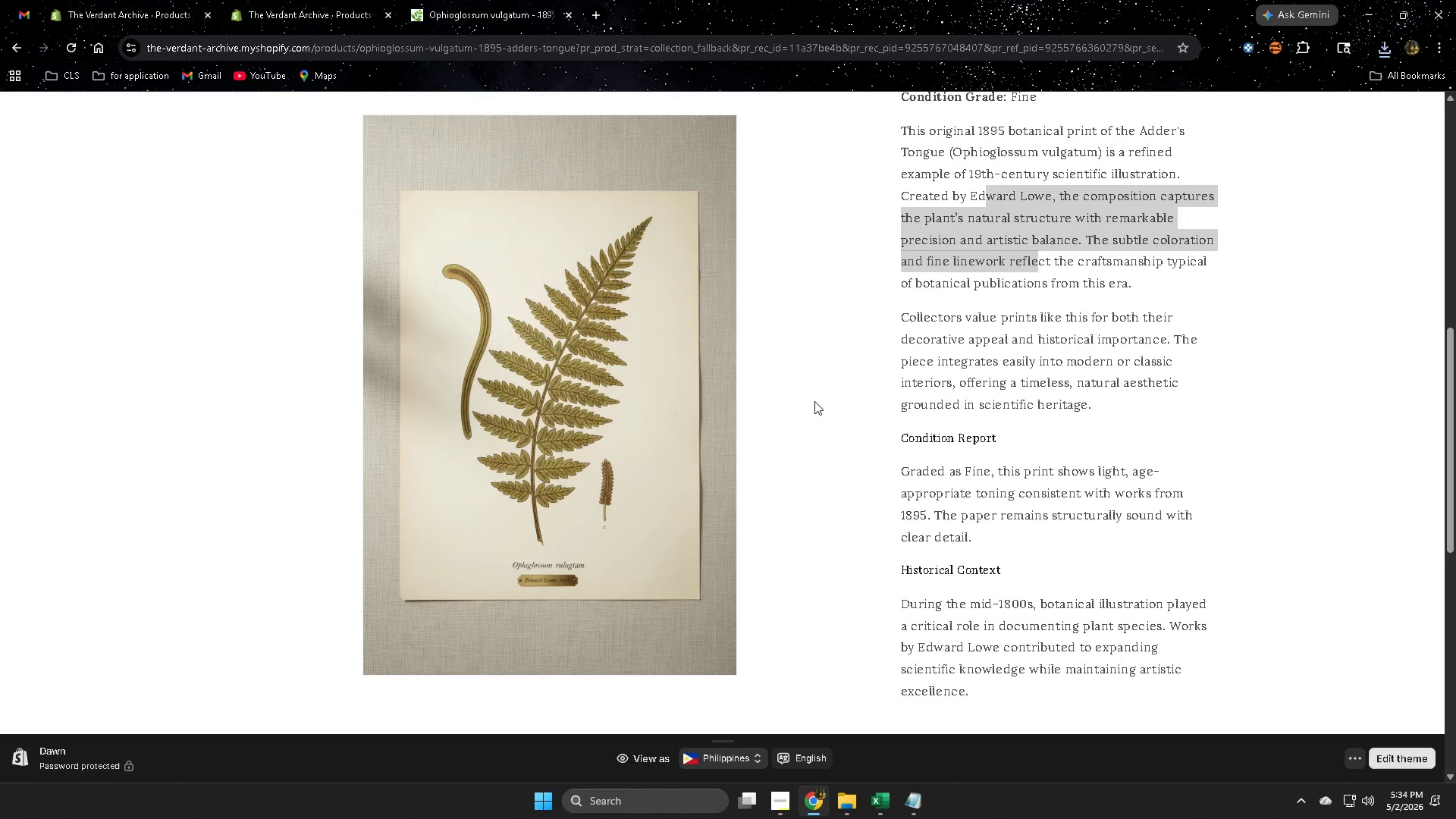 
wait(18.82)
 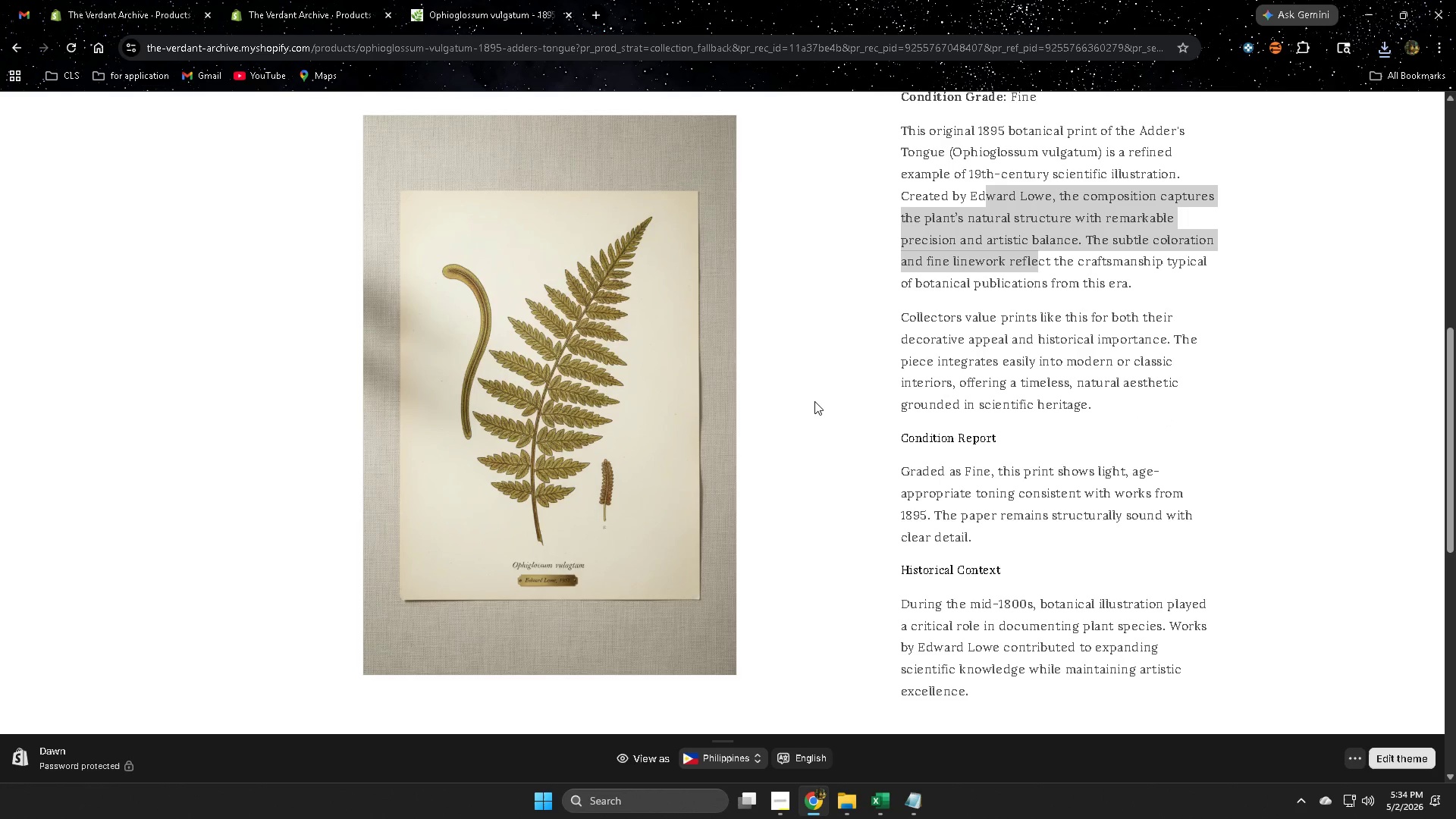 
scroll: coordinate [879, 345], scroll_direction: none, amount: 0.0
 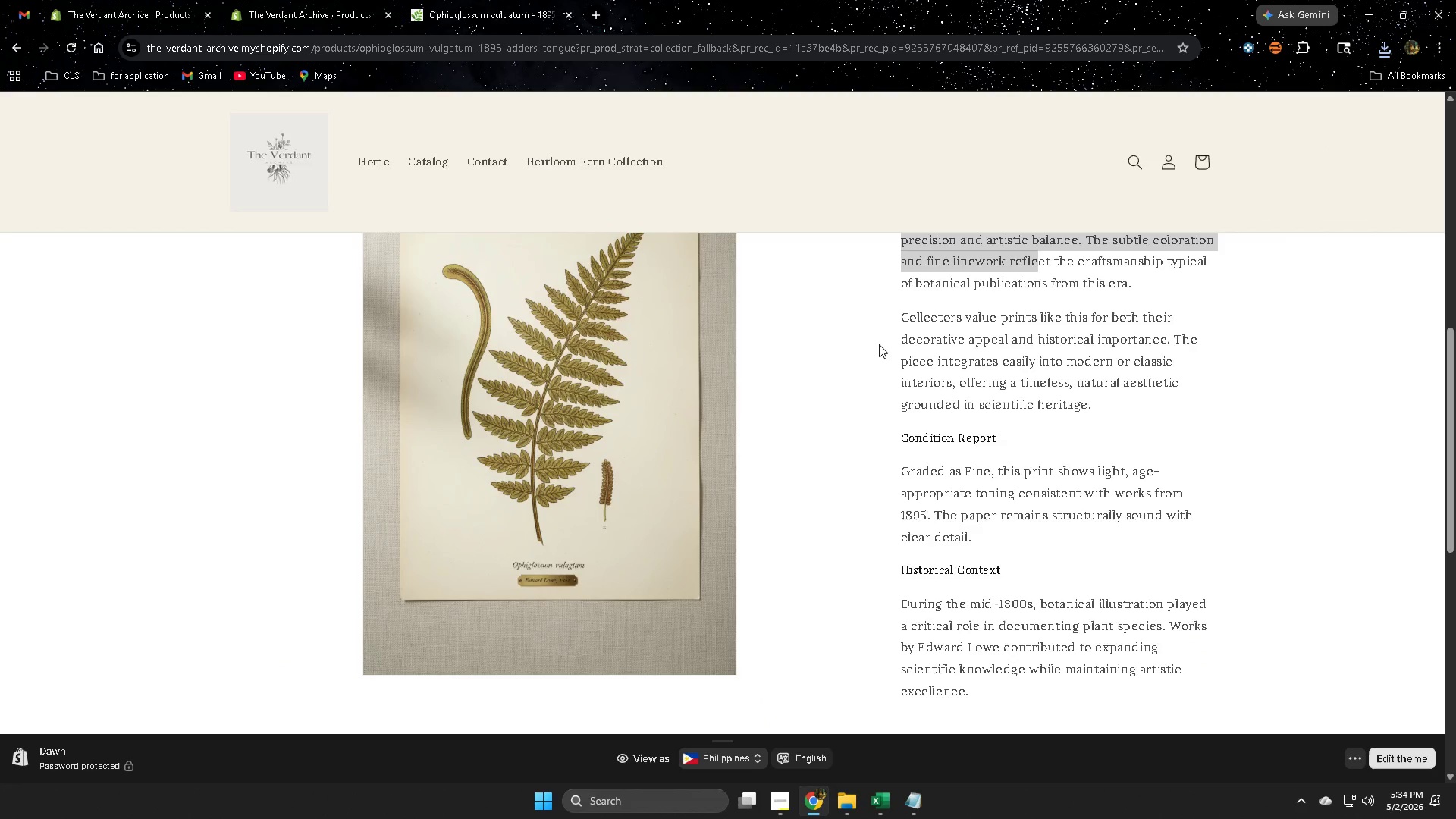 
scroll: coordinate [879, 344], scroll_direction: up, amount: 3.0
 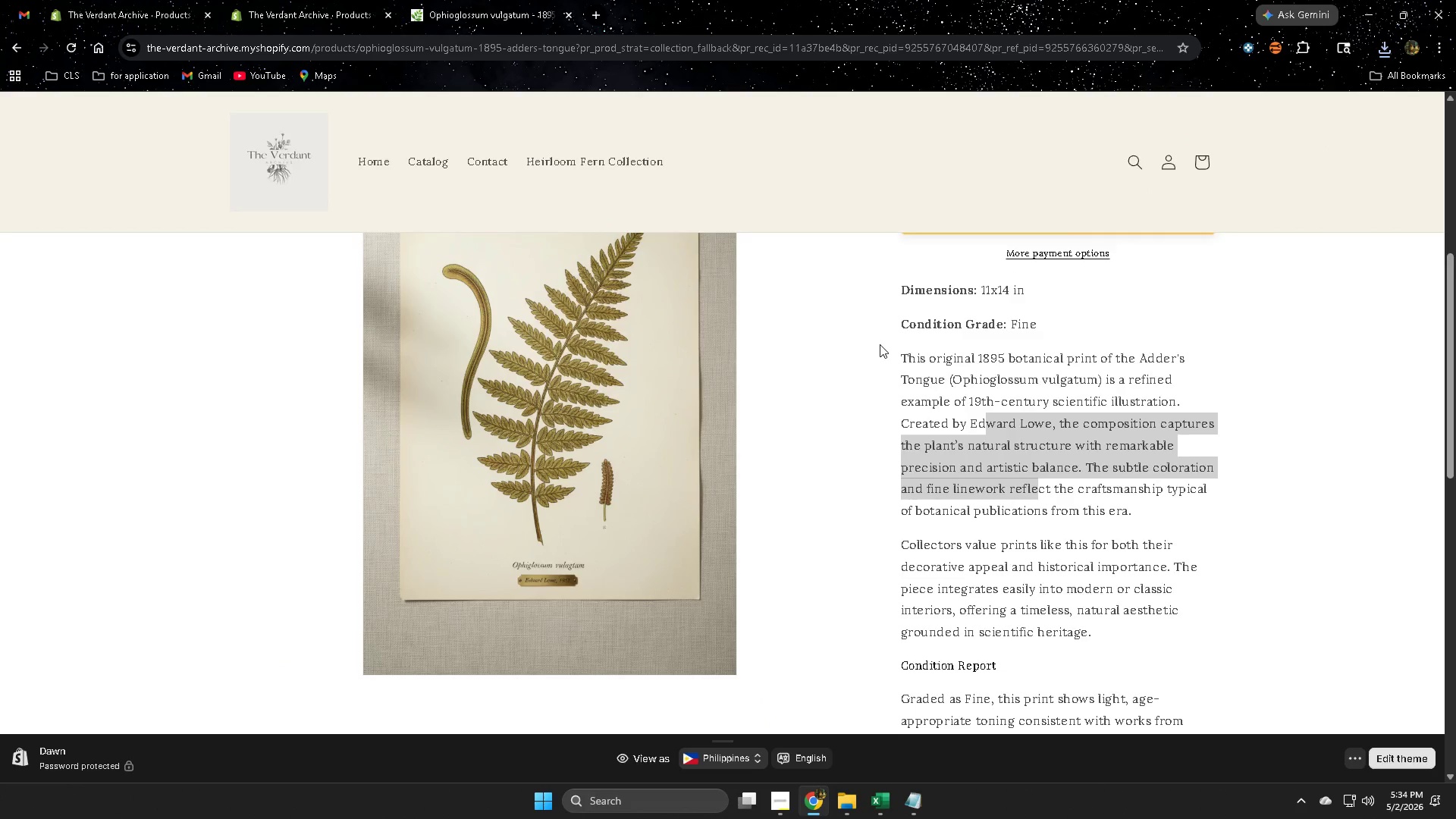 
scroll: coordinate [410, 346], scroll_direction: down, amount: 9.0
 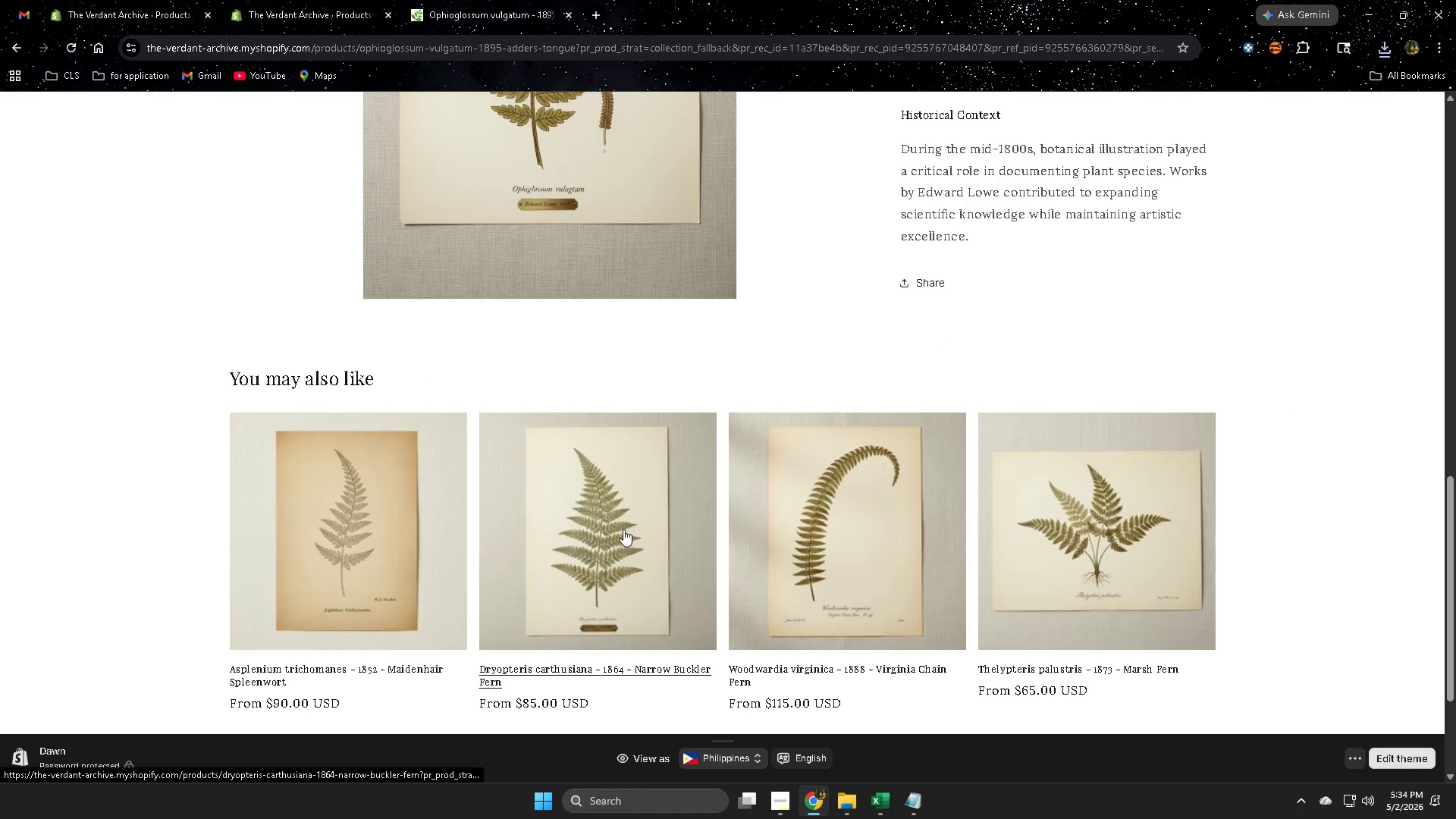 
left_click([615, 533])
 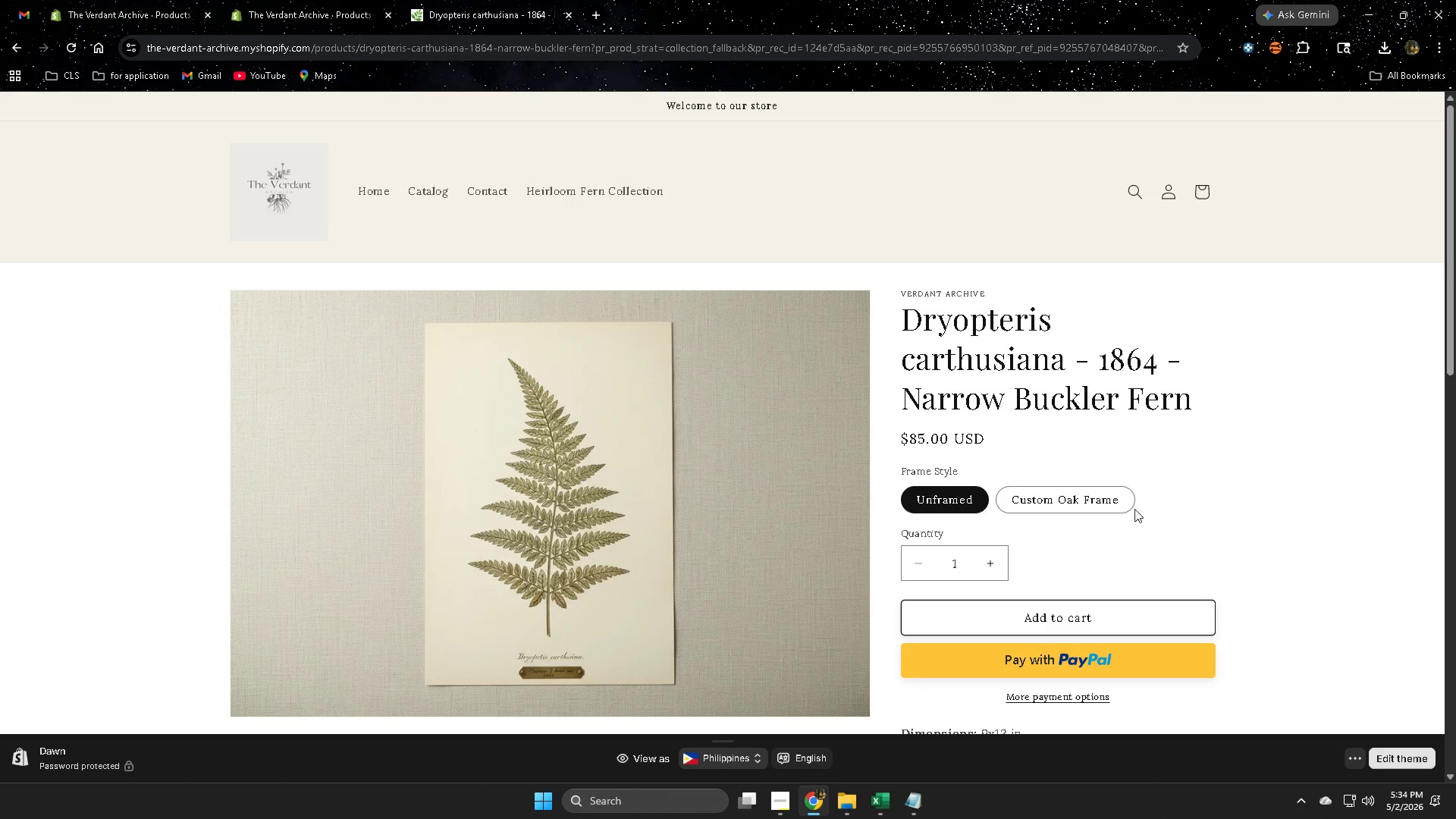 
left_click([1117, 509])
 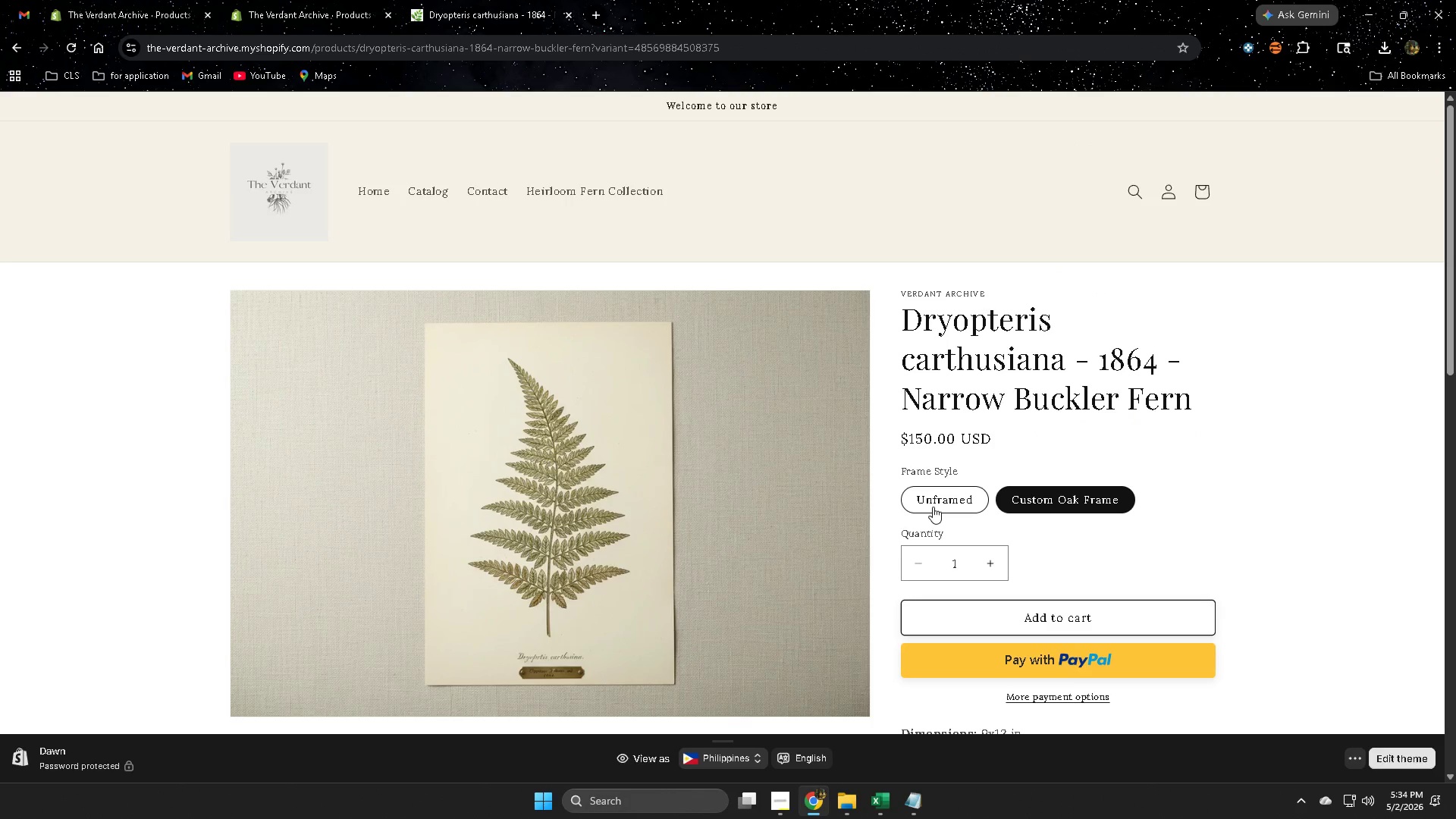 
left_click([933, 506])
 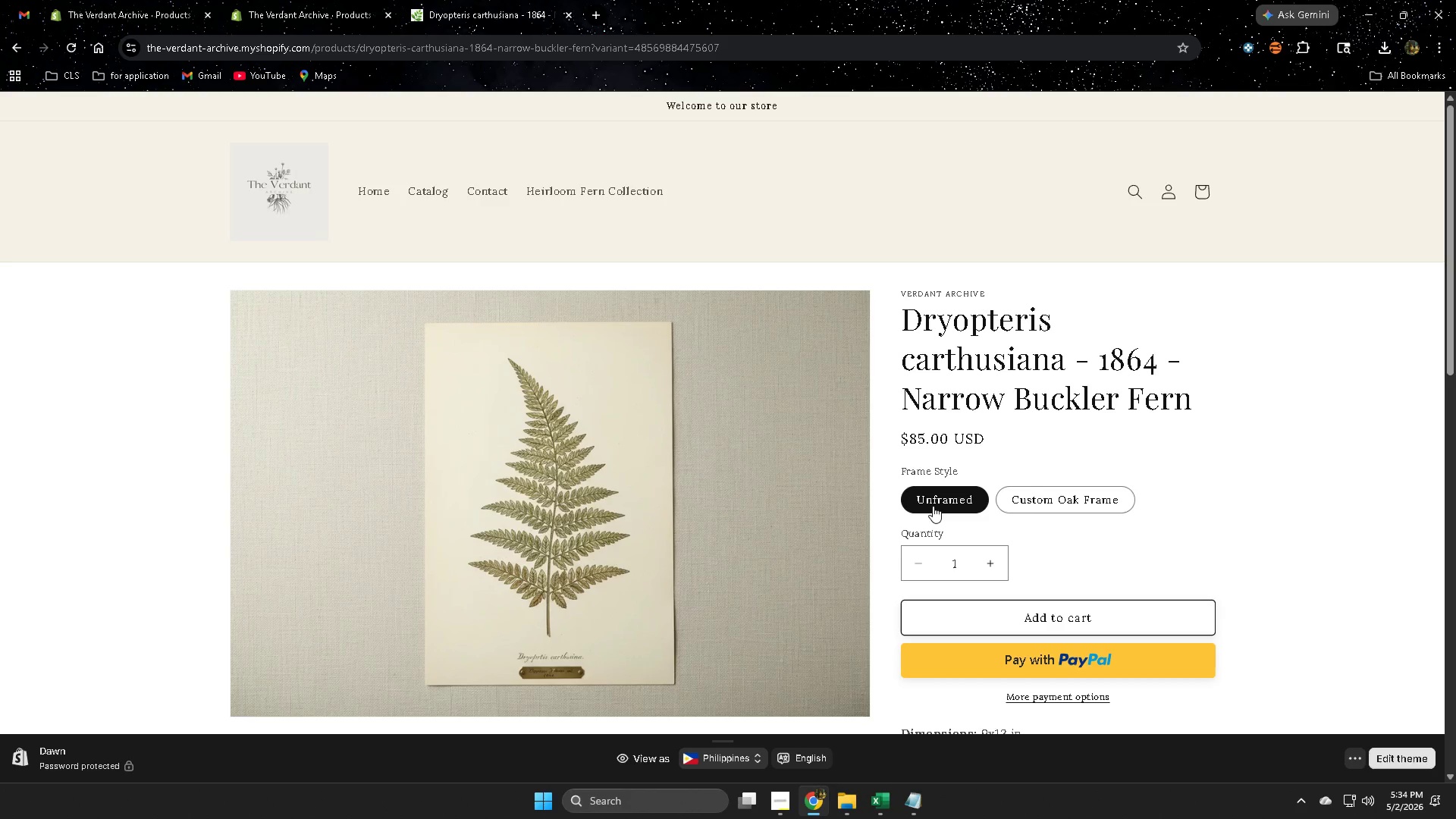 
scroll: coordinate [933, 504], scroll_direction: down, amount: 7.0
 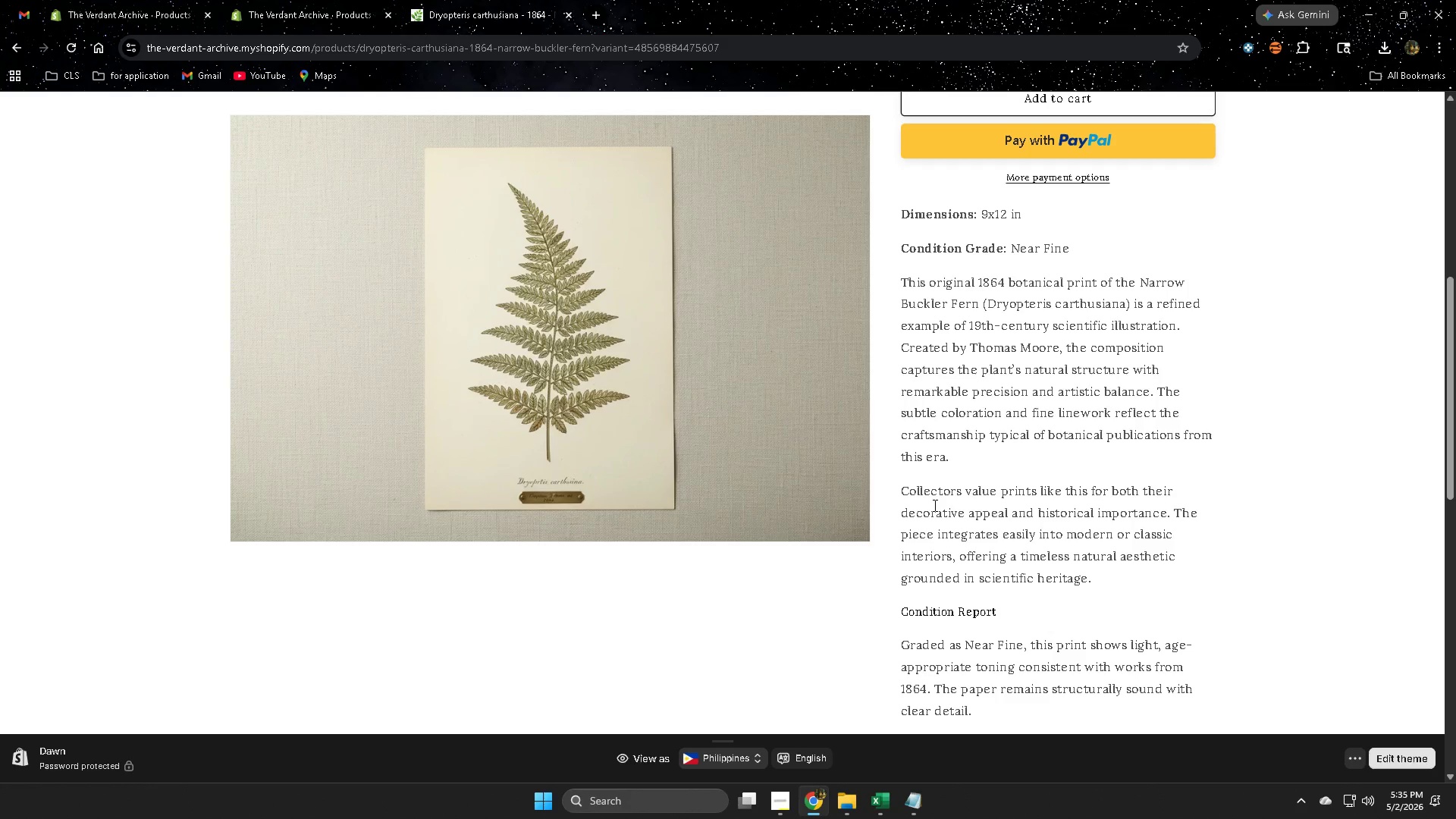 
wait(23.19)
 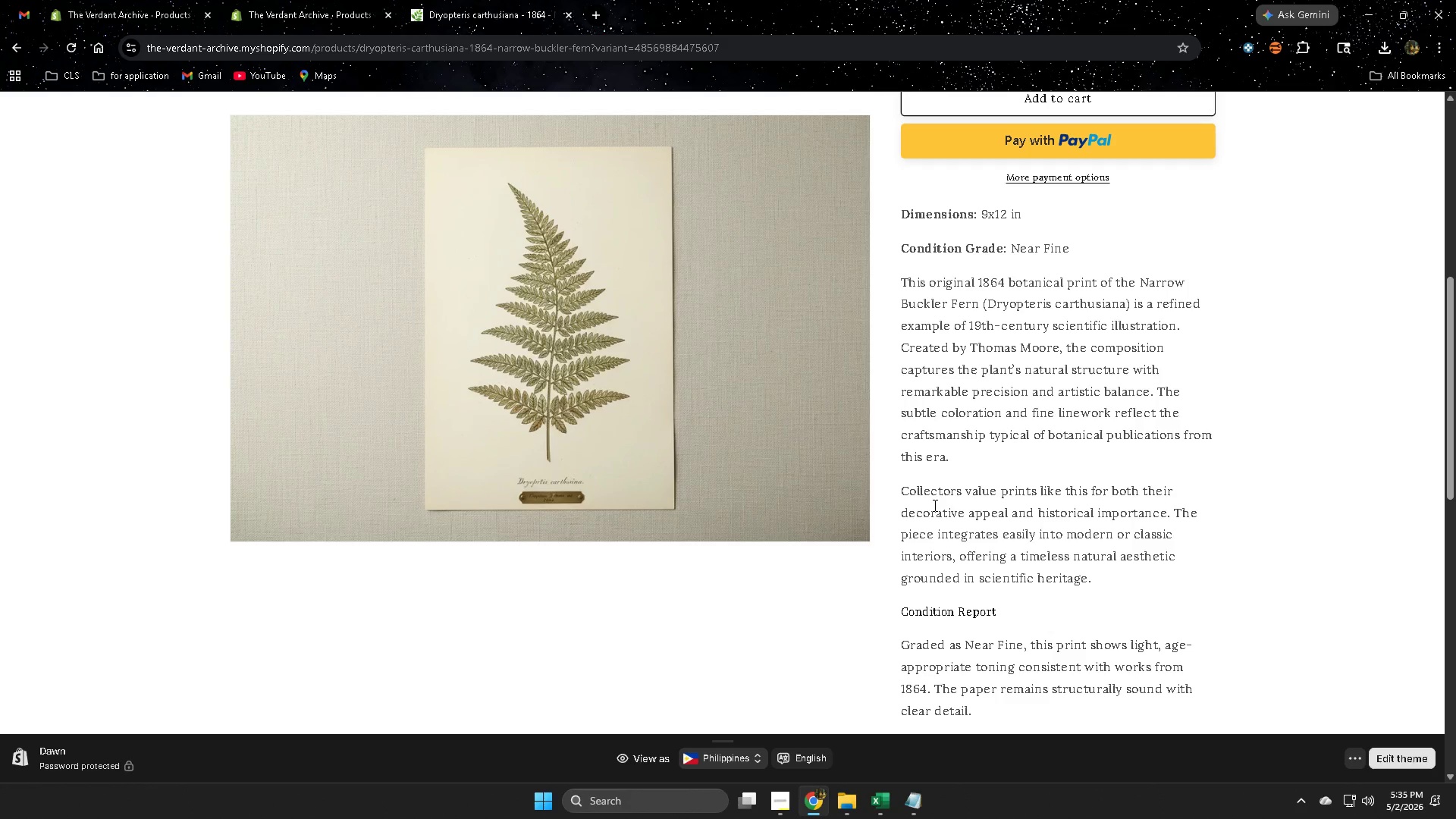 
scroll: coordinate [948, 448], scroll_direction: down, amount: 3.0
 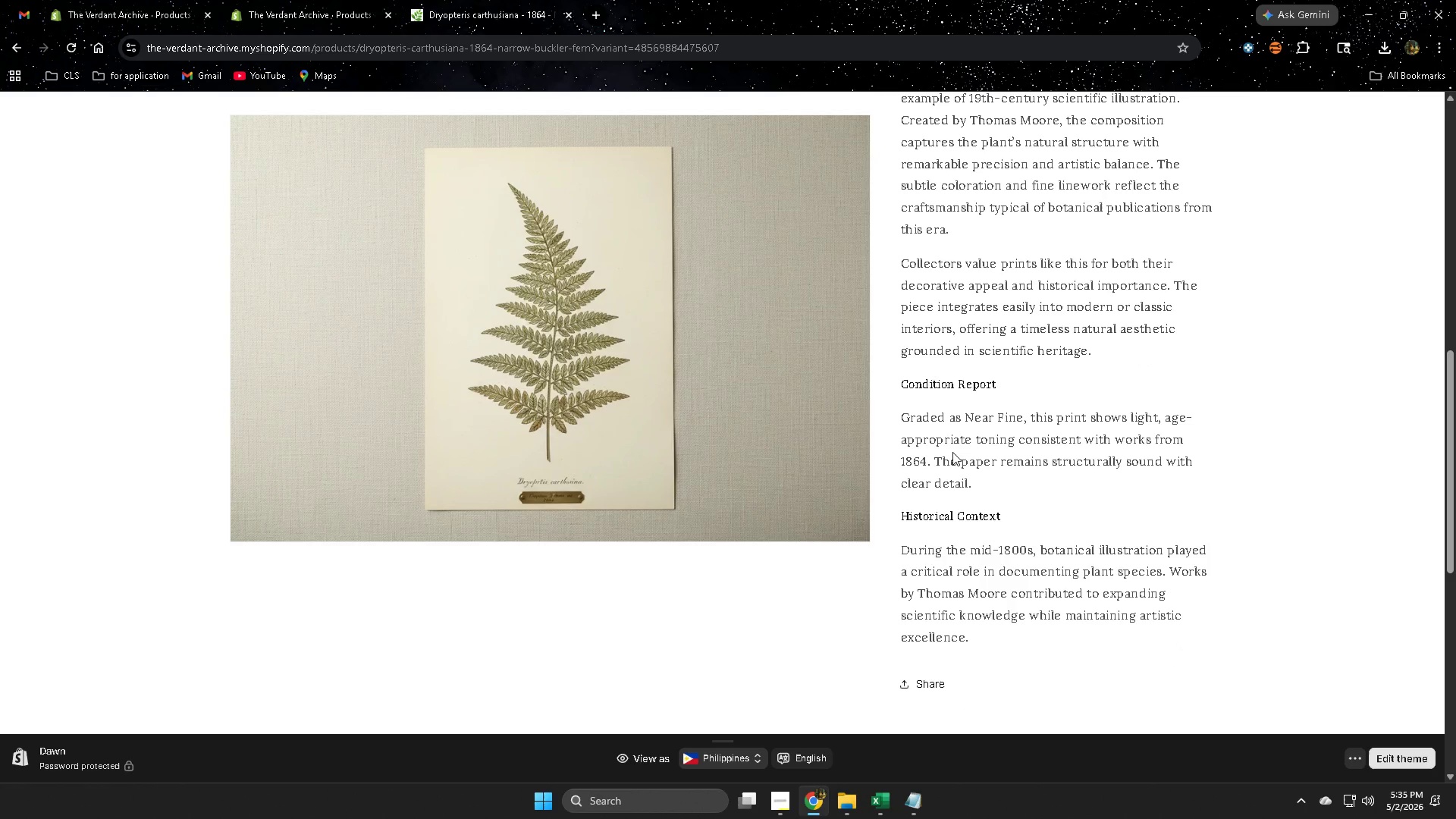 
wait(27.74)
 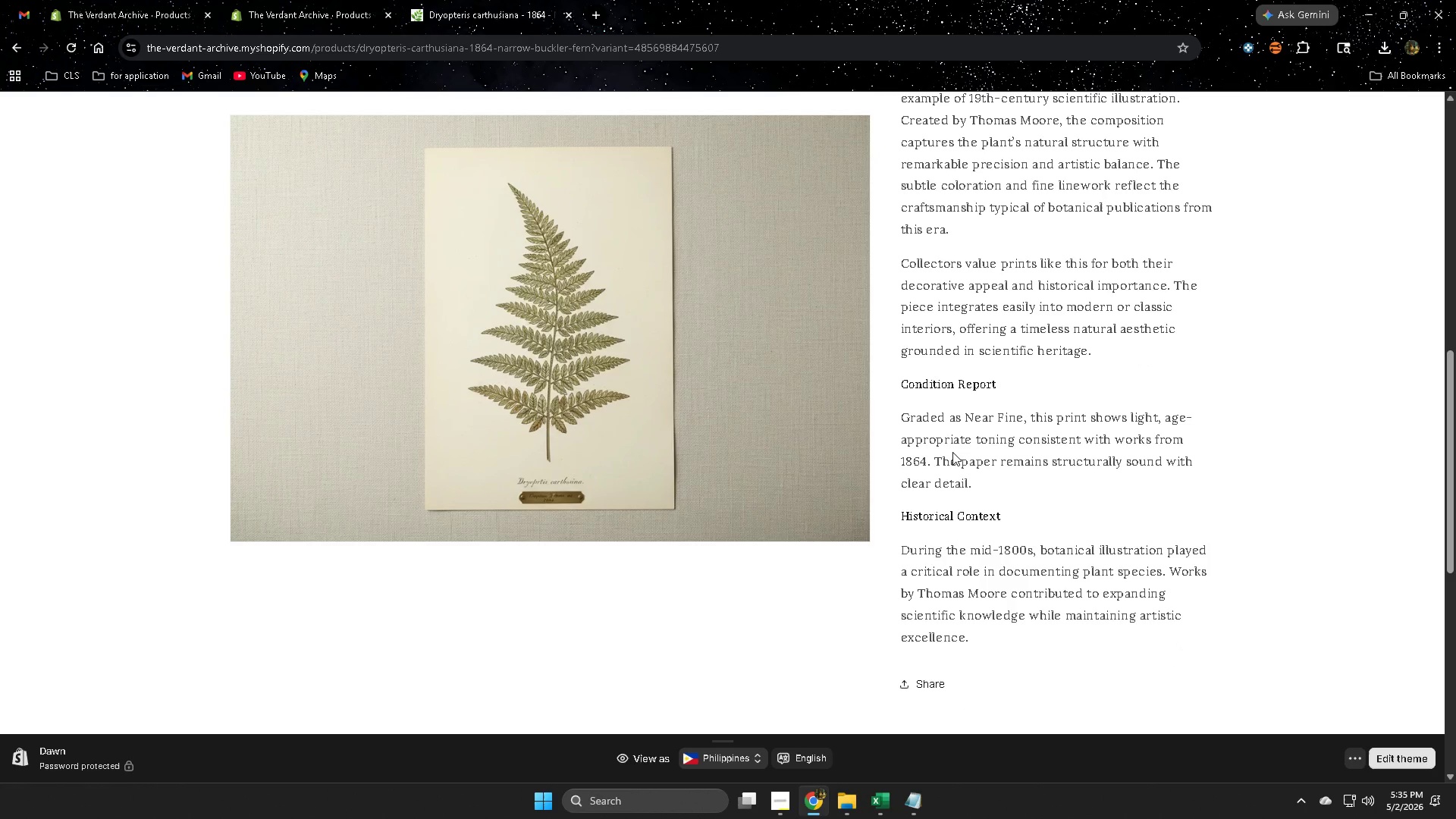 
scroll: coordinate [996, 368], scroll_direction: down, amount: 3.0
 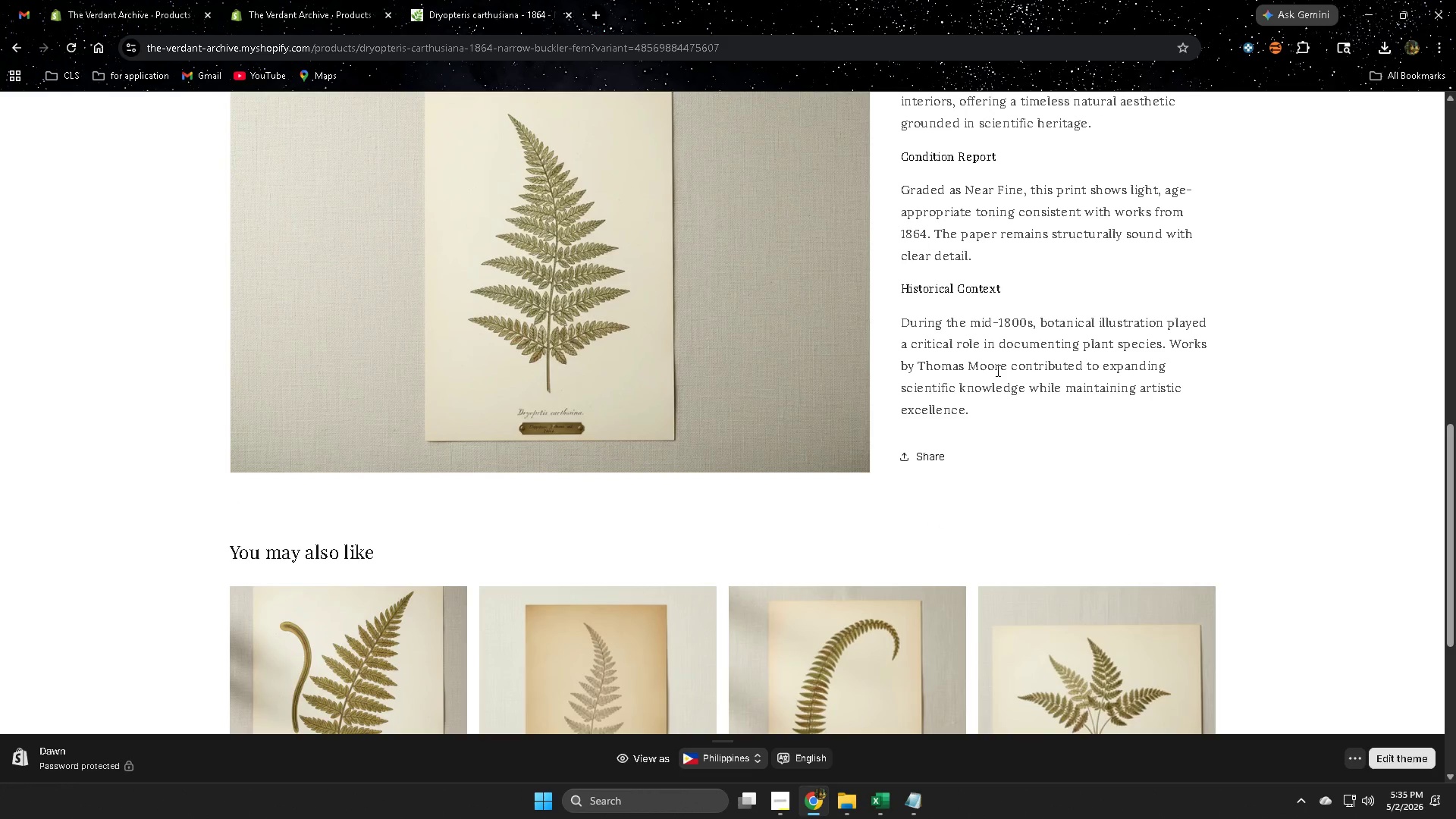 
wait(13.49)
 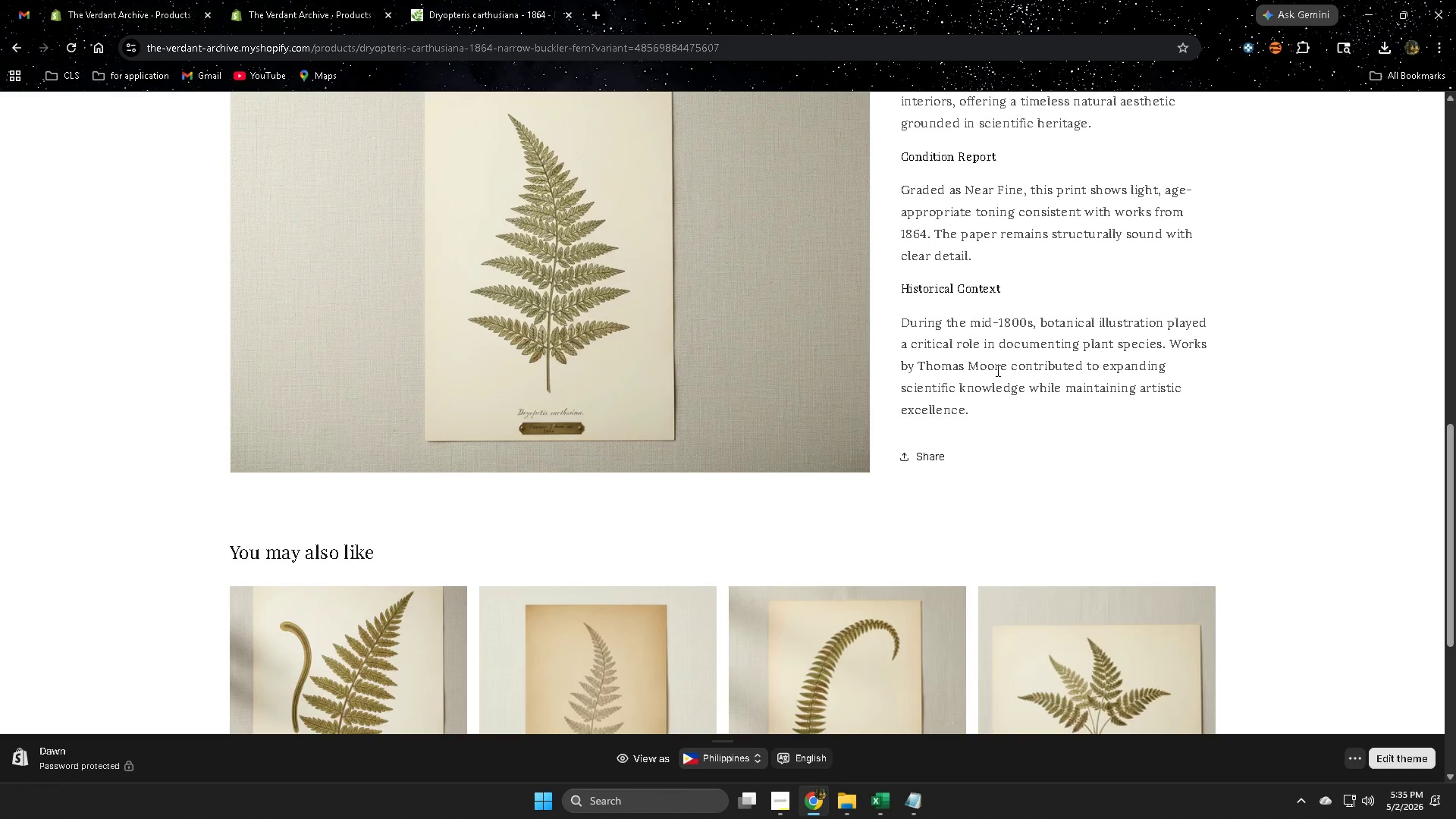 
scroll: coordinate [1031, 519], scroll_direction: down, amount: 6.0
 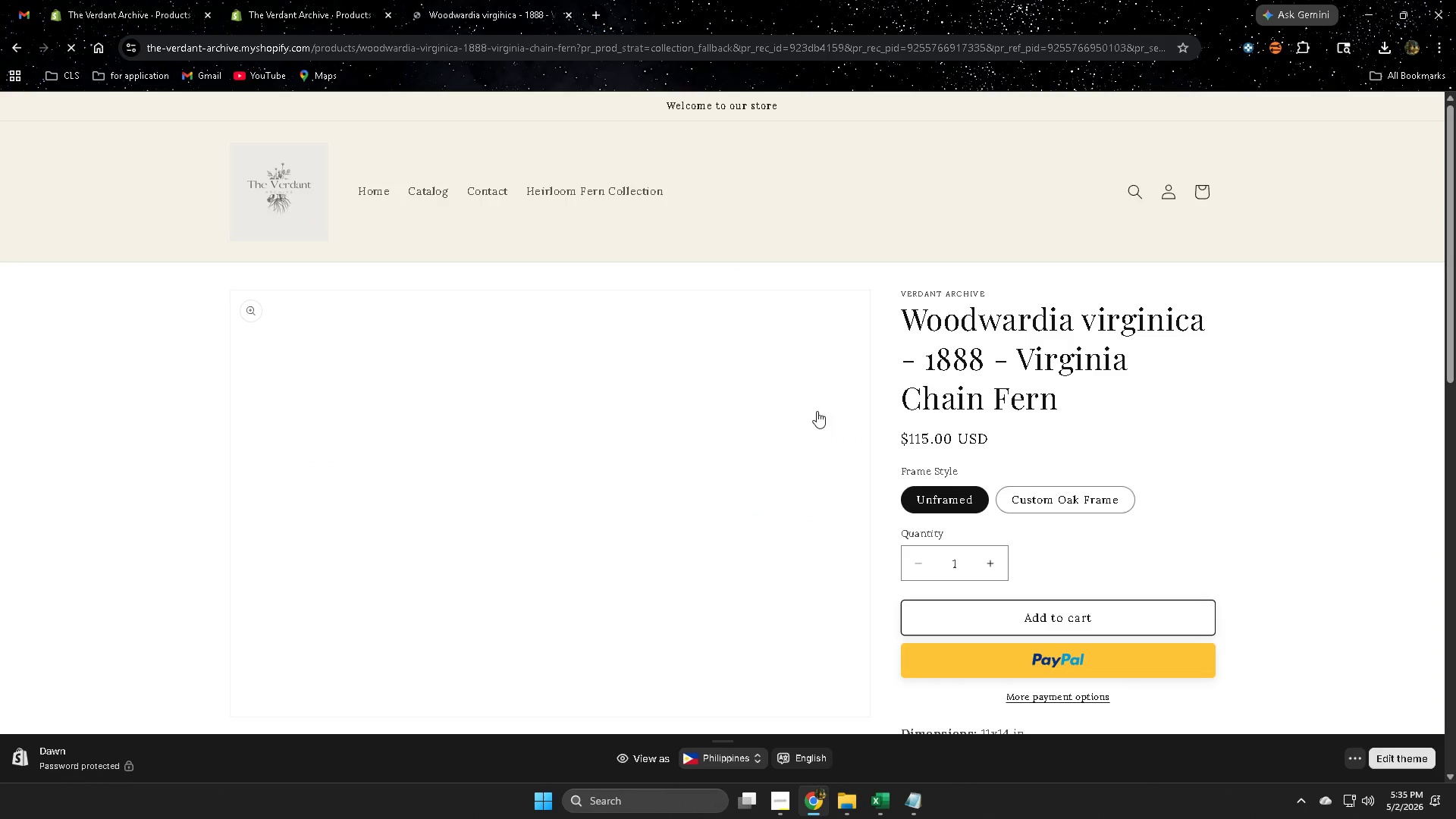 
left_click([1047, 512])
 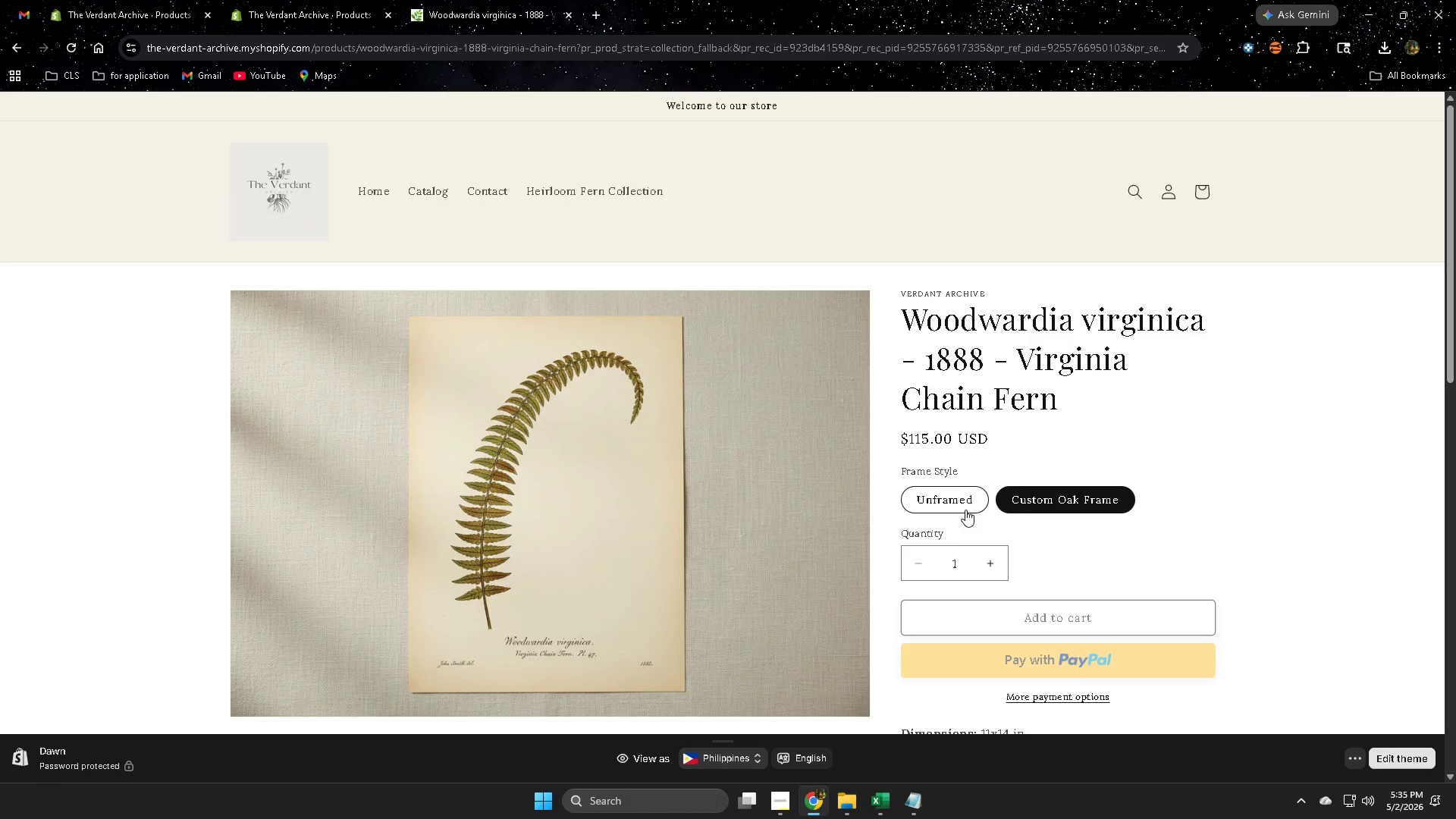 
left_click([963, 507])
 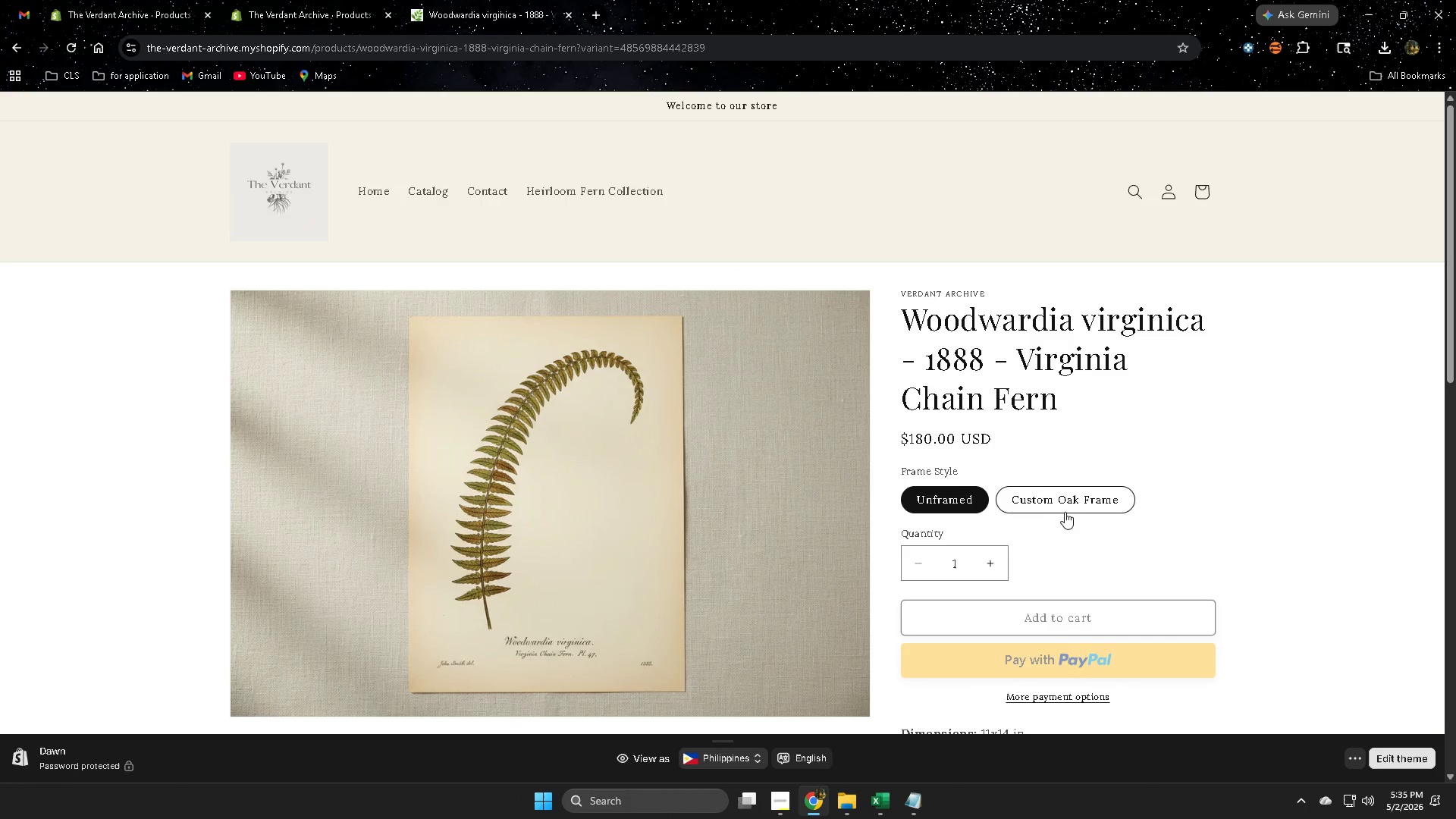 
left_click([1067, 512])
 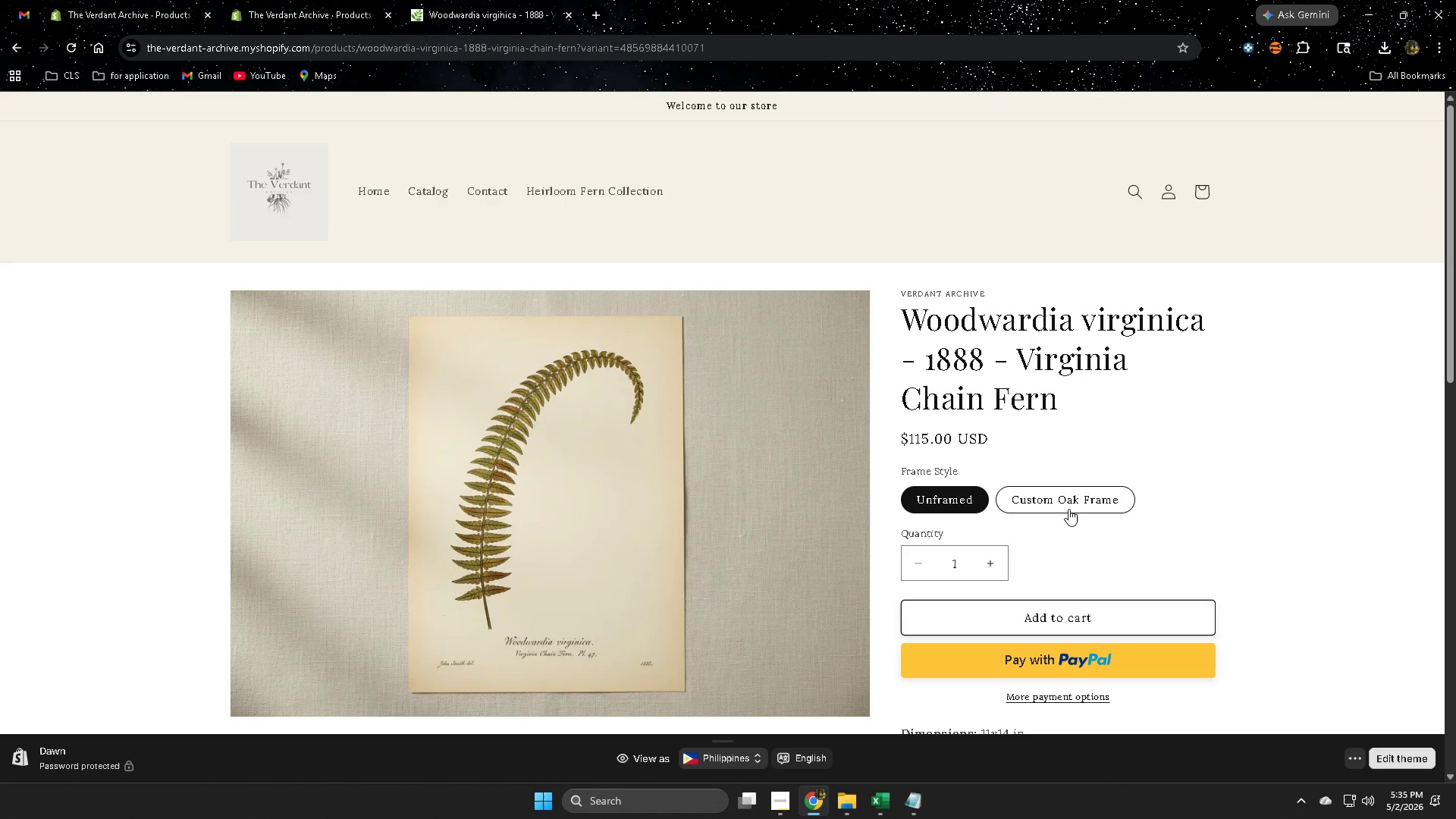 
left_click([1071, 501])
 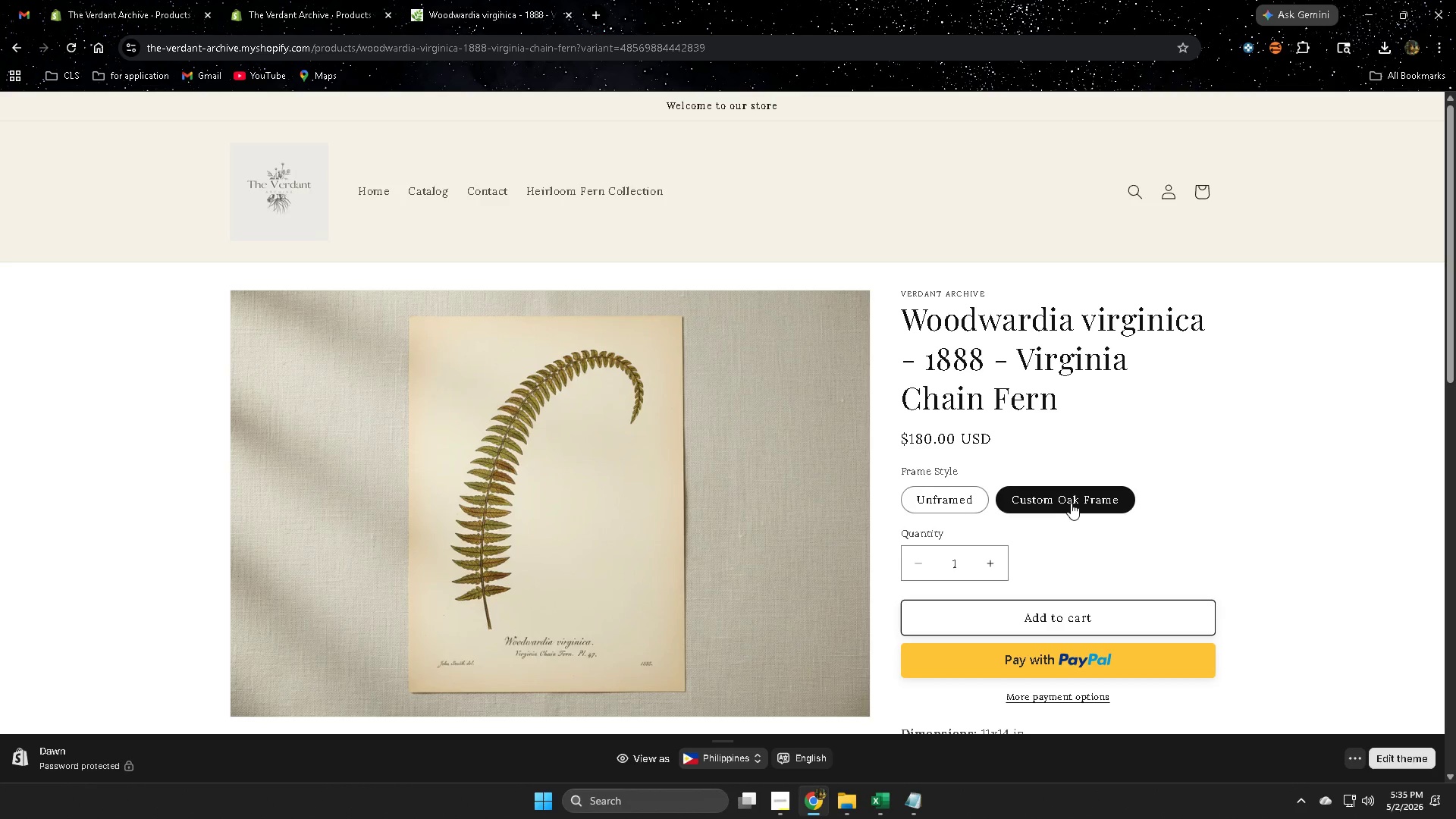 
scroll: coordinate [1072, 499], scroll_direction: down, amount: 8.0
 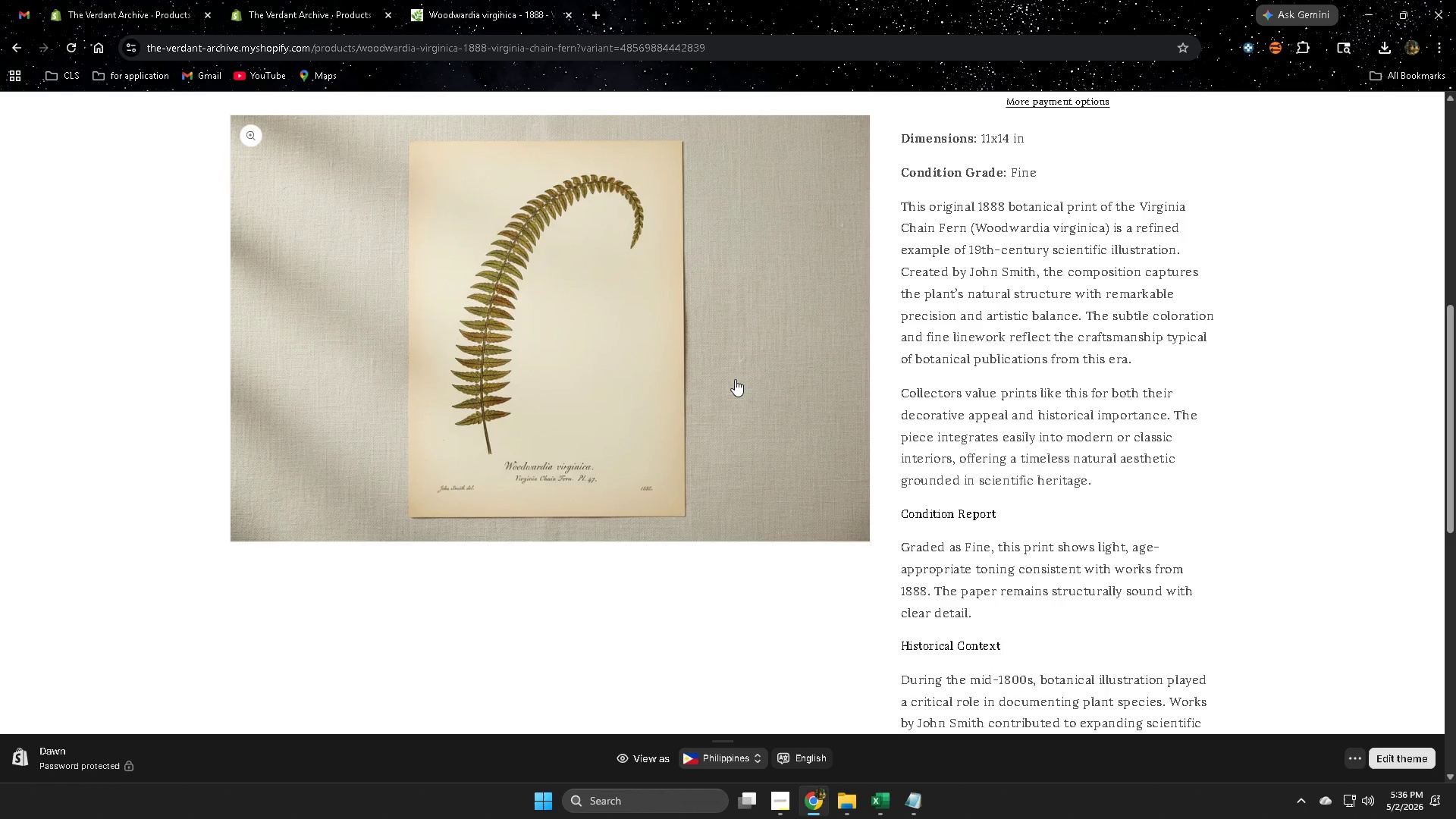 
wait(43.38)
 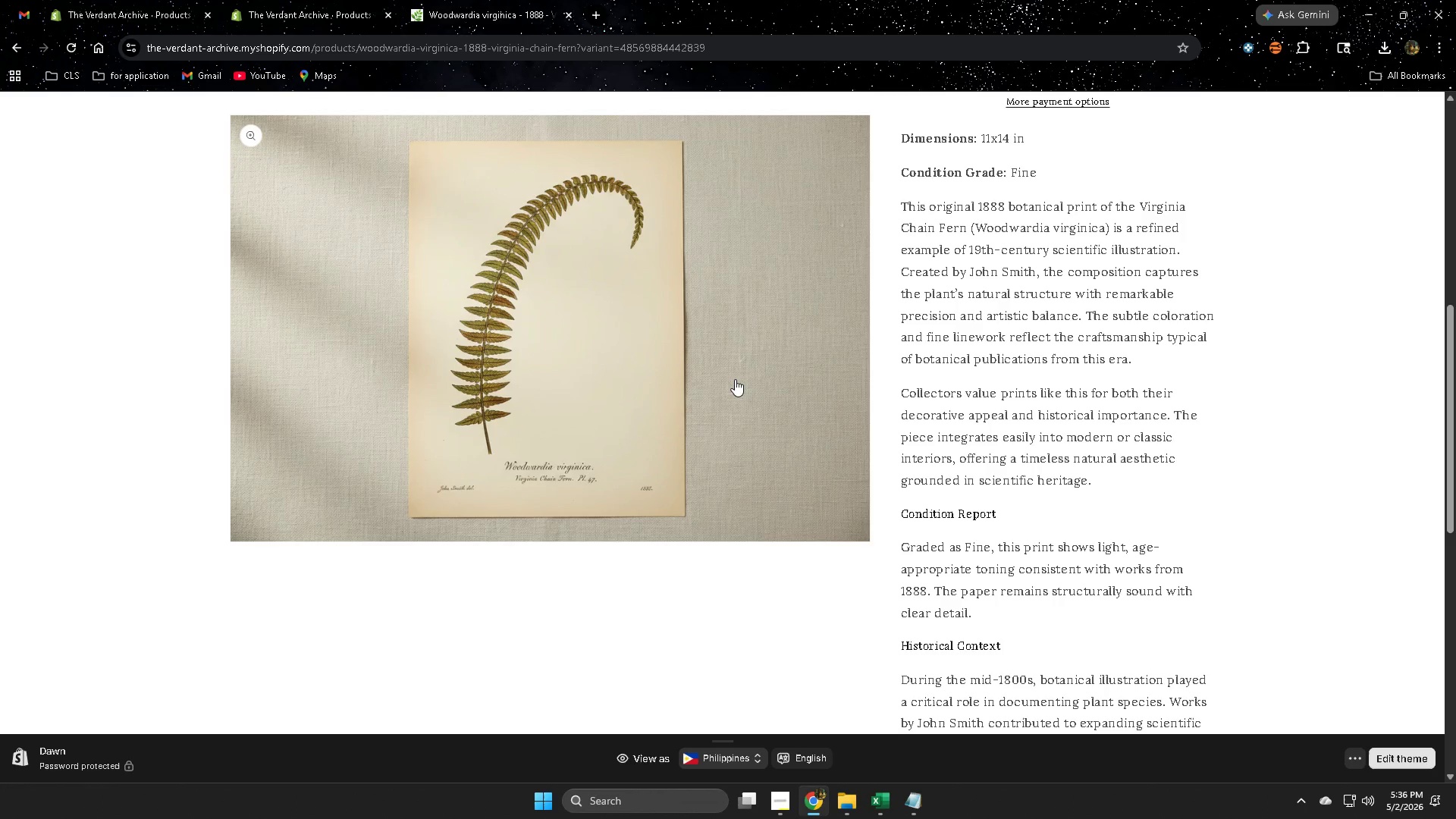 
scroll: coordinate [613, 427], scroll_direction: down, amount: 3.0
 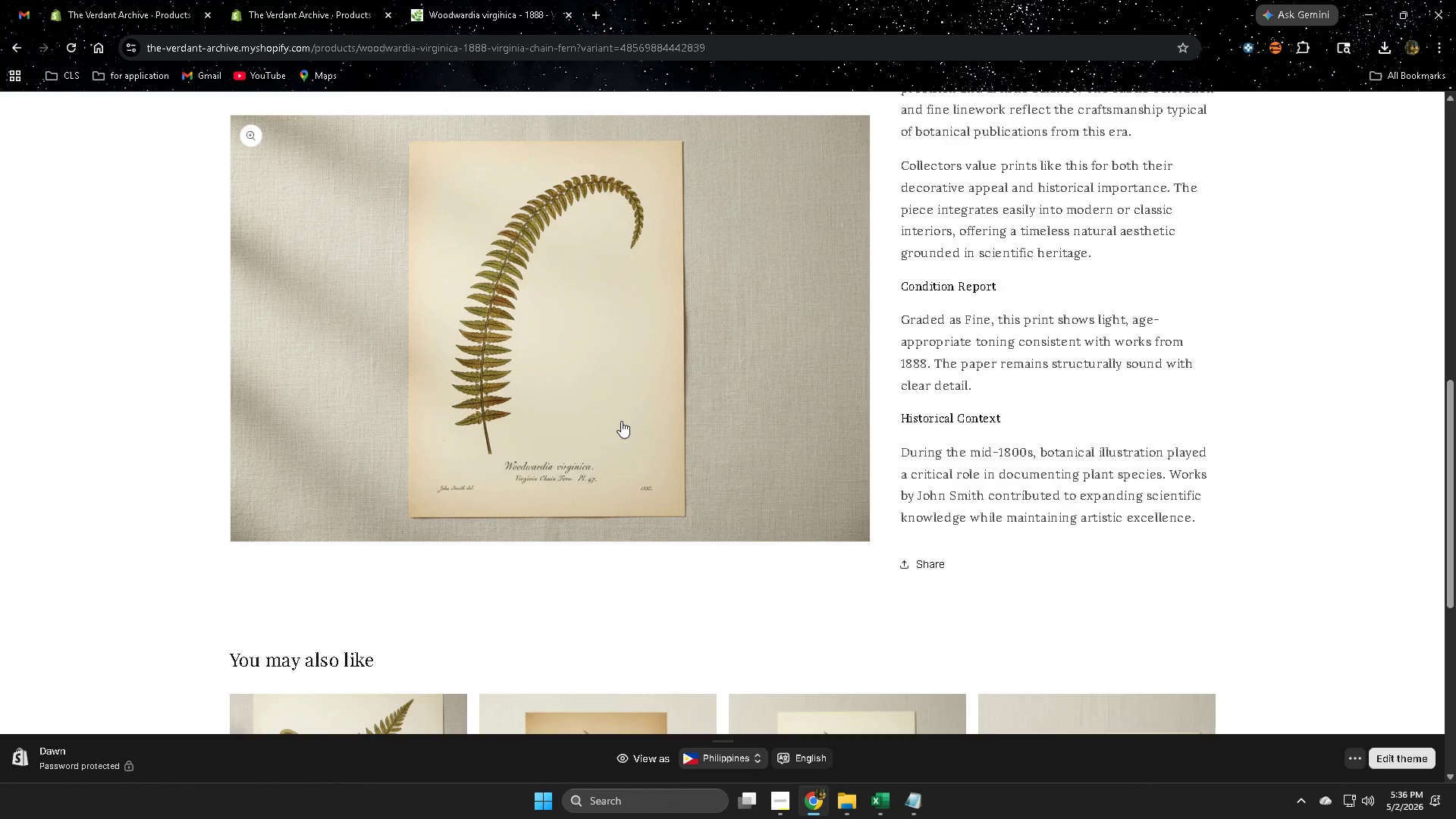 
wait(20.0)
 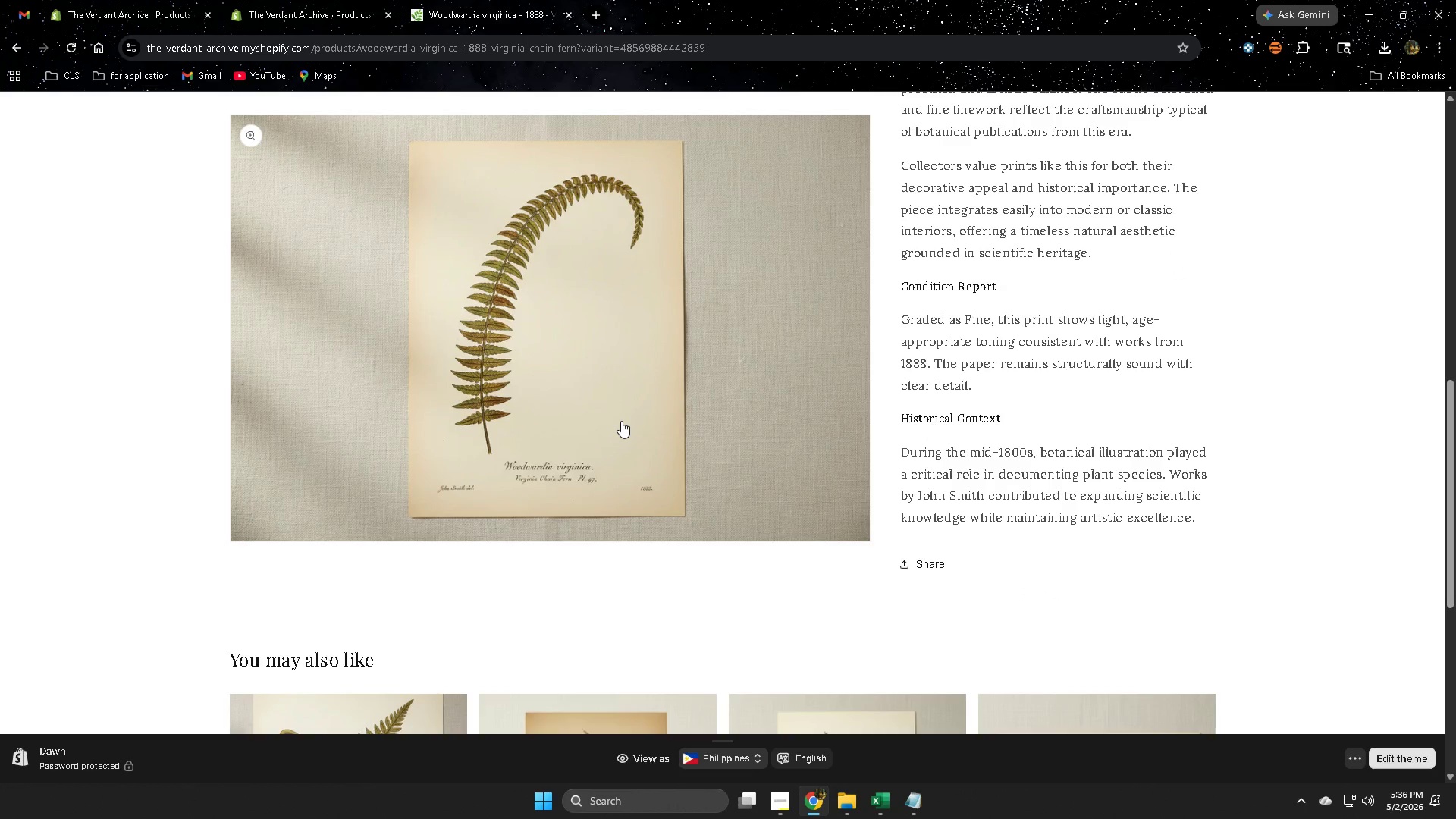 
scroll: coordinate [621, 415], scroll_direction: down, amount: 2.0
 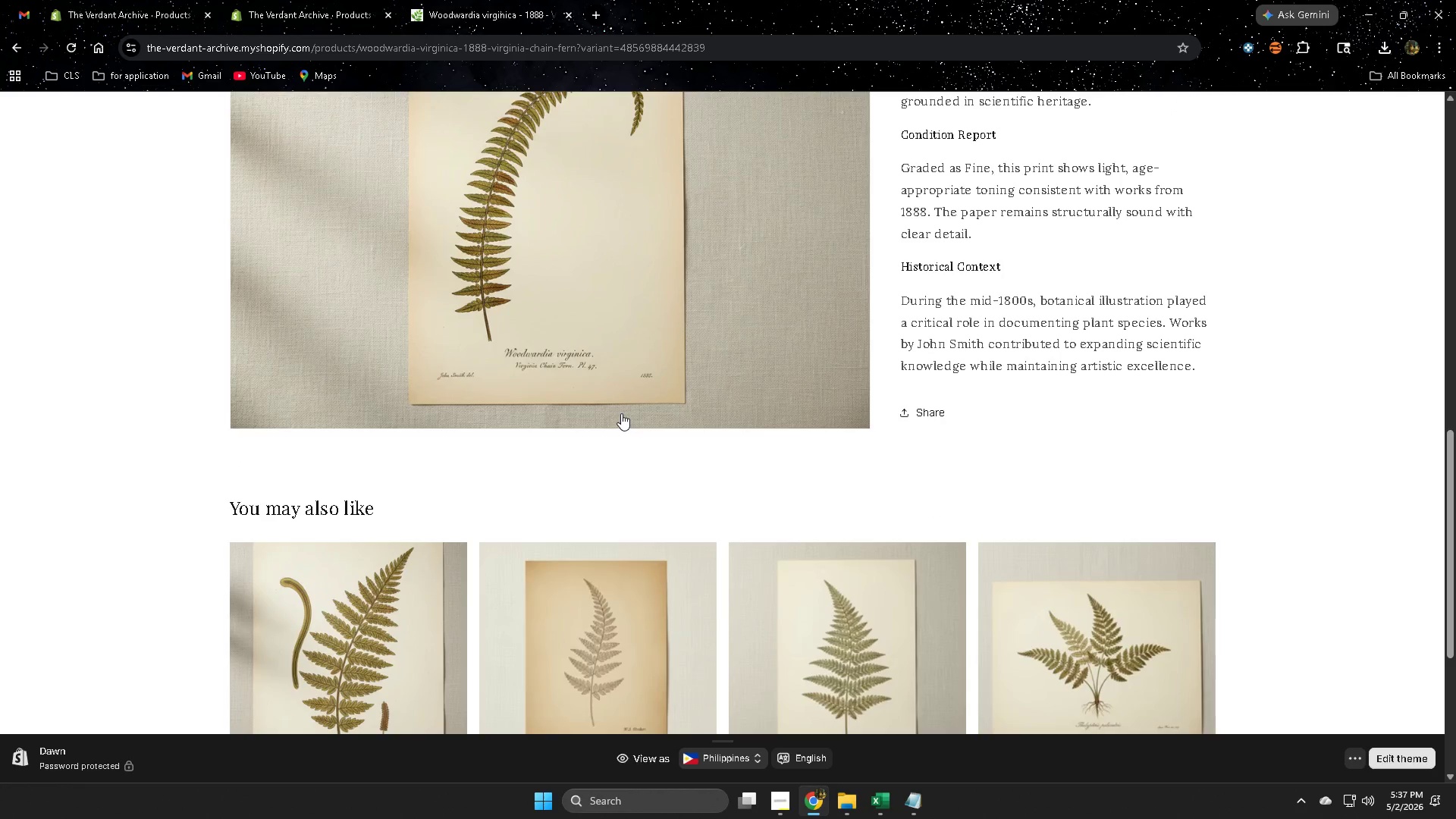 
scroll: coordinate [621, 413], scroll_direction: up, amount: 6.0
 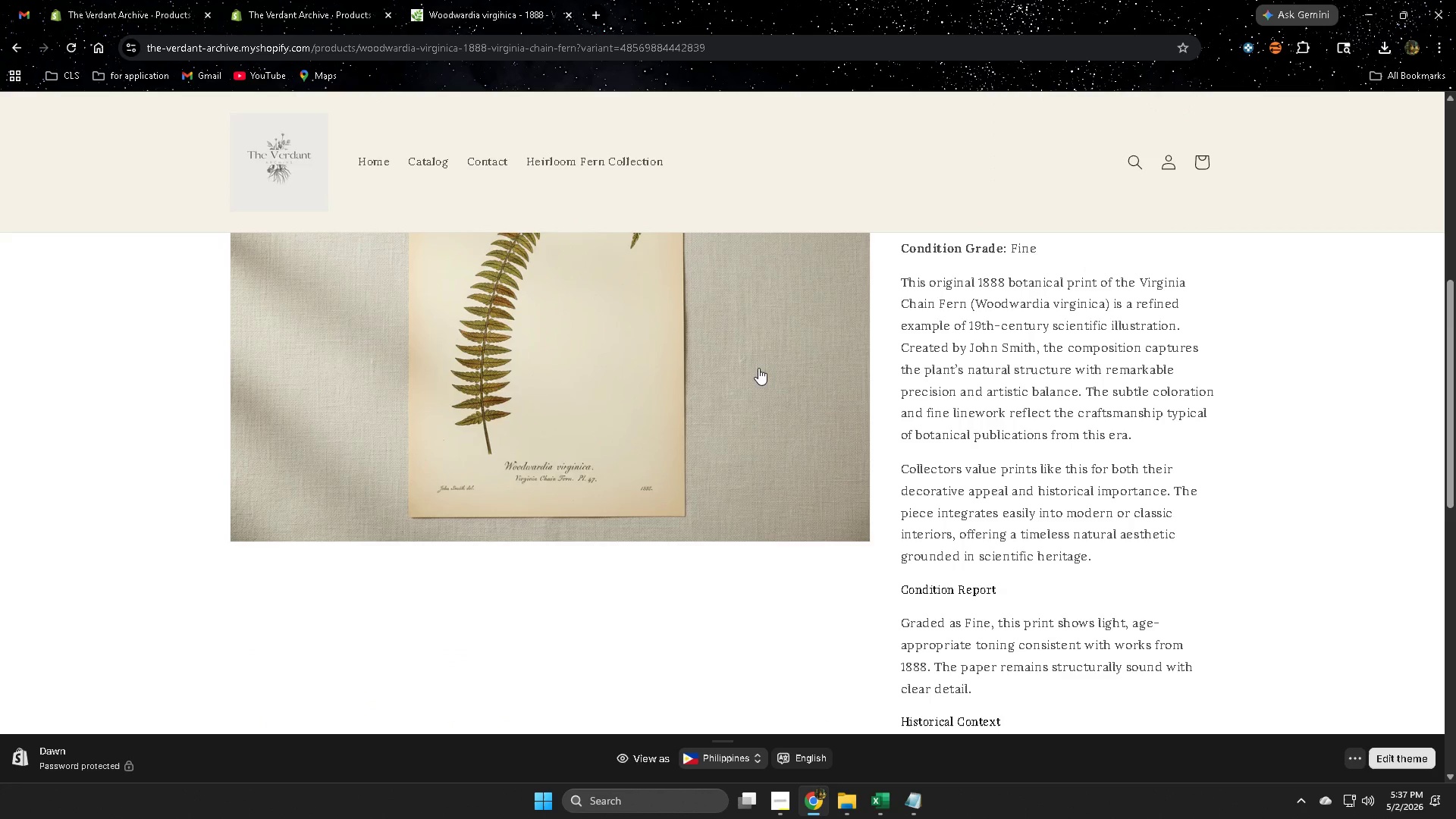 
wait(38.95)
 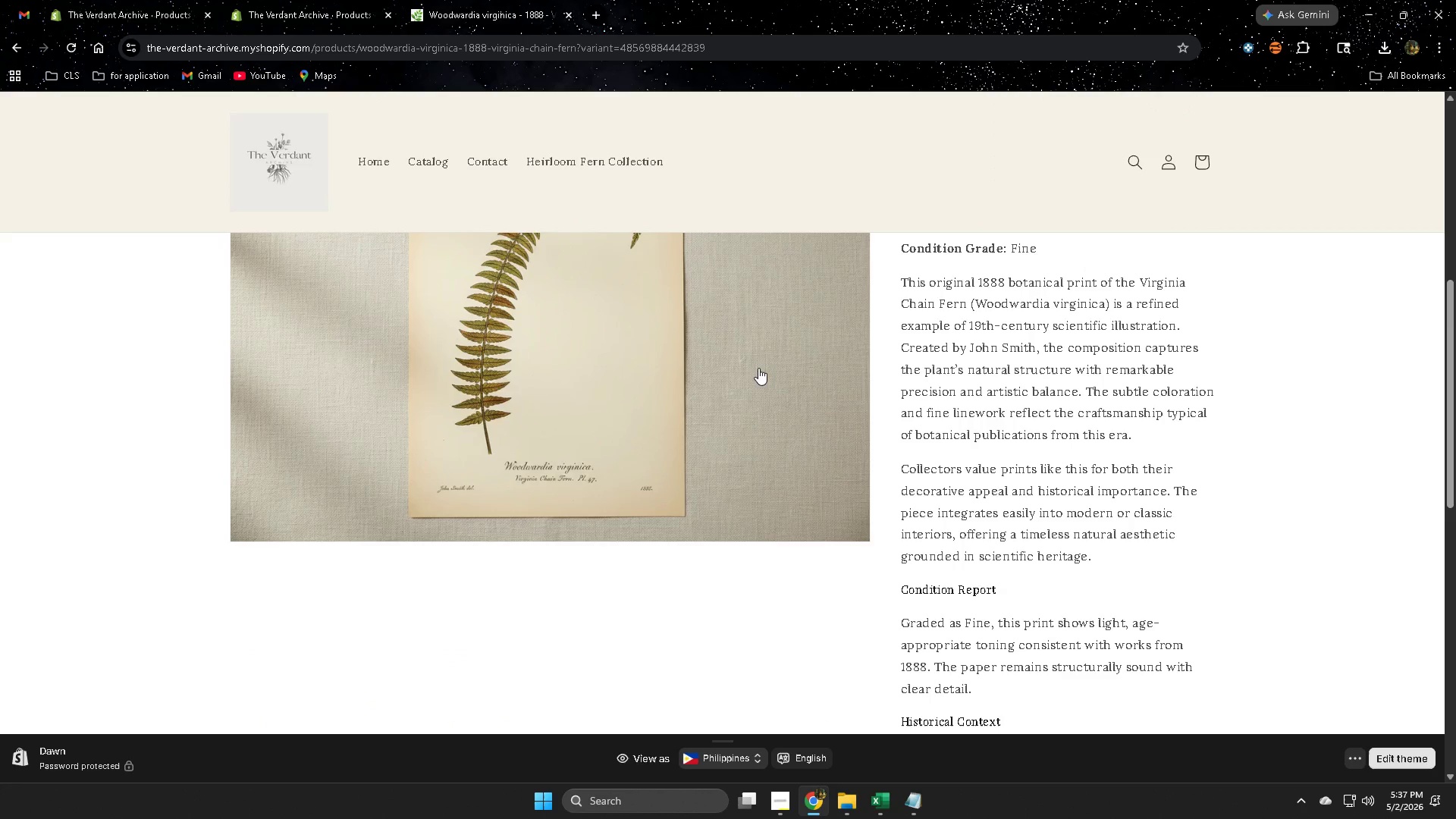 
scroll: coordinate [740, 571], scroll_direction: down, amount: 7.0
 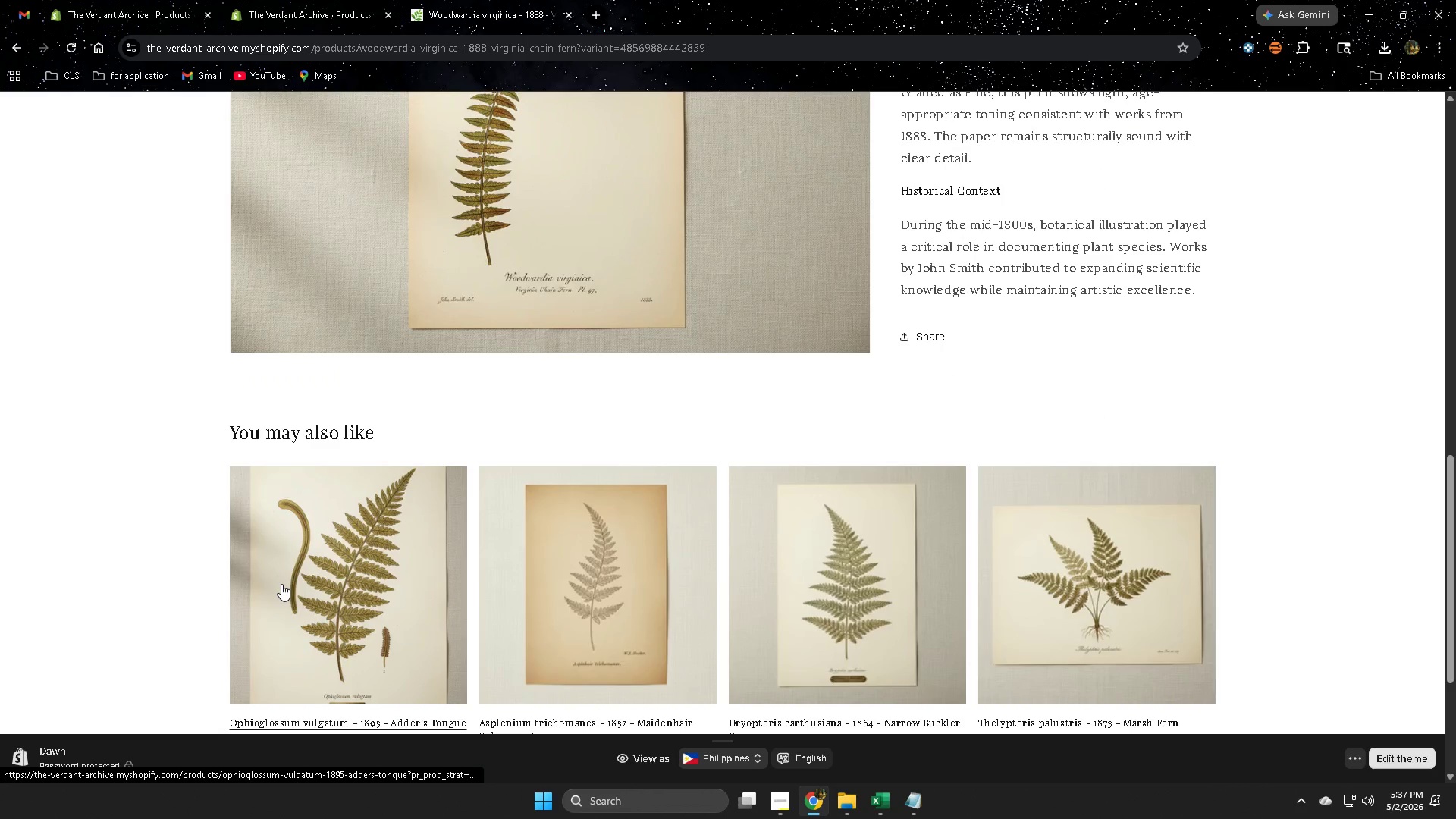 
left_click([322, 576])
 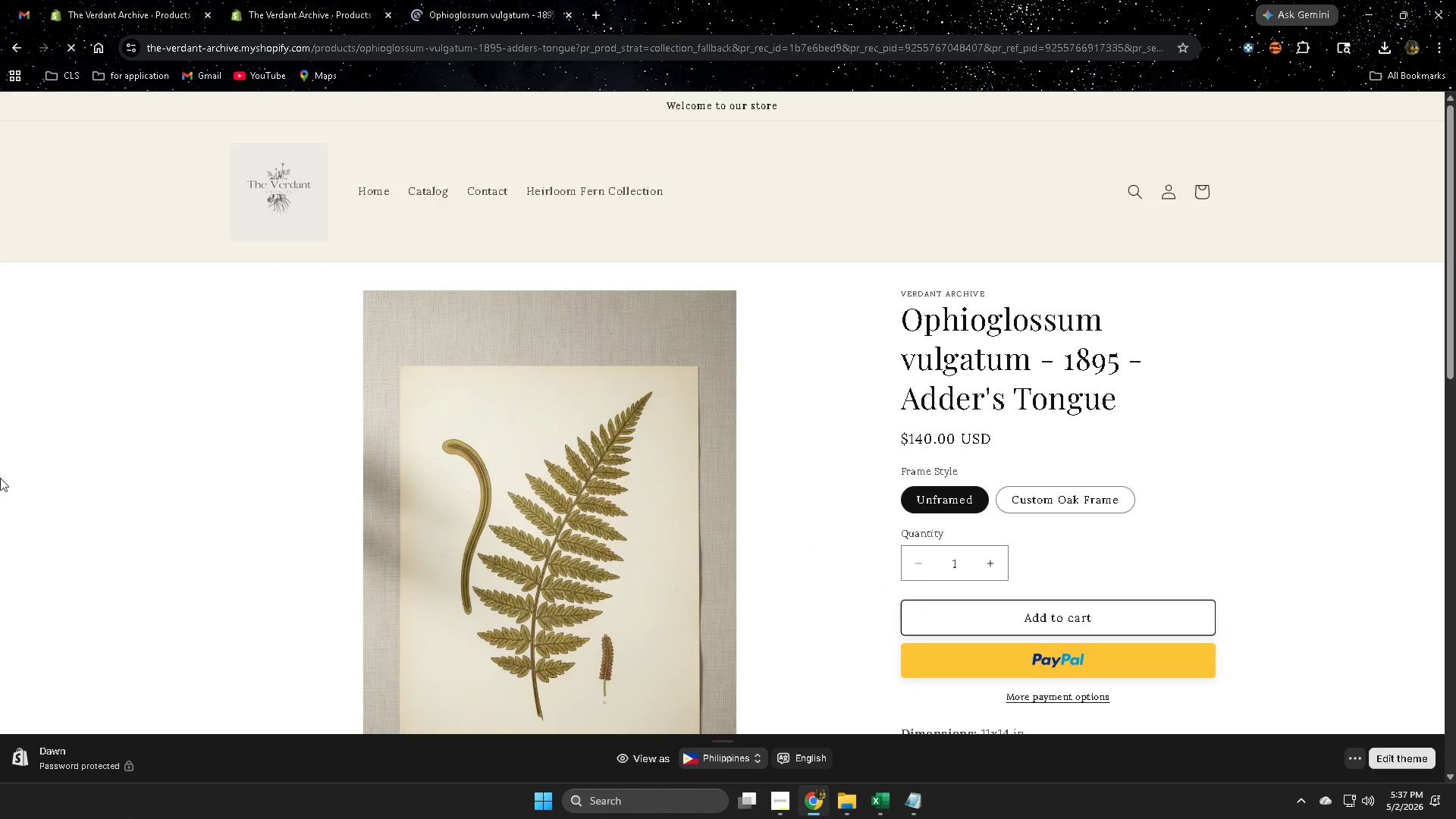 
scroll: coordinate [53, 490], scroll_direction: down, amount: 3.0
 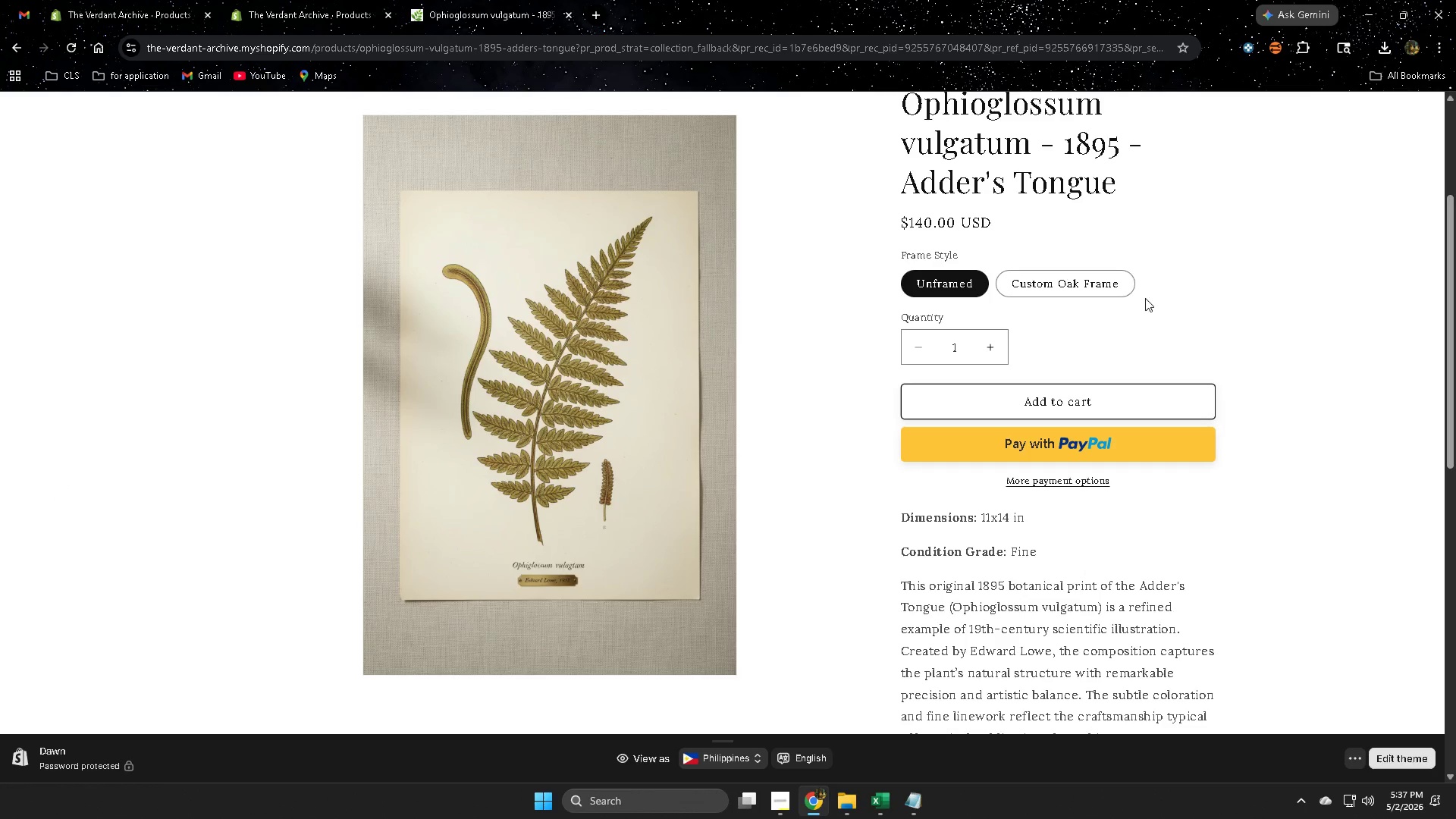 
left_click([1108, 290])
 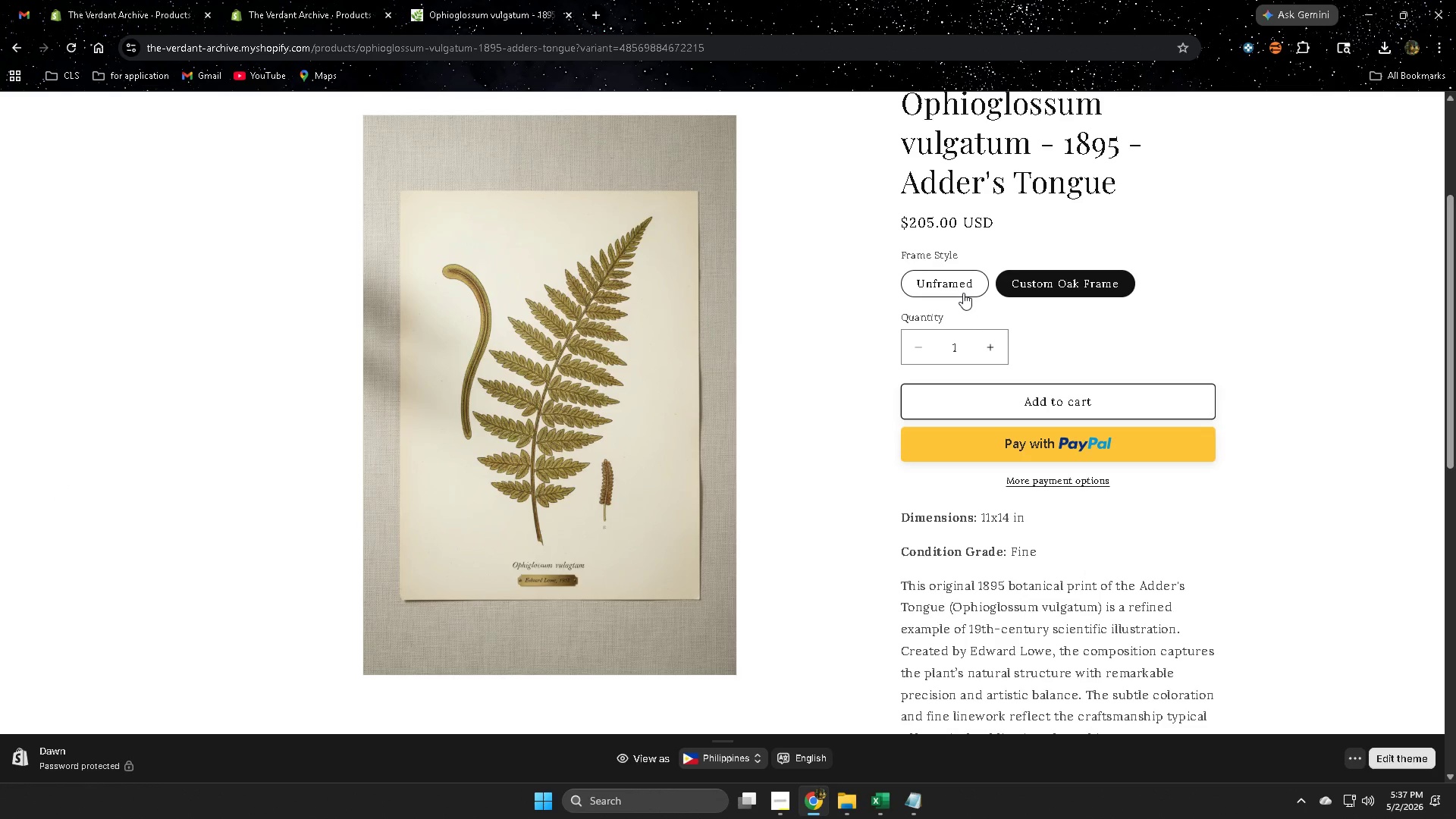 
left_click([963, 293])
 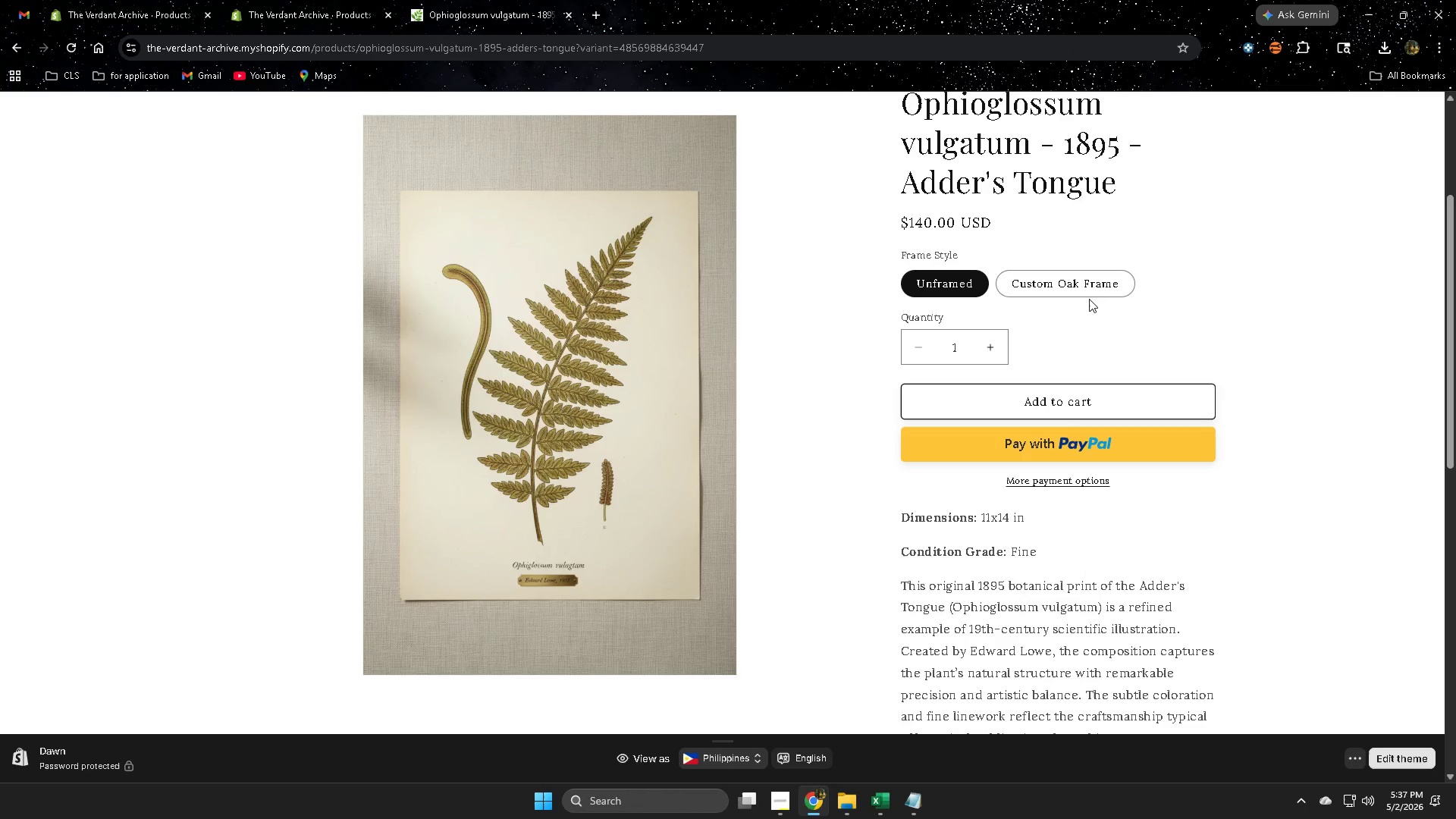 
left_click([1094, 287])
 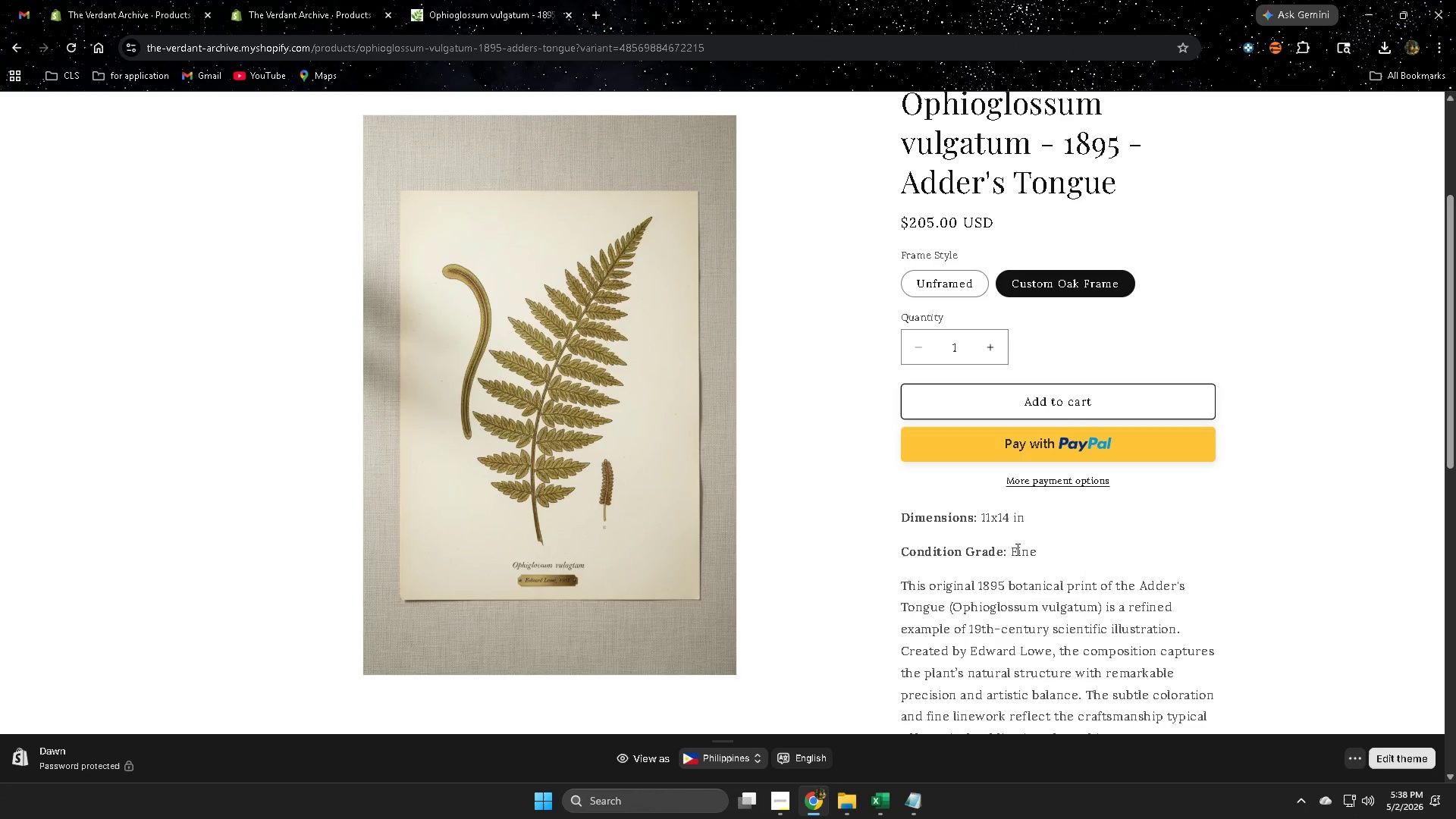 
scroll: coordinate [968, 519], scroll_direction: down, amount: 3.0
 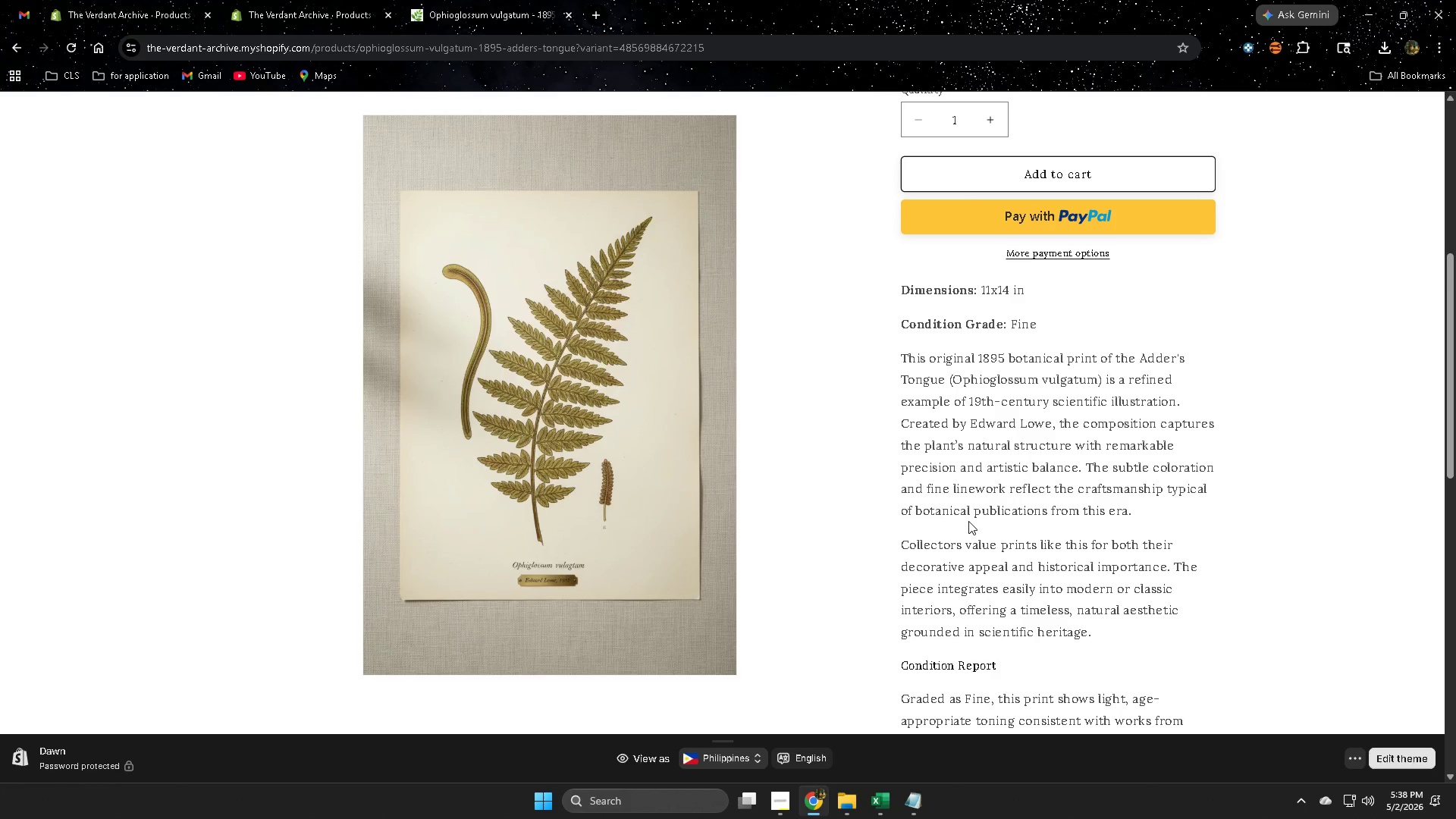 
wait(8.88)
 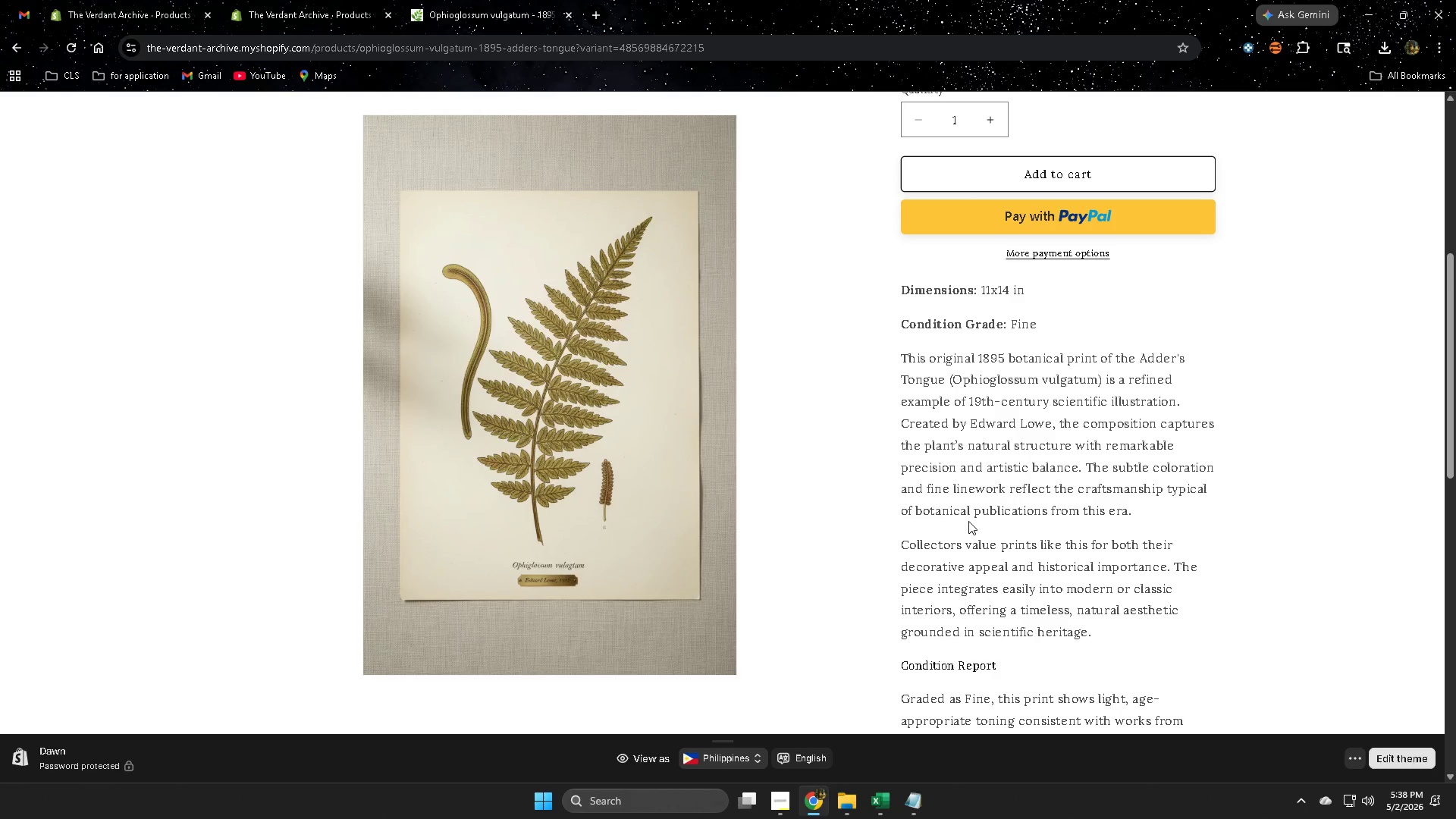 
scroll: coordinate [946, 508], scroll_direction: down, amount: 4.0
 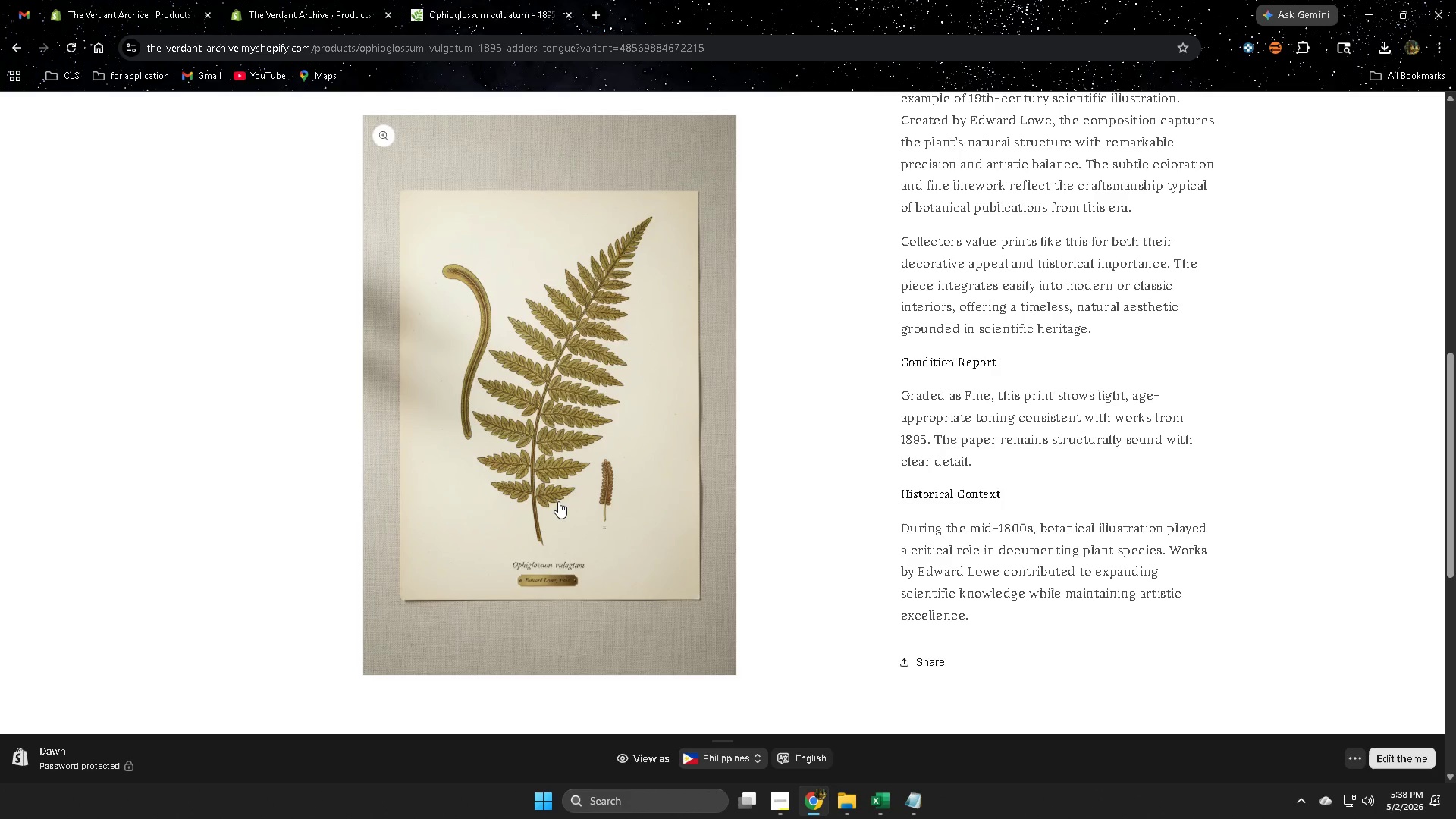 
scroll: coordinate [854, 546], scroll_direction: up, amount: 2.0
 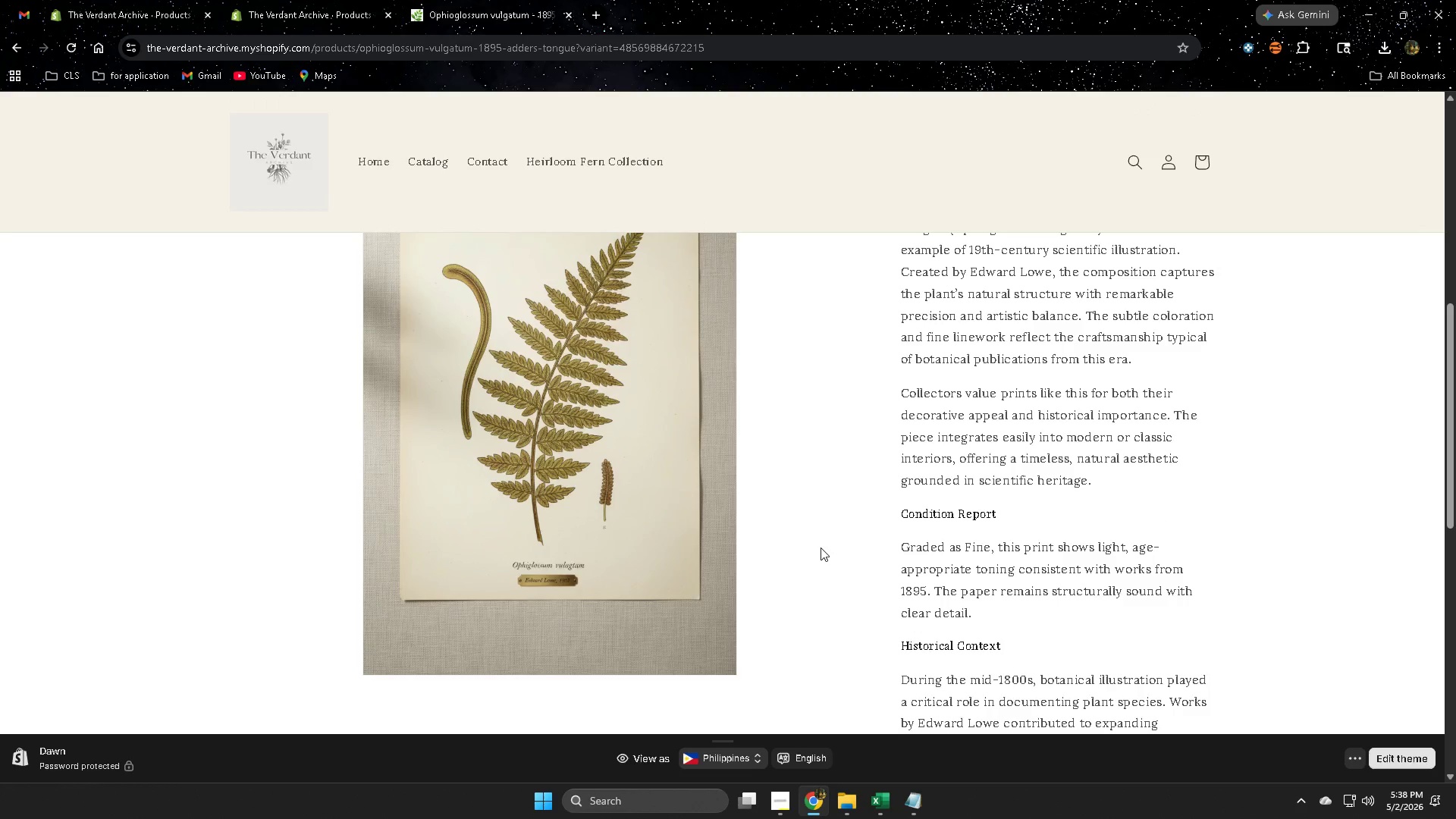 
scroll: coordinate [611, 635], scroll_direction: down, amount: 6.0
 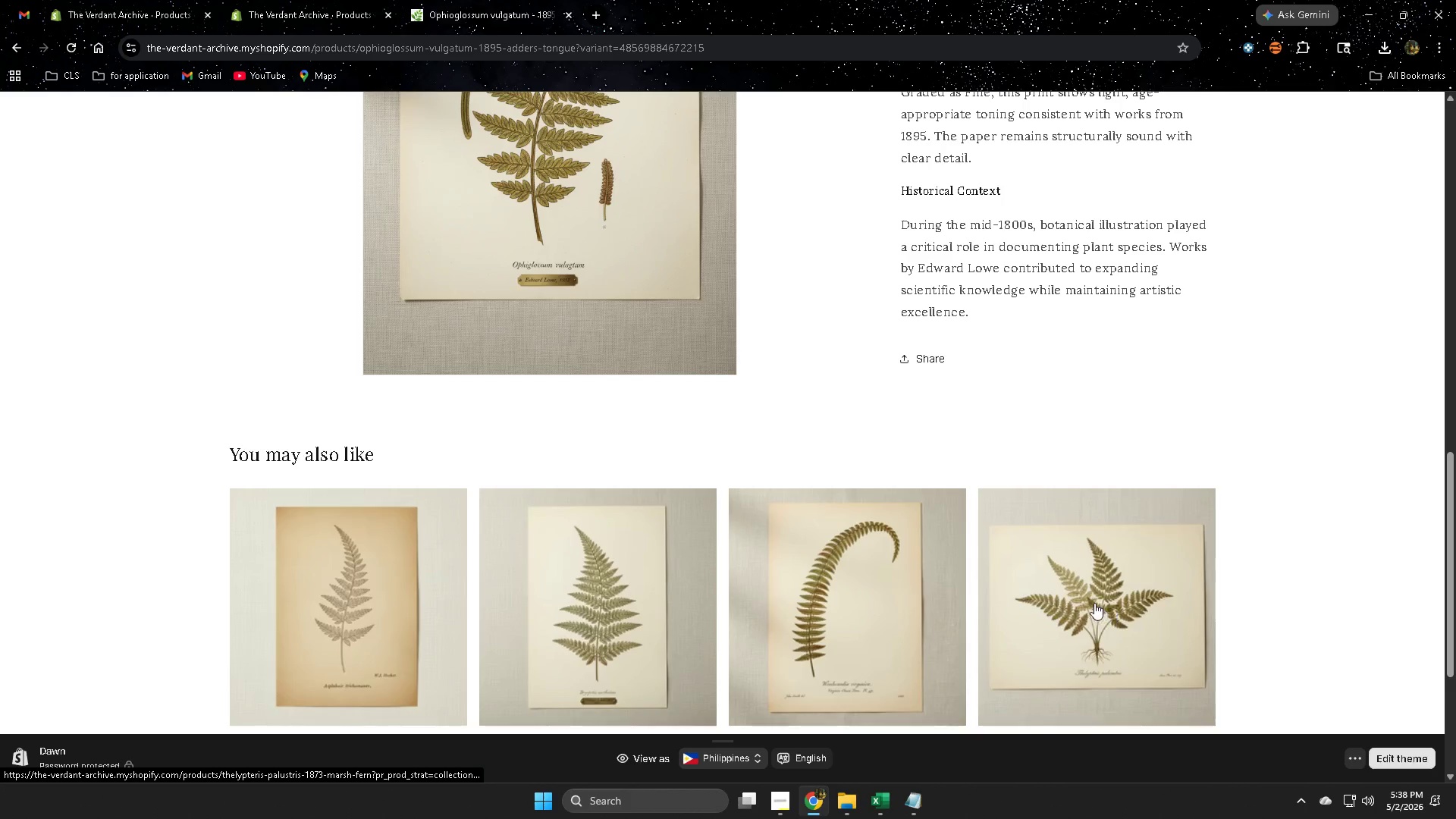 
left_click([1075, 598])
 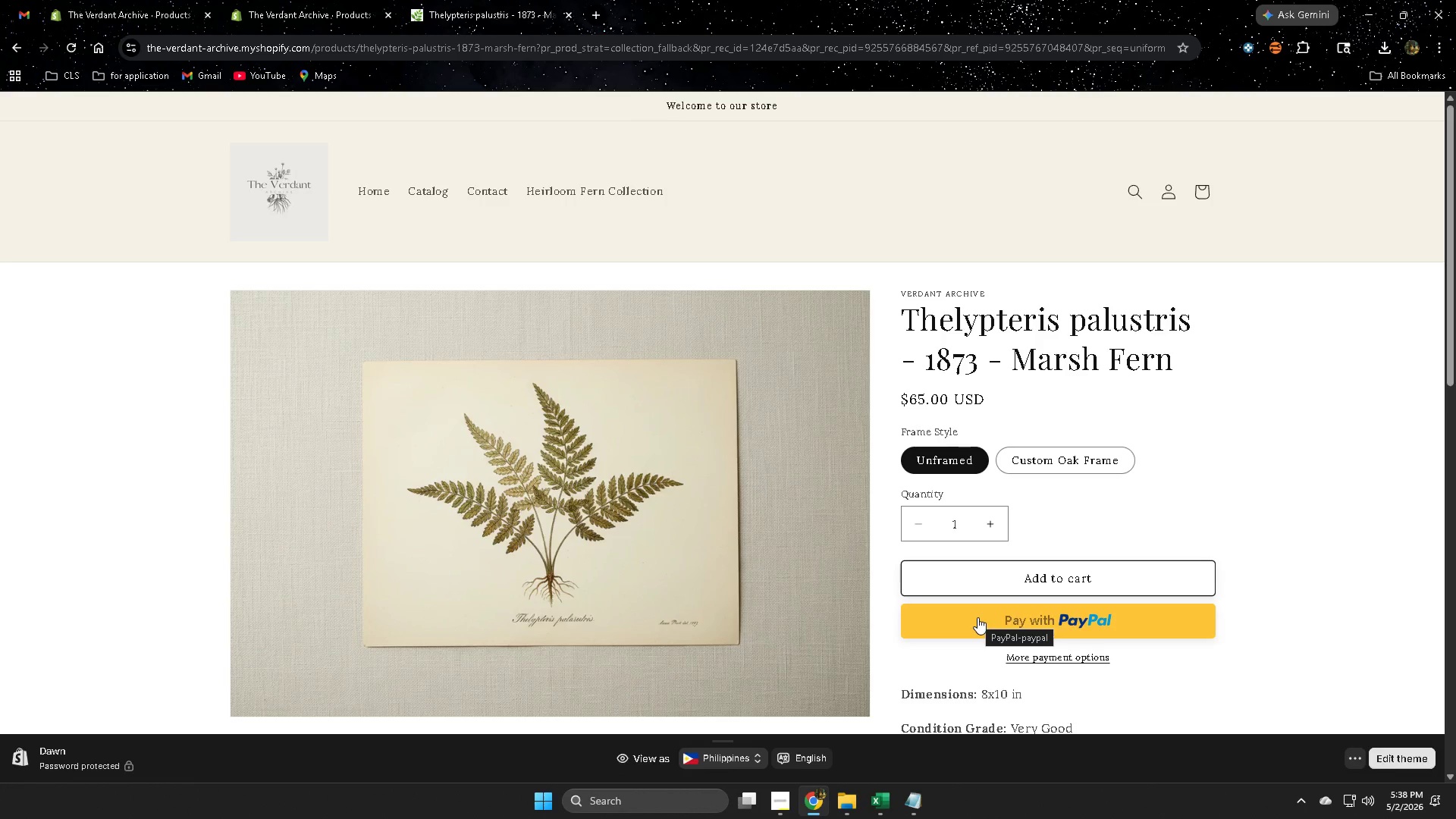 
scroll: coordinate [496, 240], scroll_direction: down, amount: 3.0
 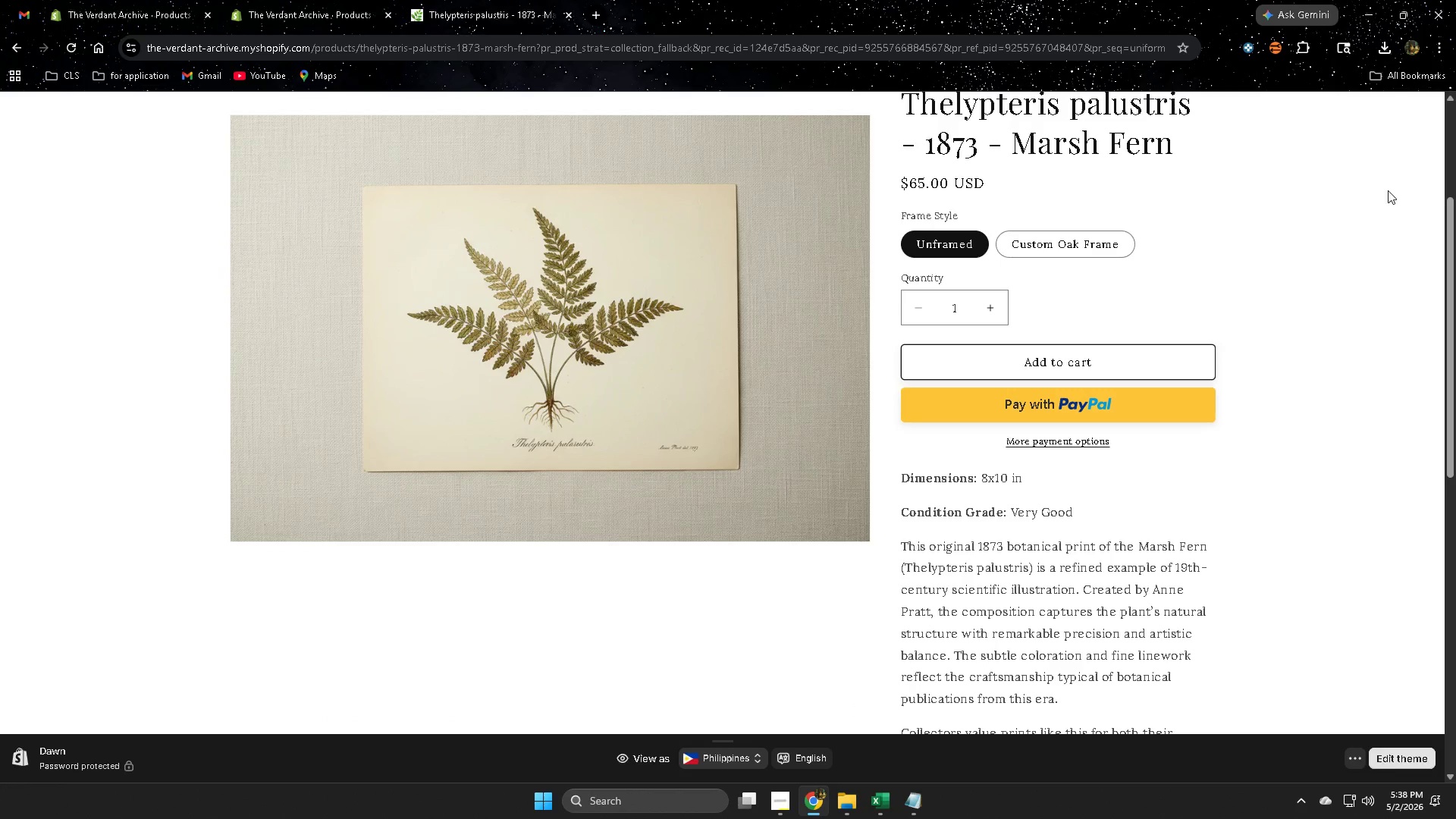 
wait(5.55)
 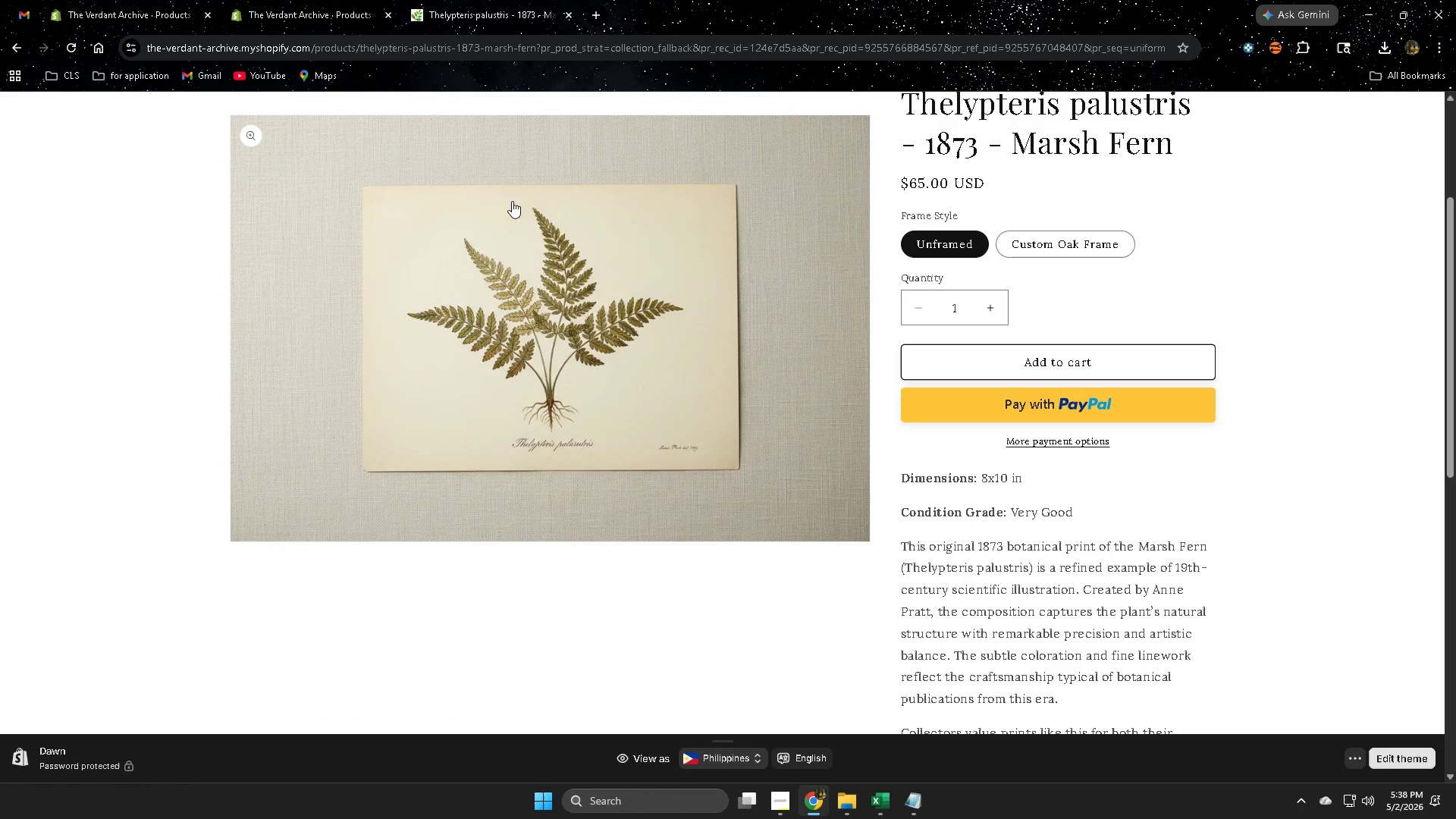 
scroll: coordinate [1454, 11], scroll_direction: down, amount: 10.0
 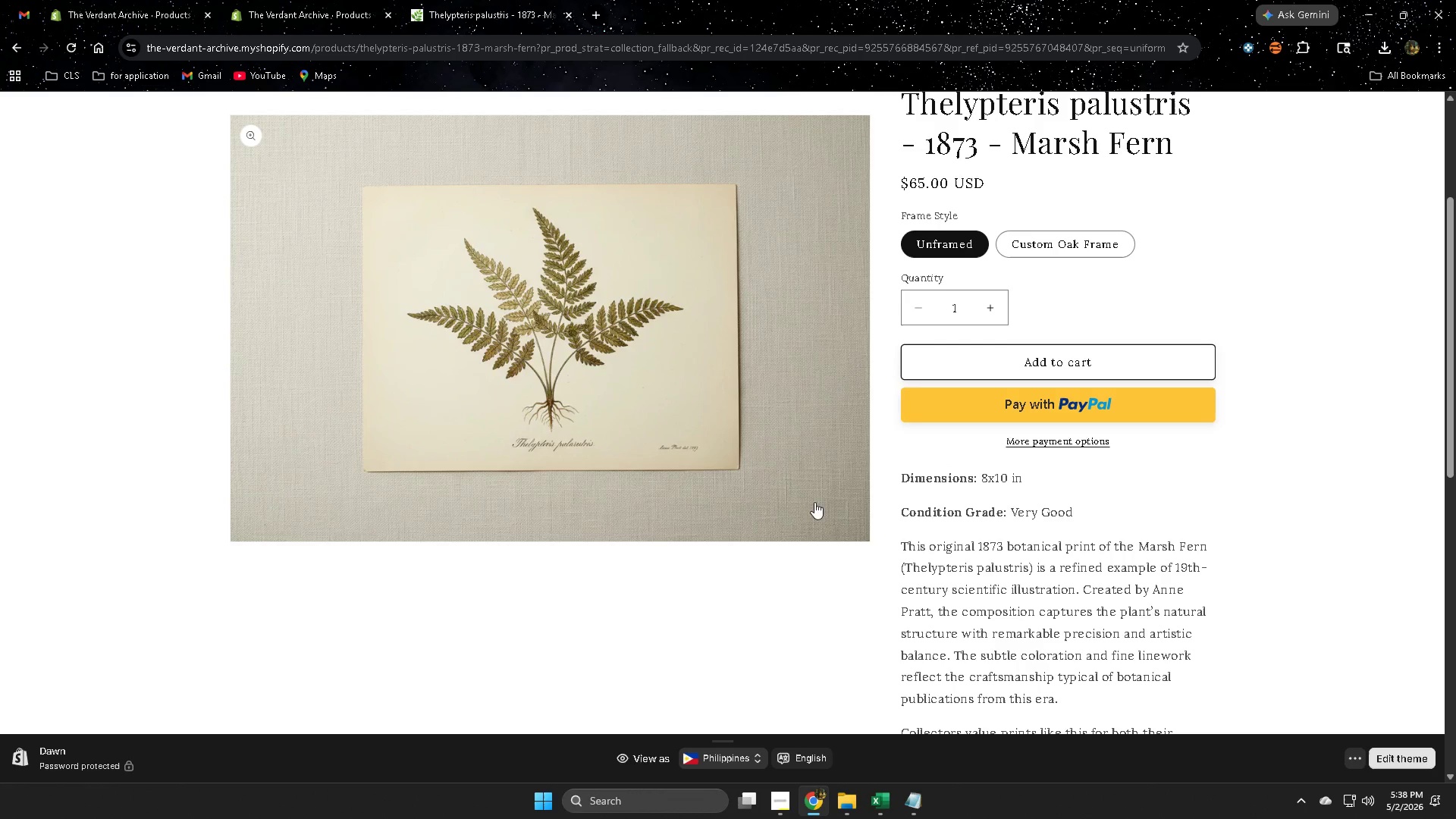 
scroll: coordinate [942, 422], scroll_direction: none, amount: 0.0
 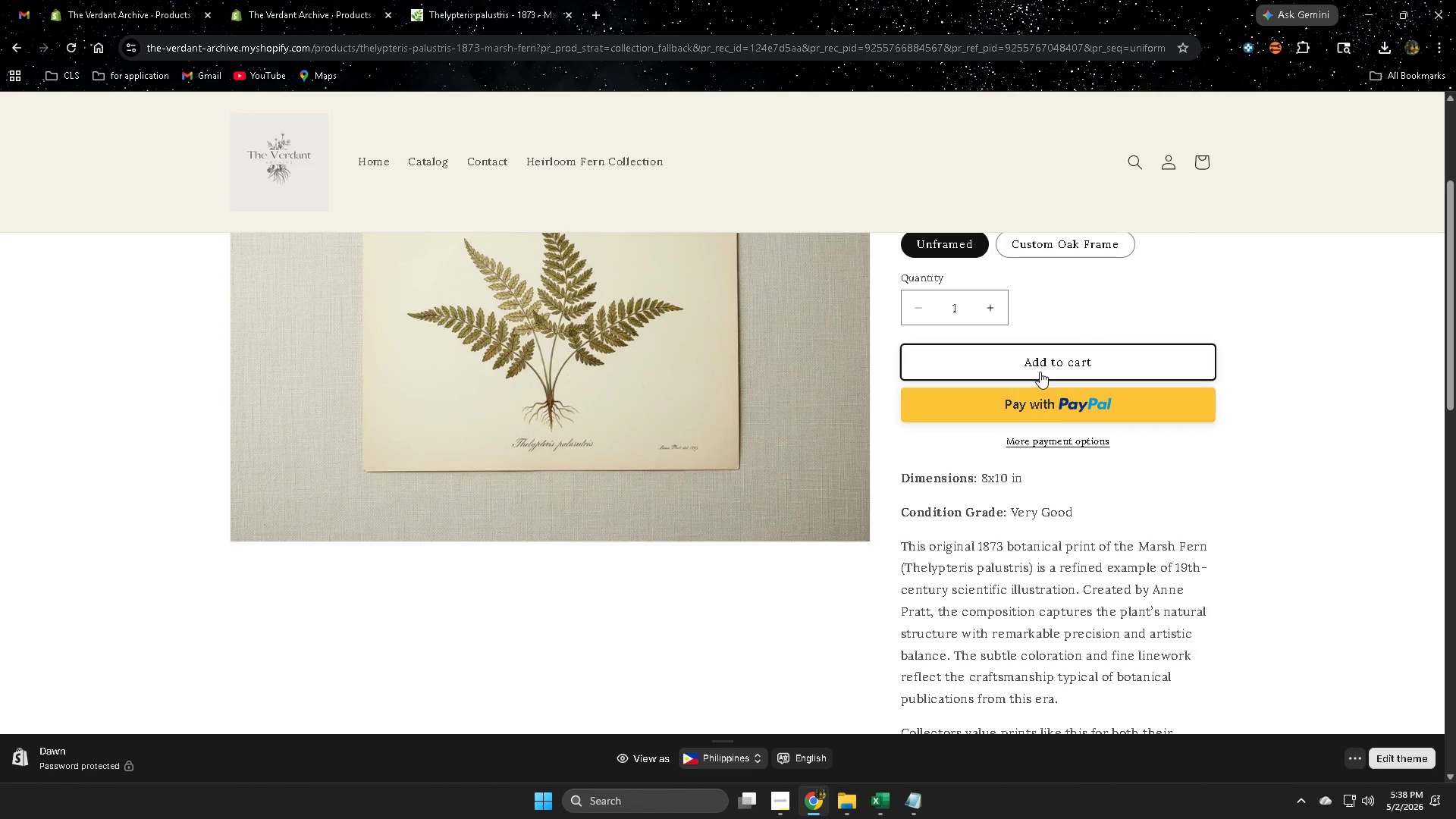 
scroll: coordinate [1041, 368], scroll_direction: up, amount: 2.0
 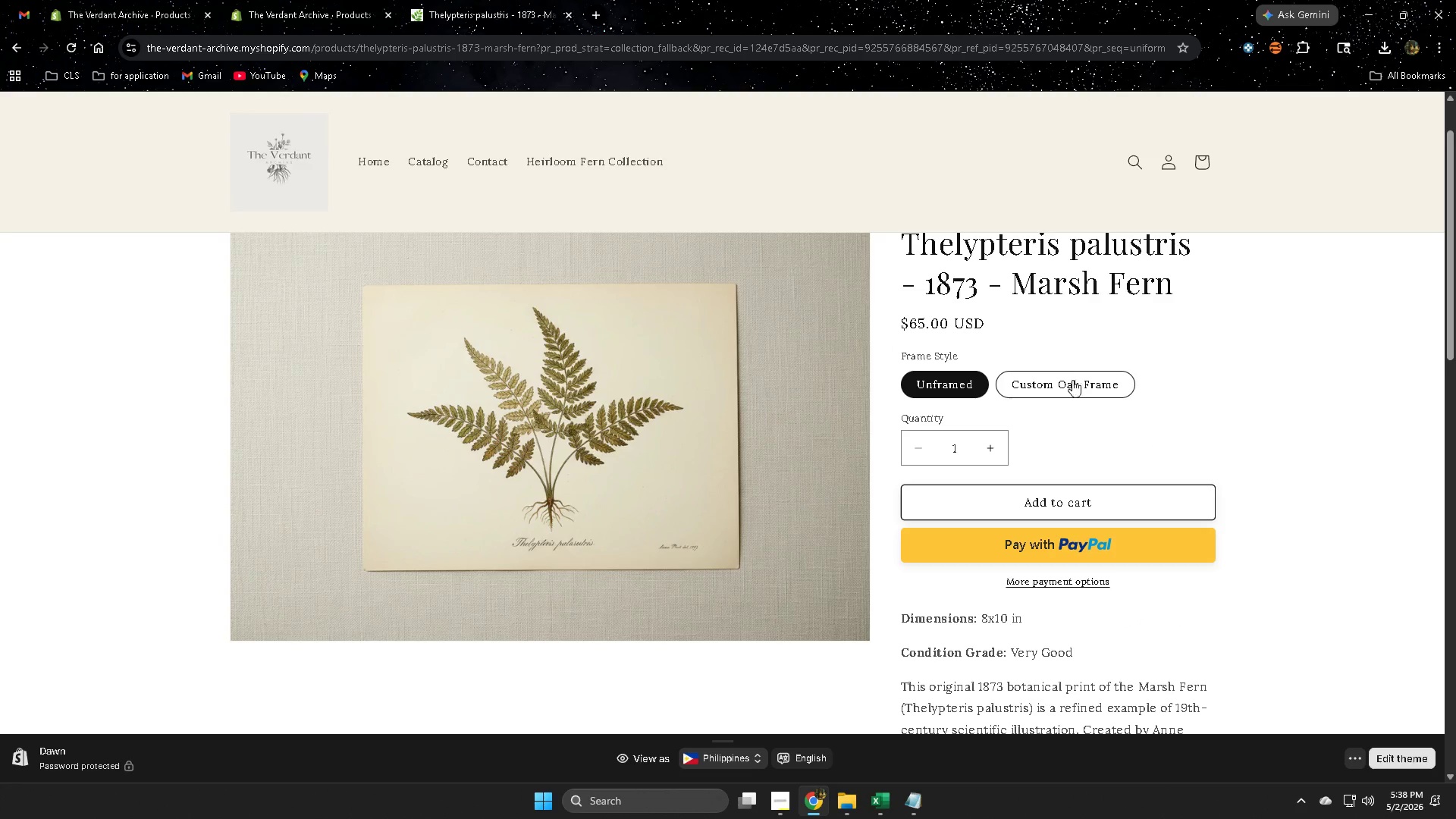 
left_click([1072, 383])
 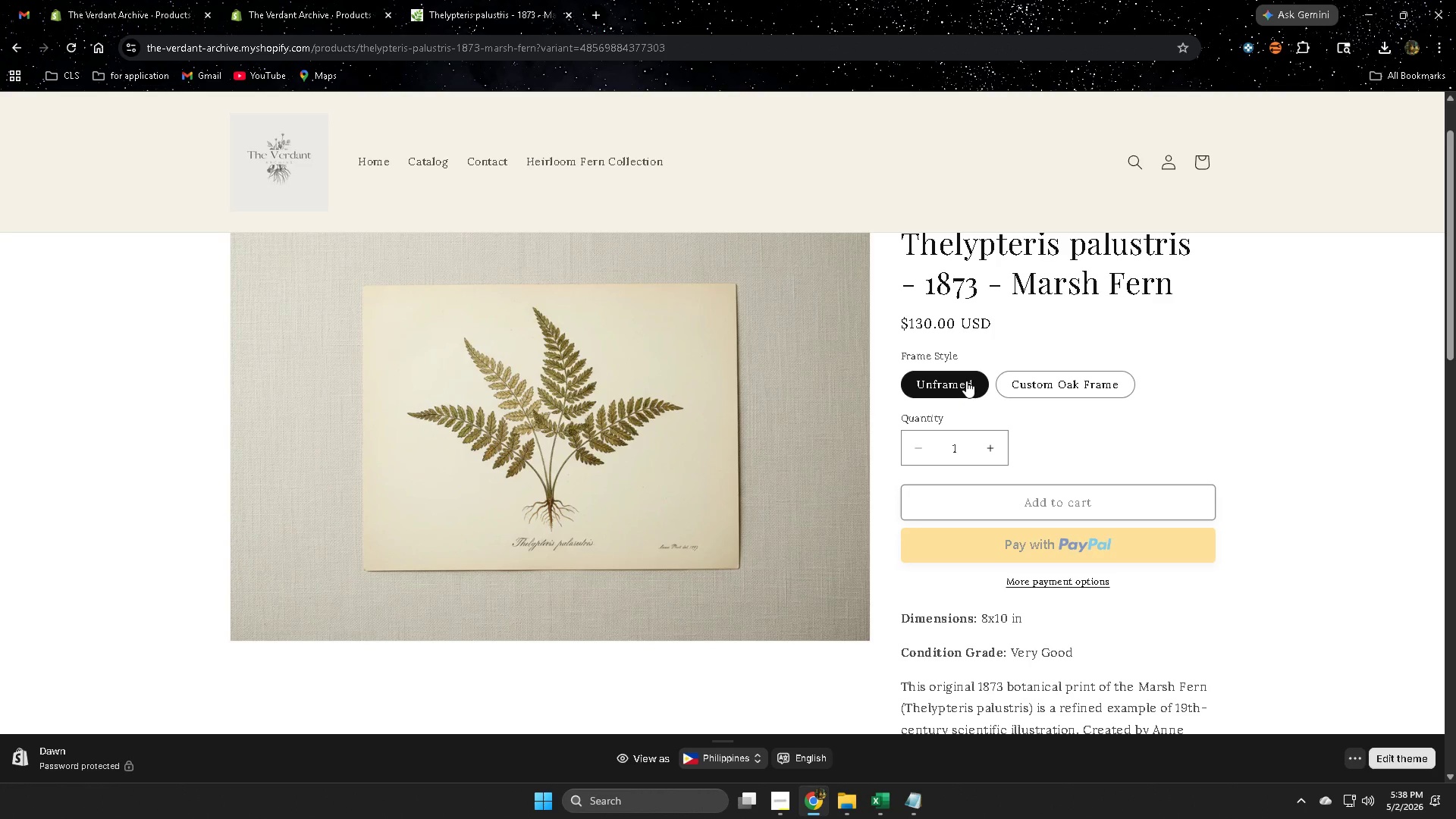 
scroll: coordinate [968, 372], scroll_direction: down, amount: 5.0
 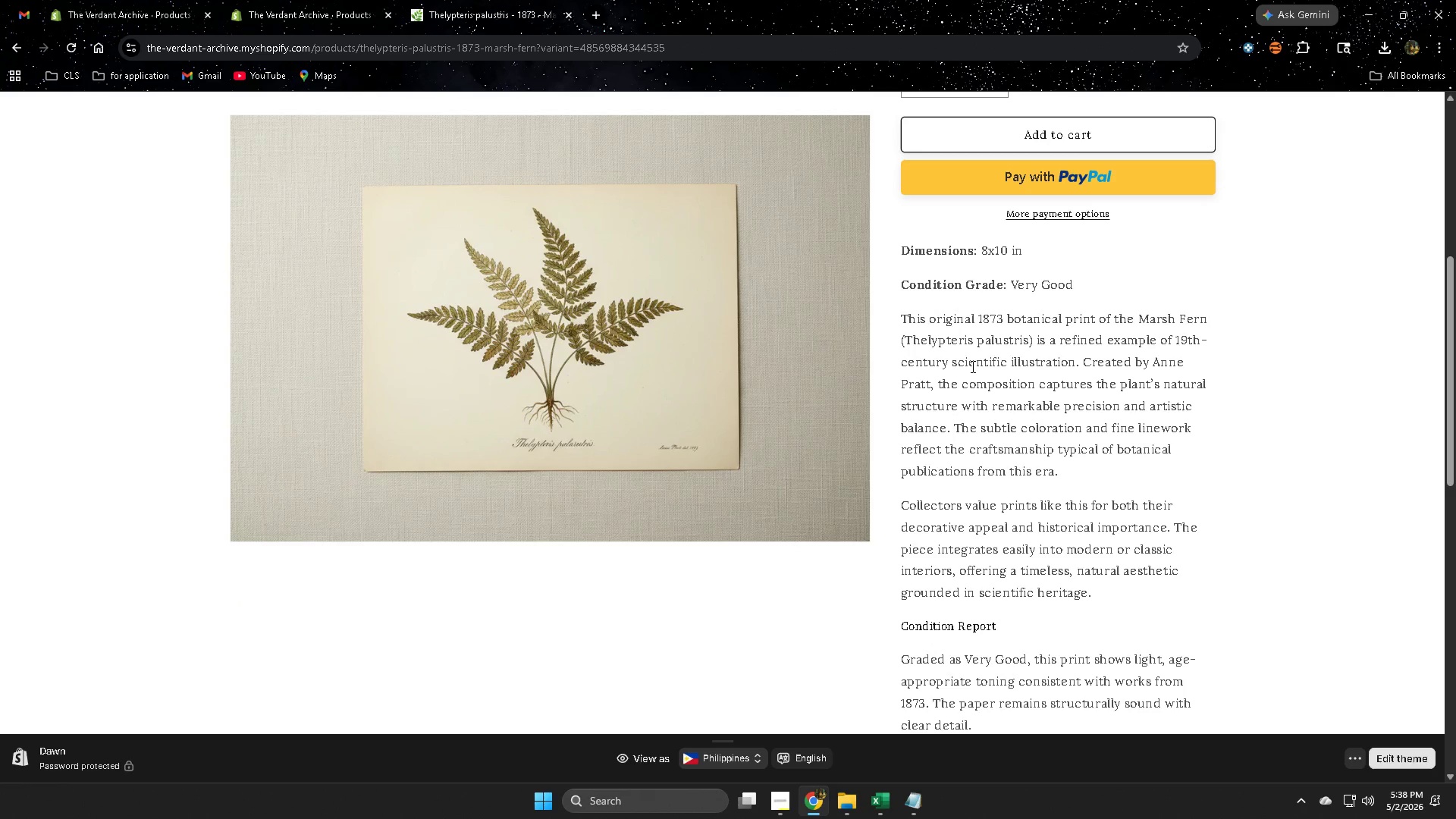 
wait(6.38)
 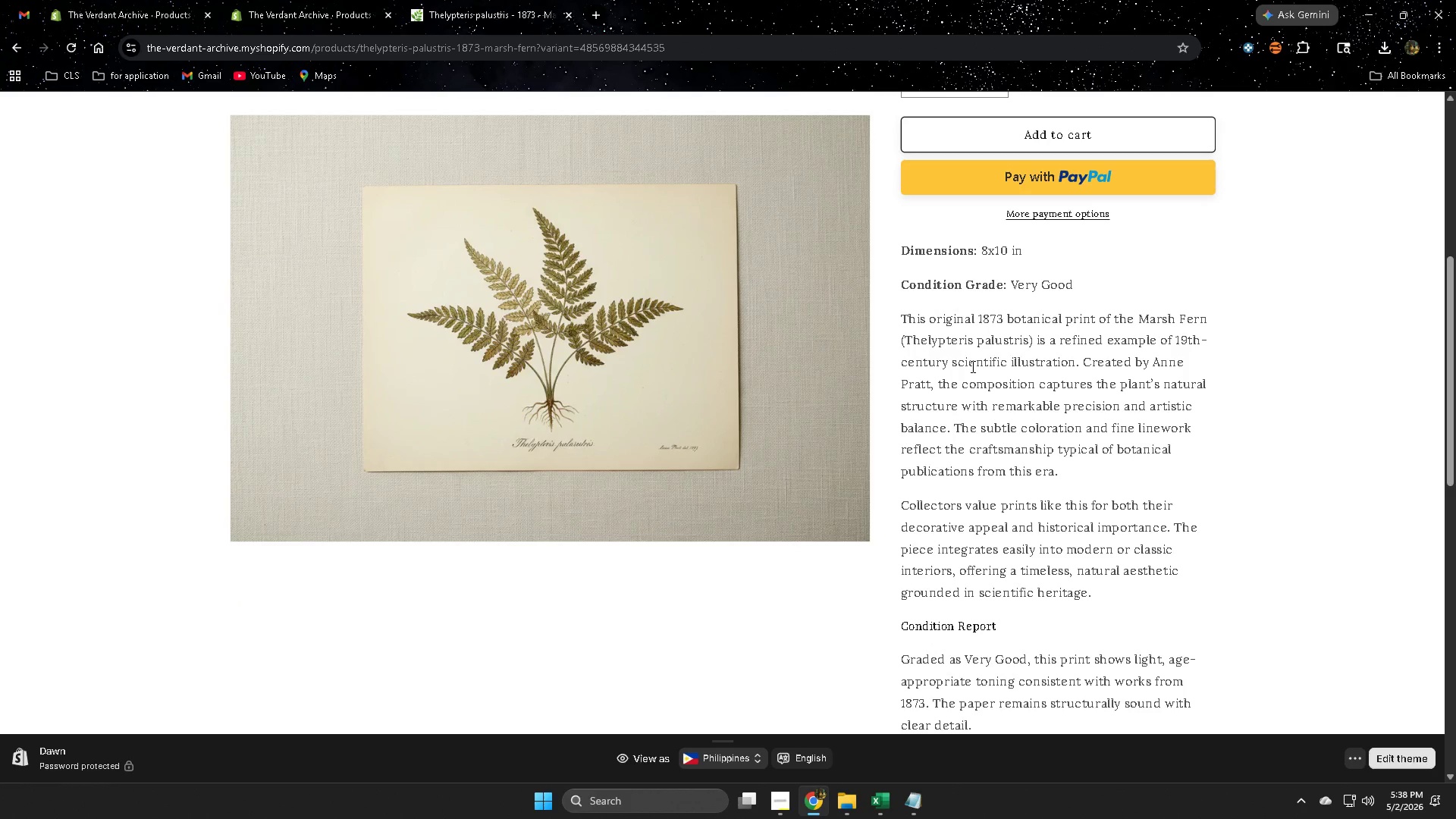 
scroll: coordinate [1002, 356], scroll_direction: down, amount: 3.0
 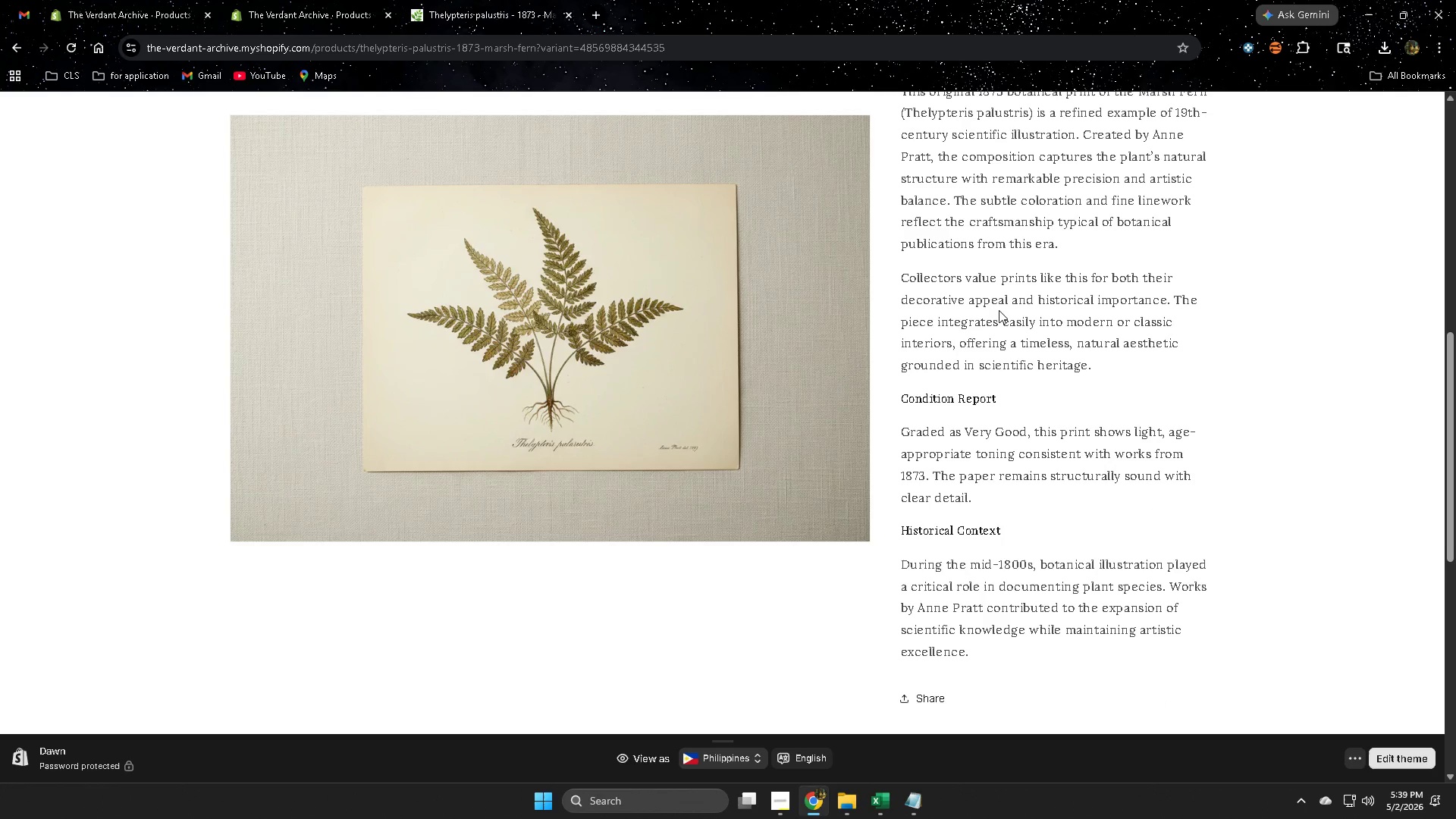 
wait(8.91)
 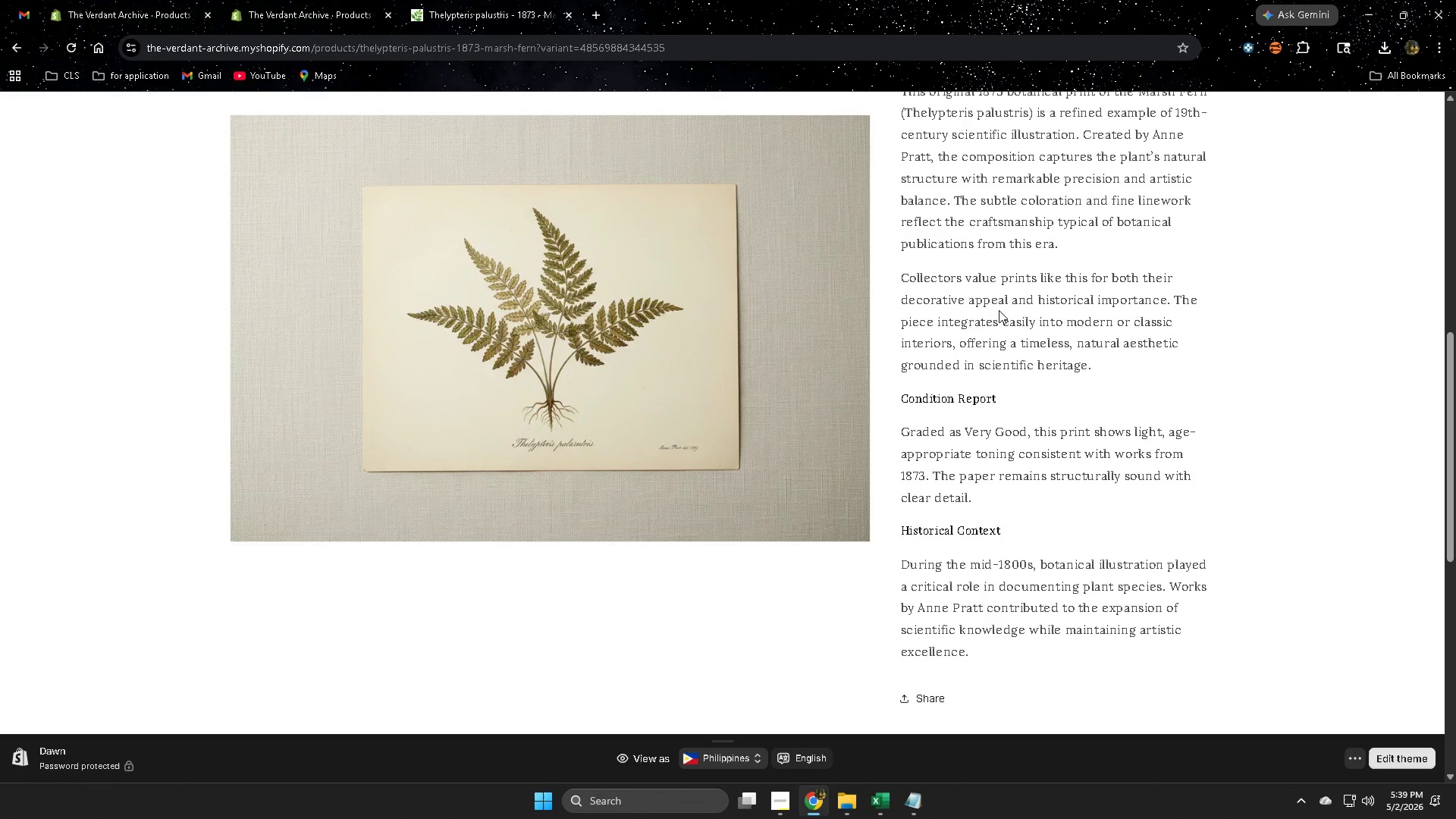 
scroll: coordinate [776, 340], scroll_direction: down, amount: 1.0
 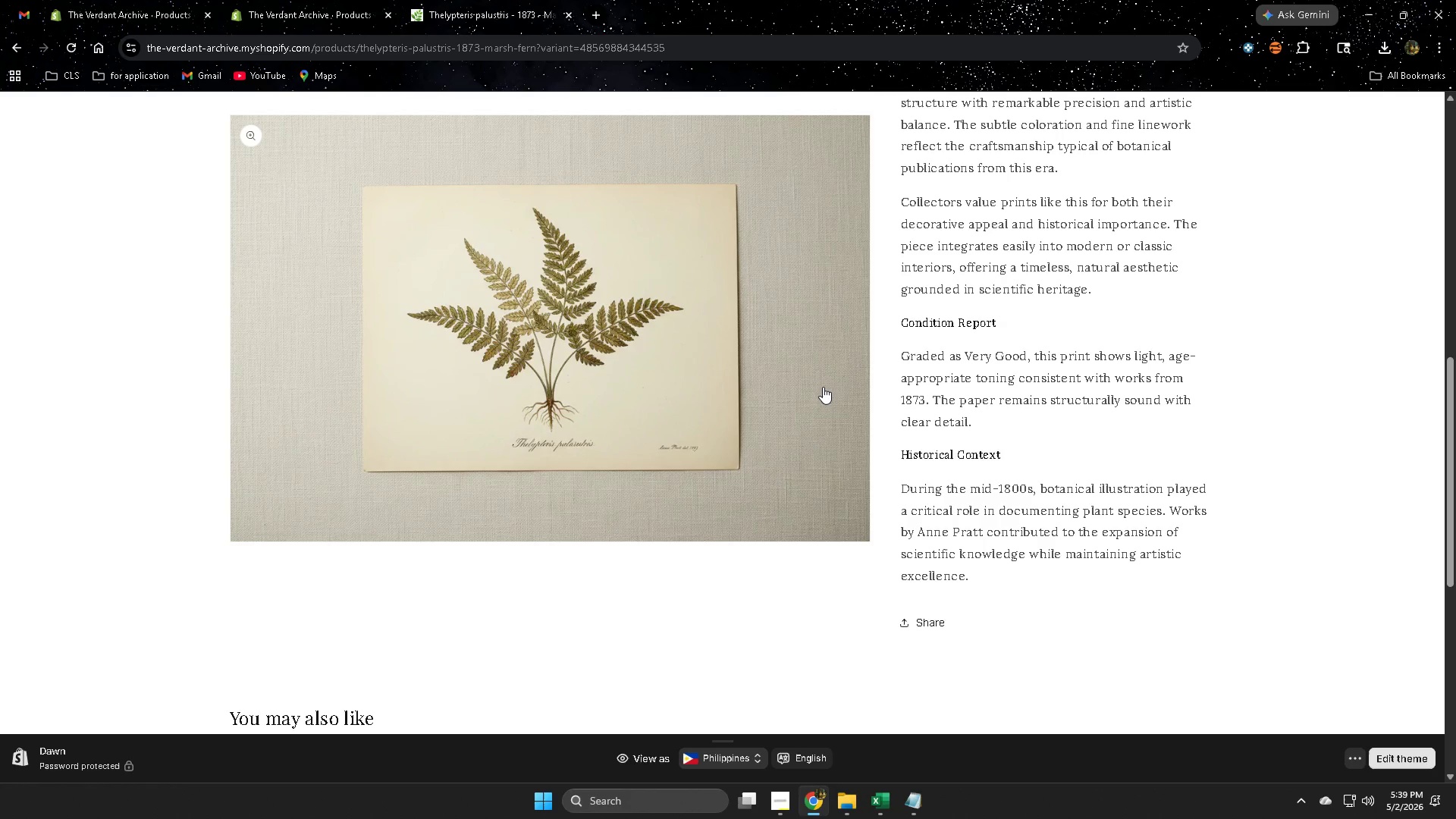 
wait(6.16)
 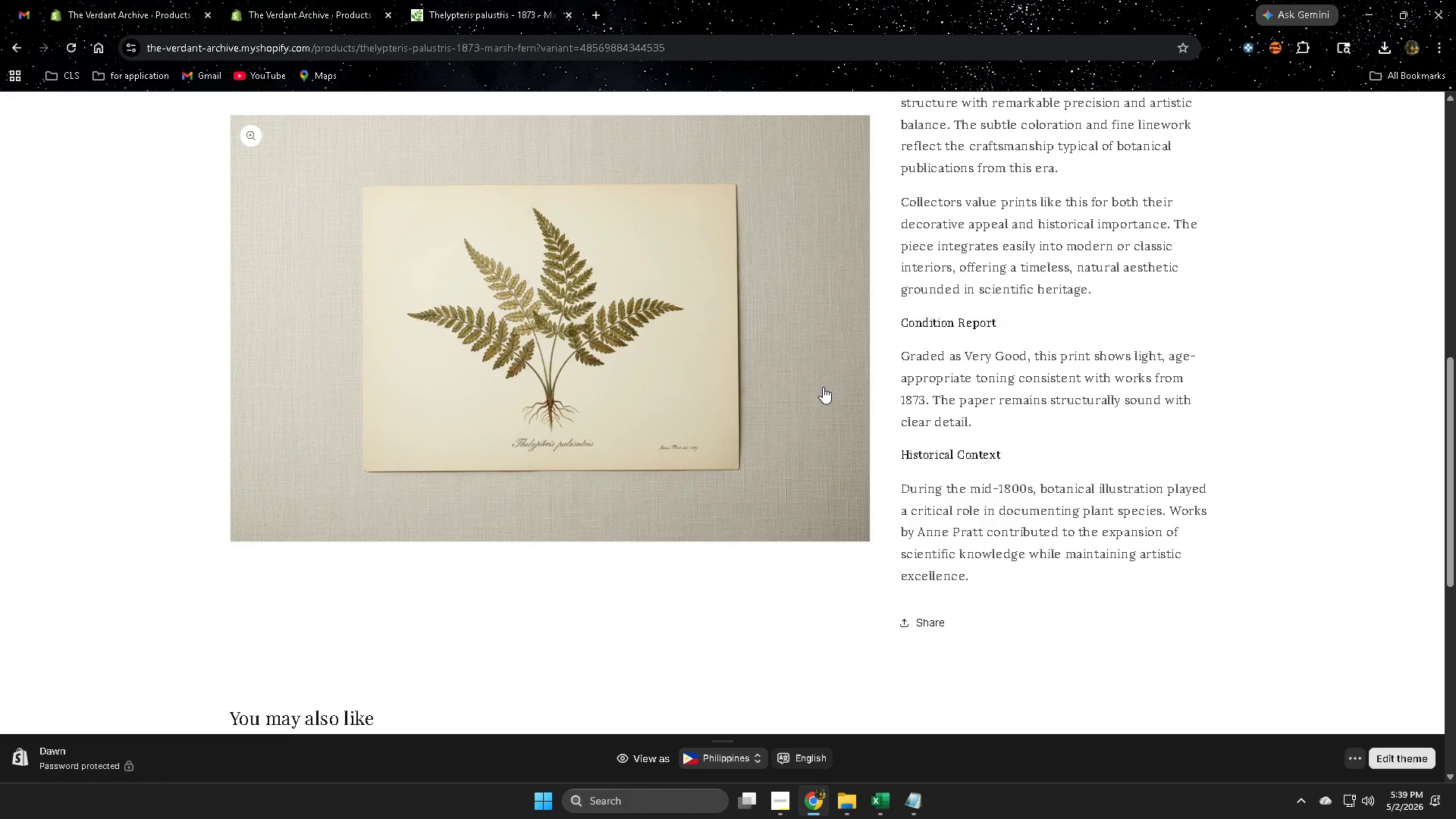 
scroll: coordinate [686, 409], scroll_direction: up, amount: 3.0
 